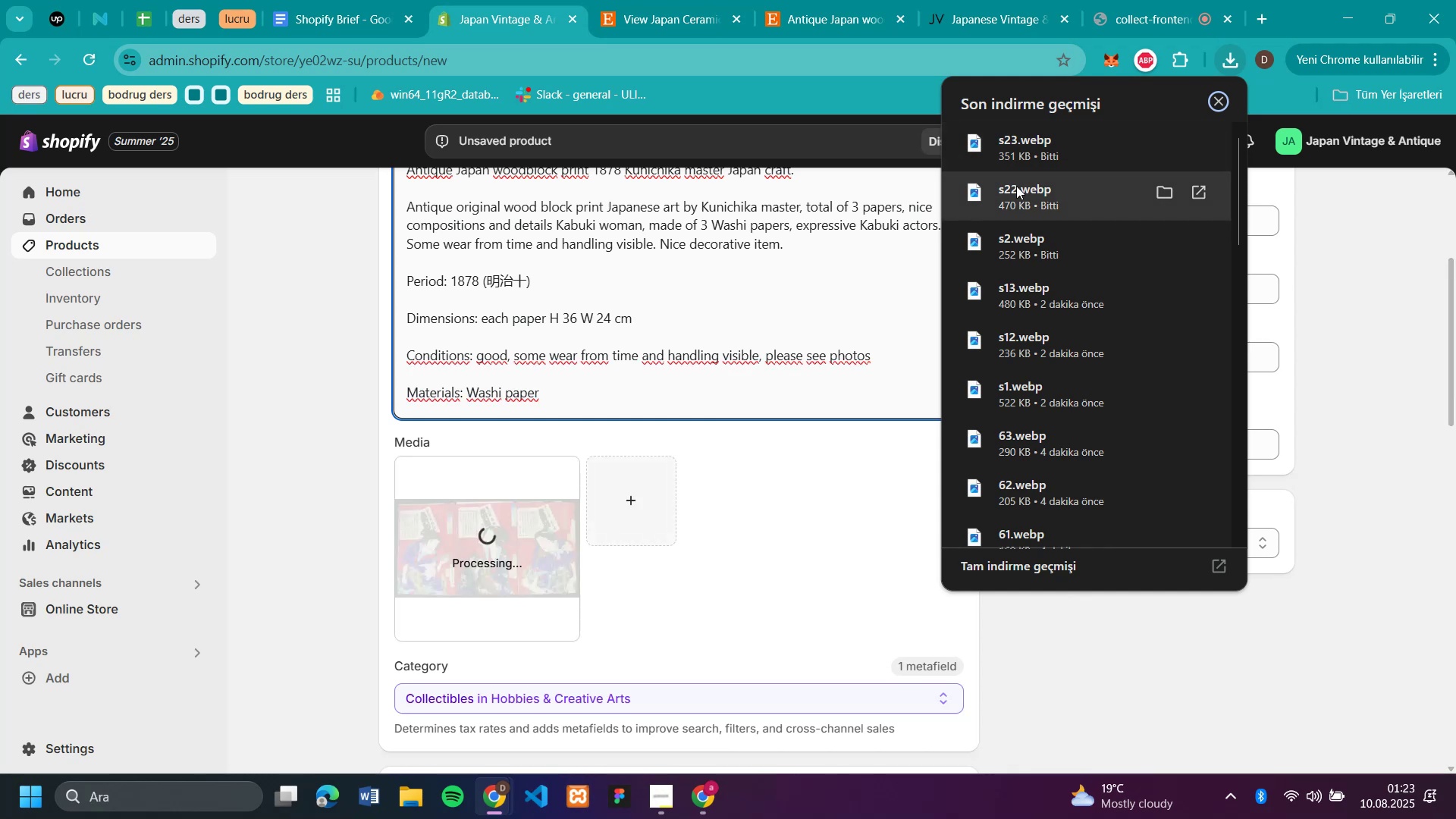 
wait(5.18)
 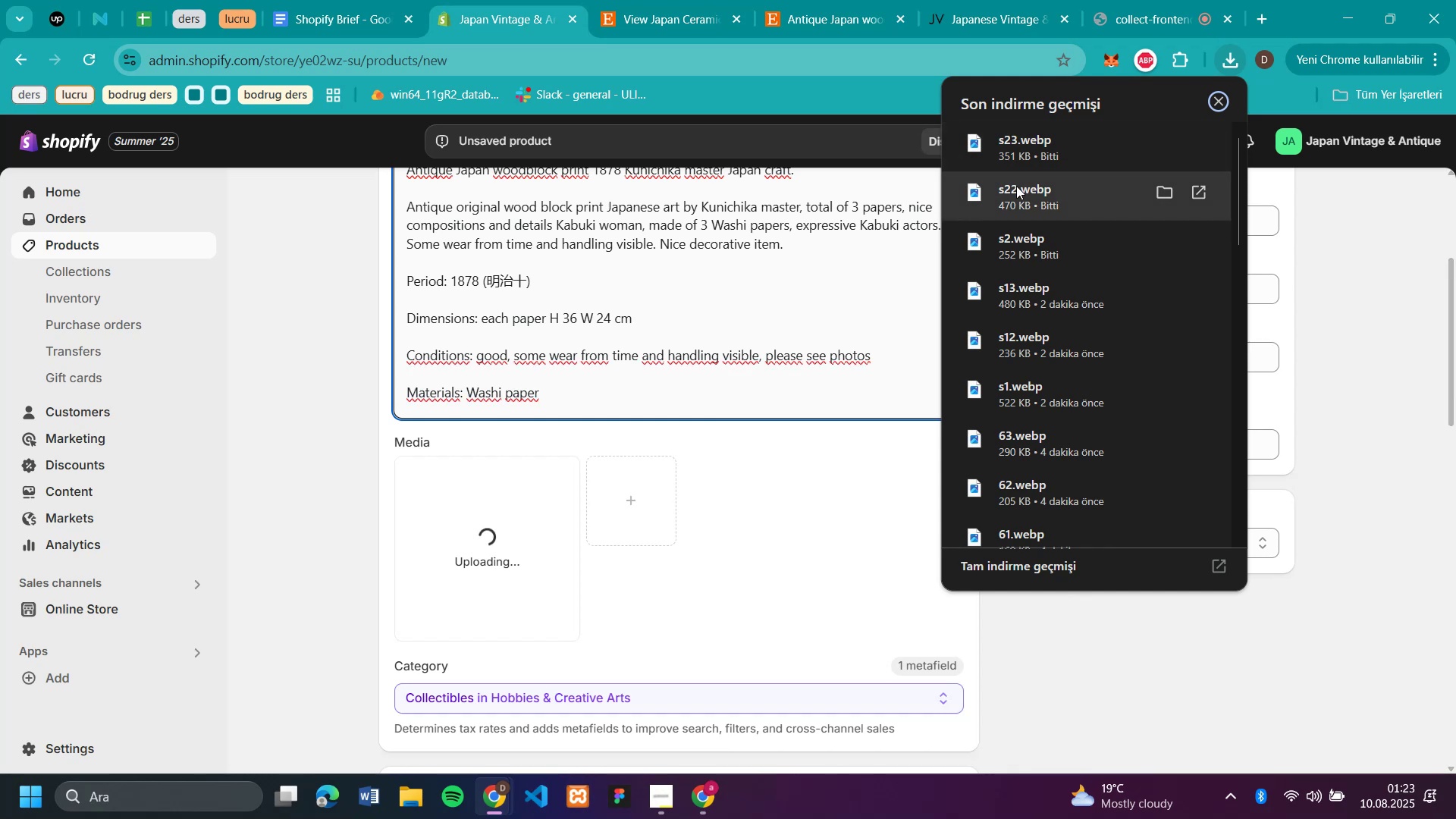 
left_click_drag(start_coordinate=[1016, 186], to_coordinate=[697, 467])
 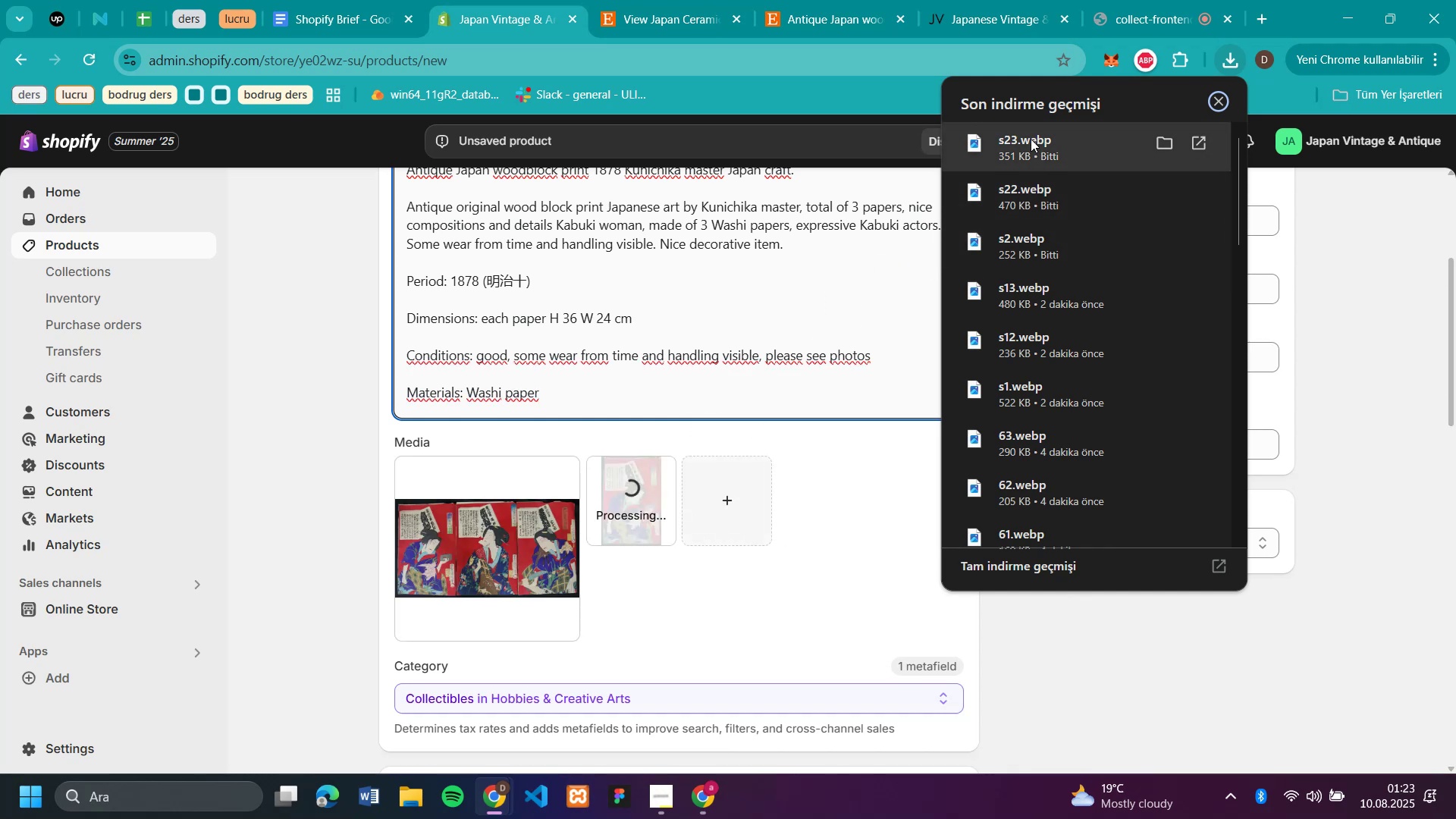 
left_click_drag(start_coordinate=[1031, 139], to_coordinate=[767, 491])
 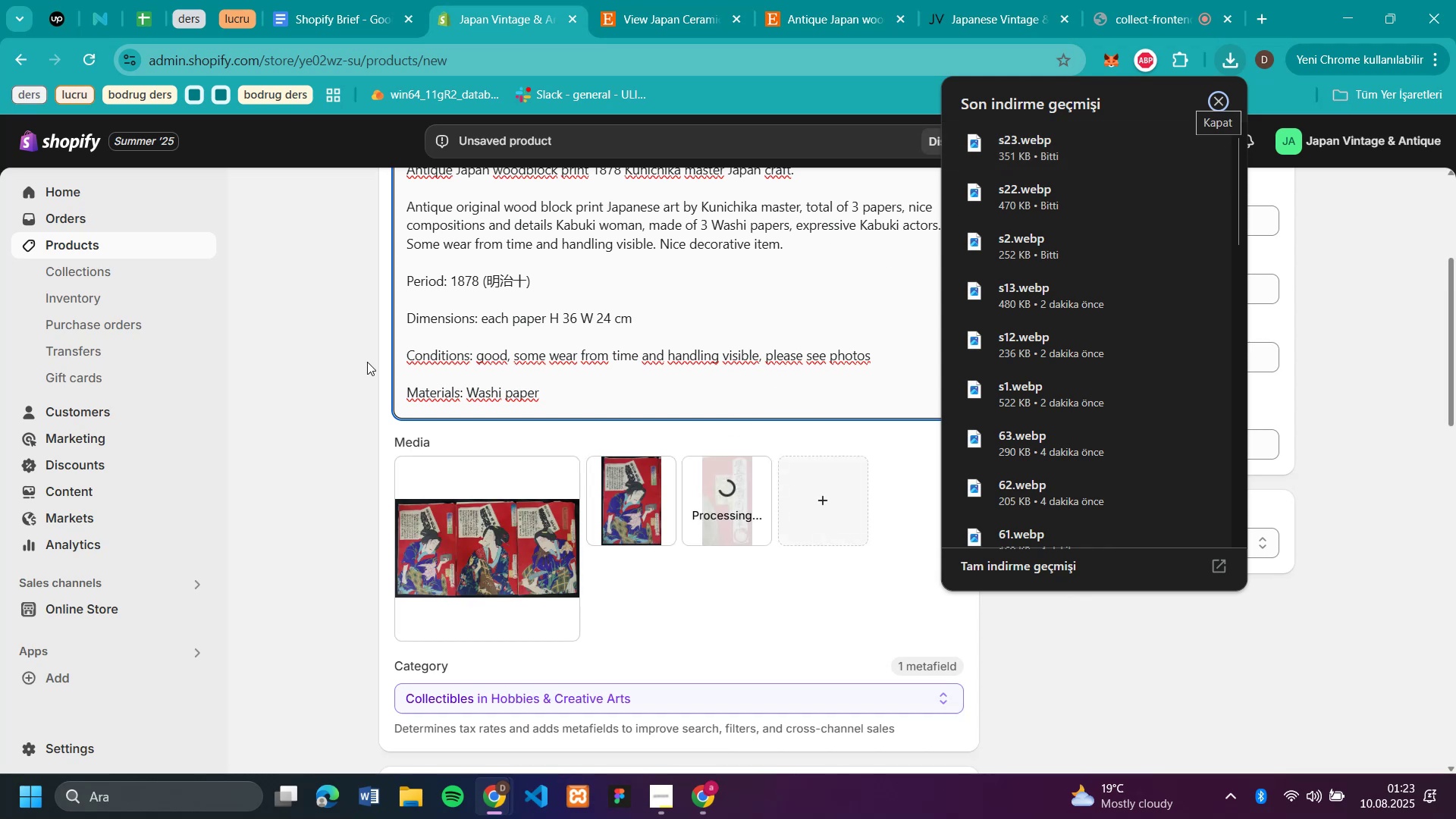 
left_click([347, 354])
 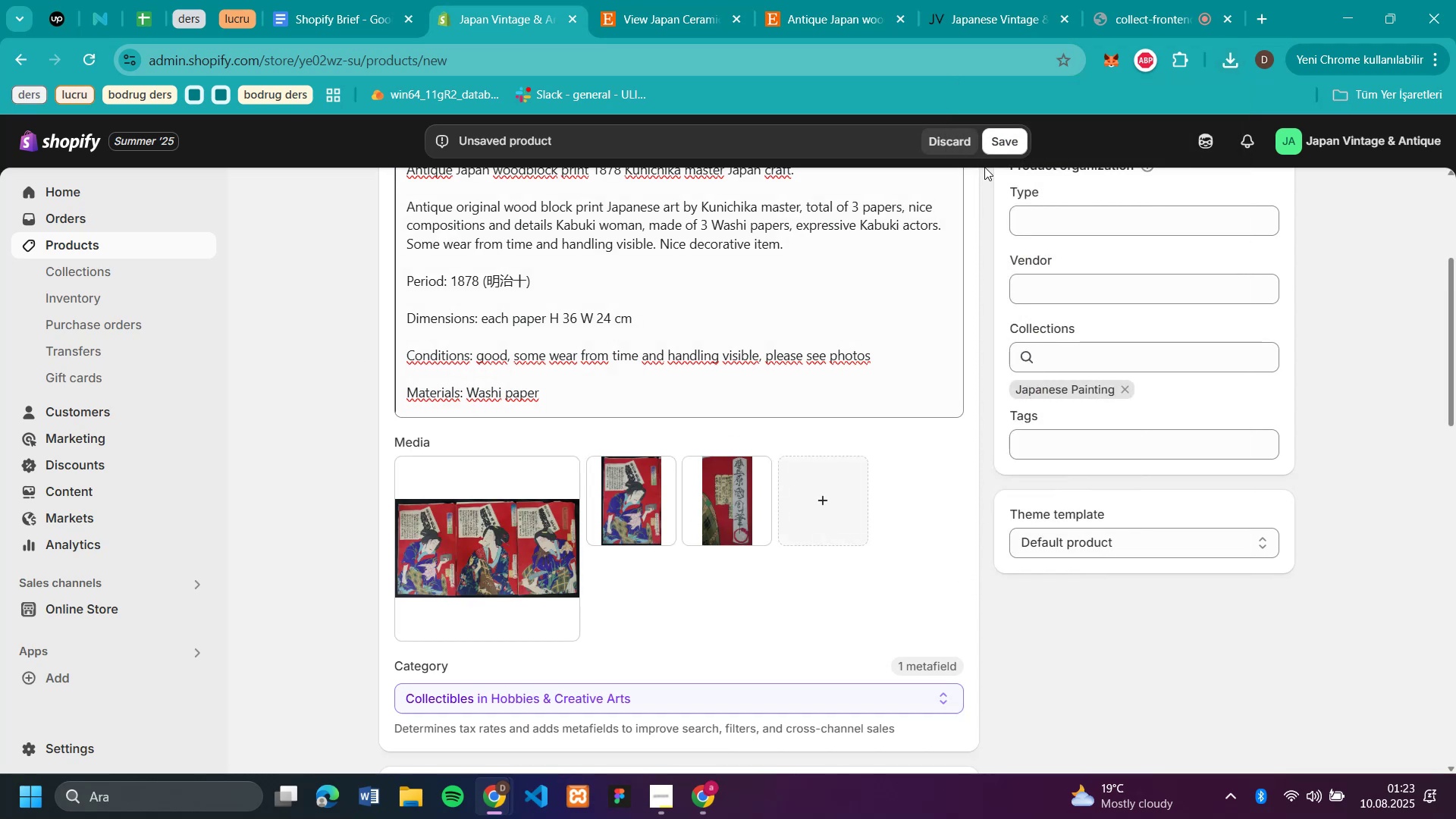 
left_click([996, 128])
 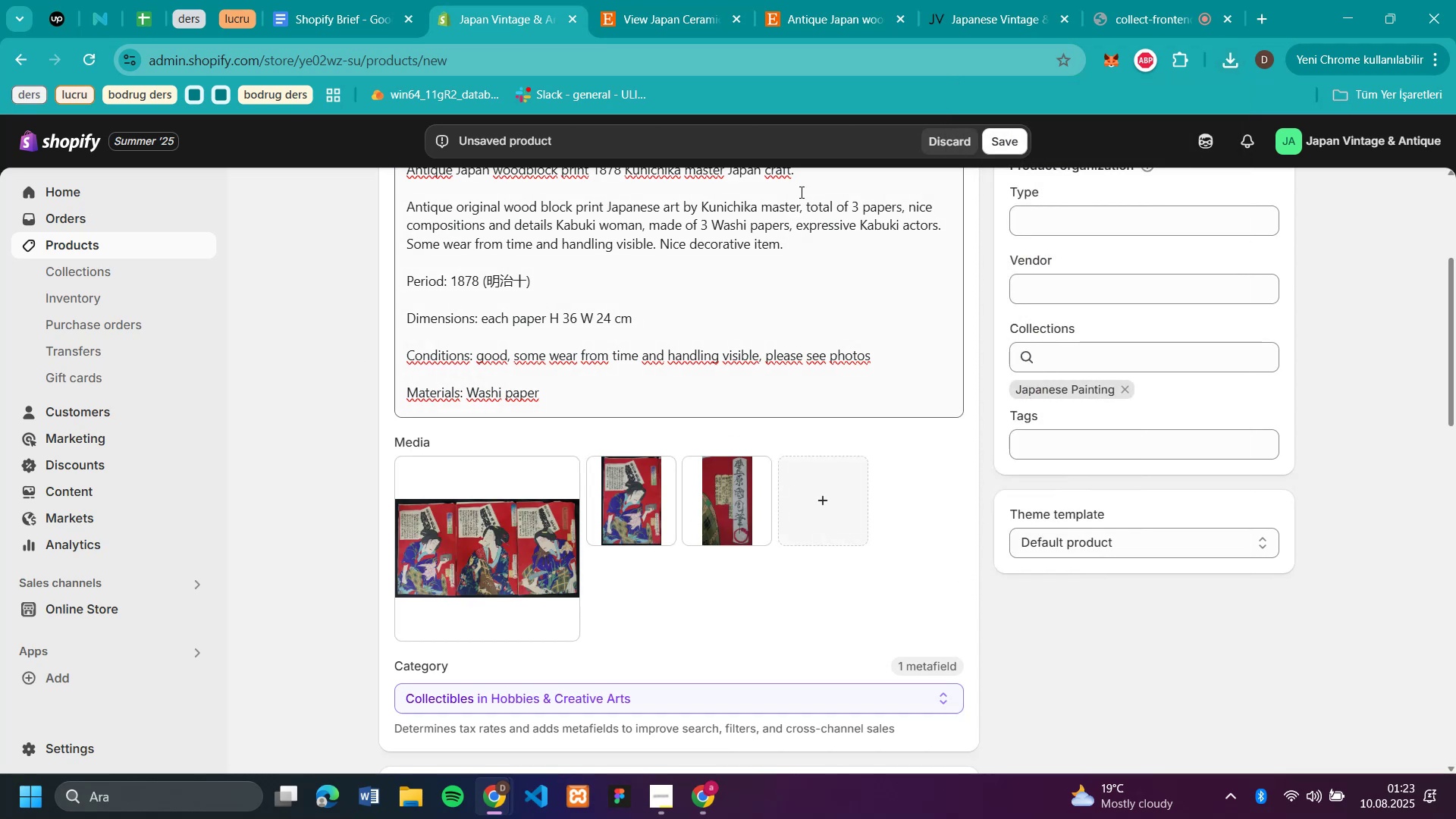 
left_click([1003, 131])
 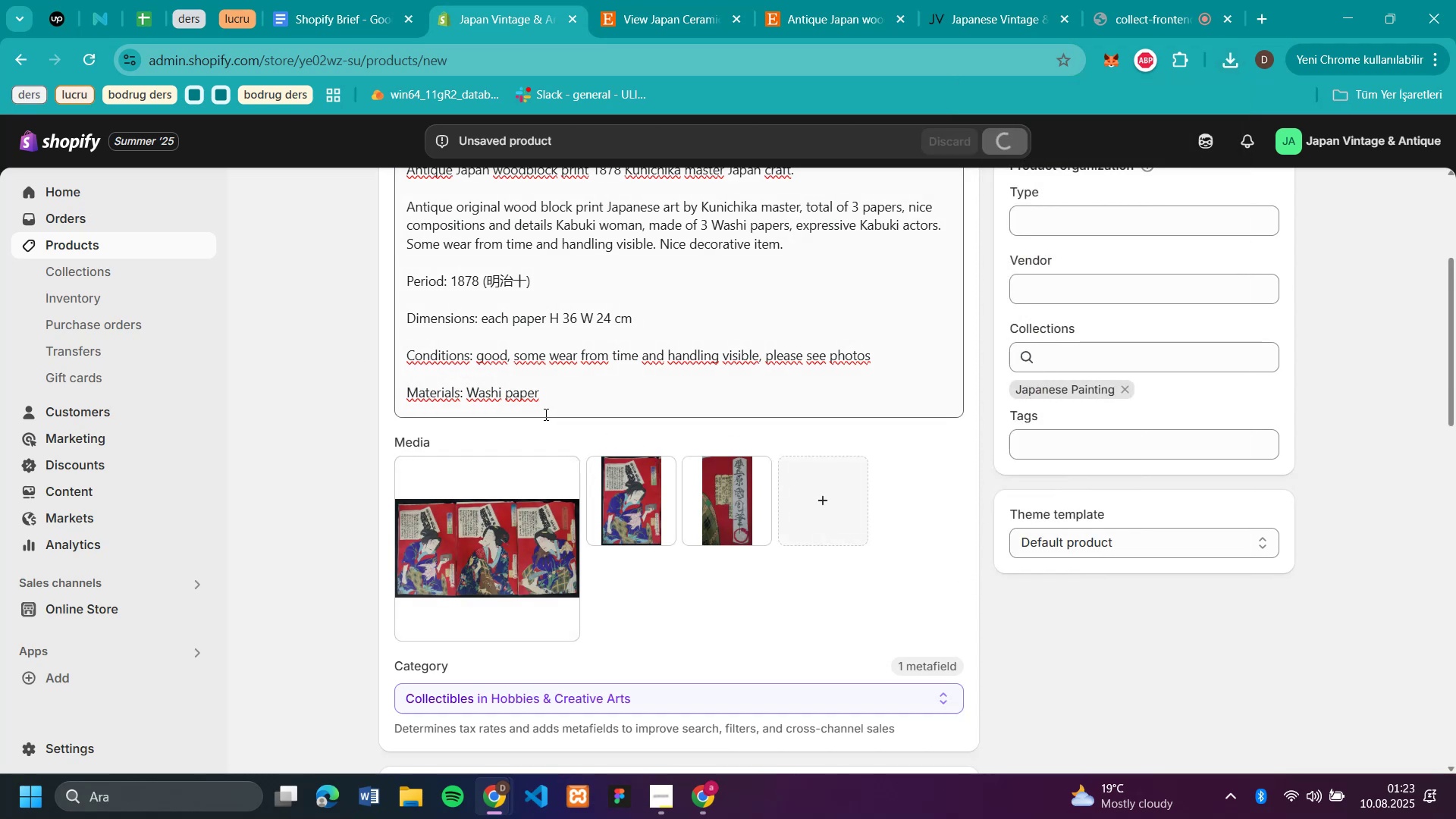 
scroll: coordinate [544, 414], scroll_direction: up, amount: 9.0
 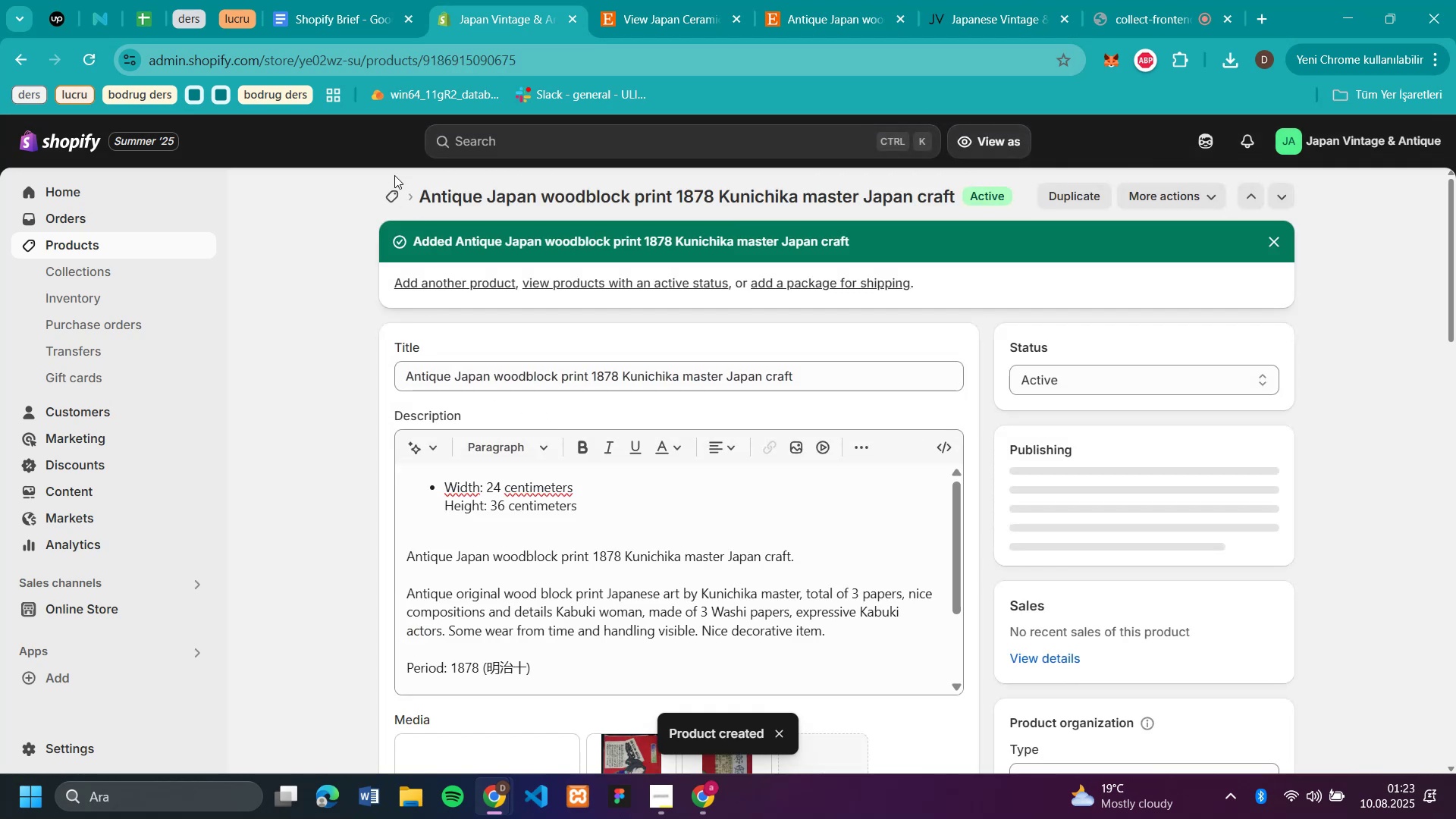 
left_click([394, 184])
 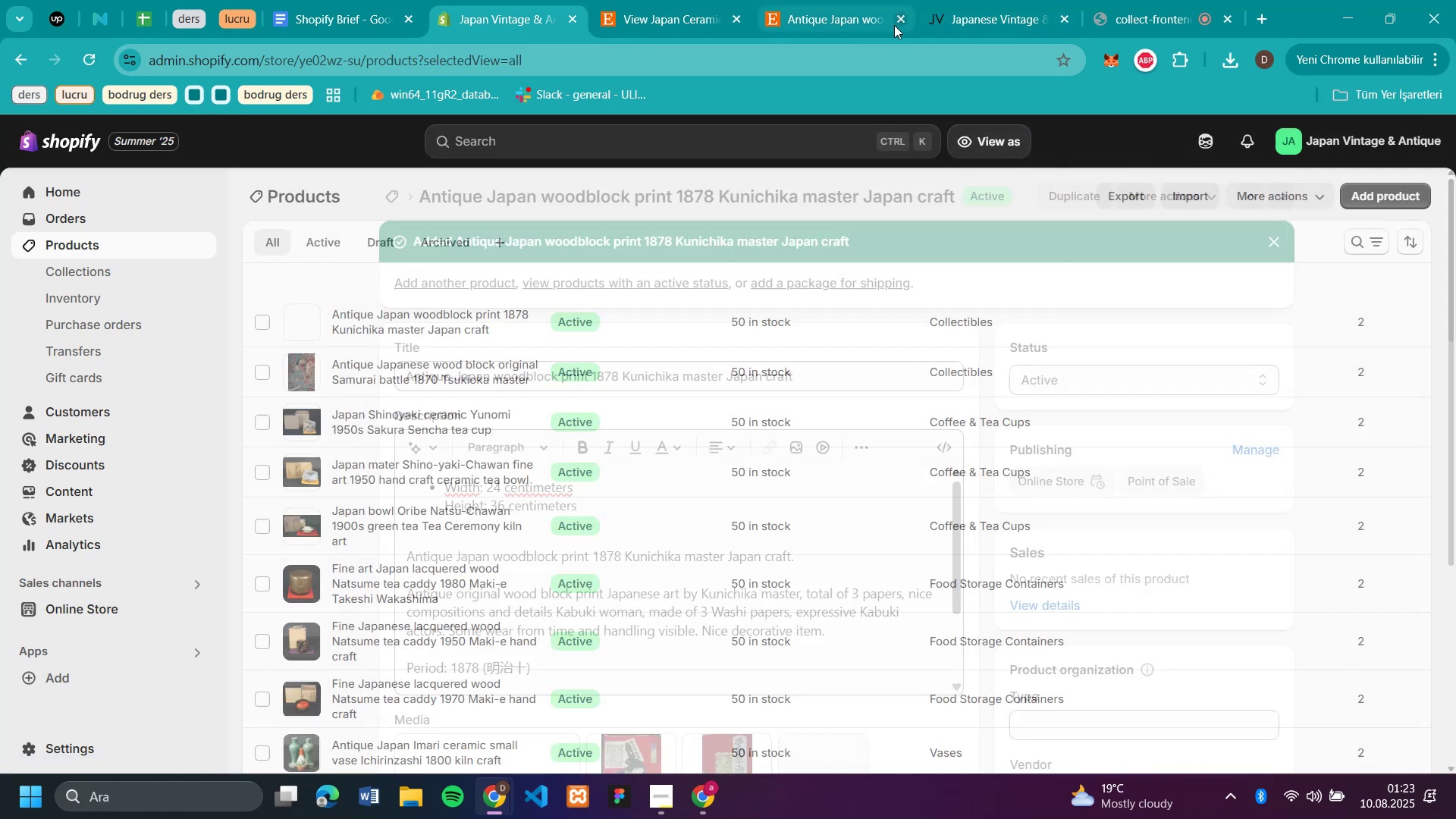 
left_click([894, 25])
 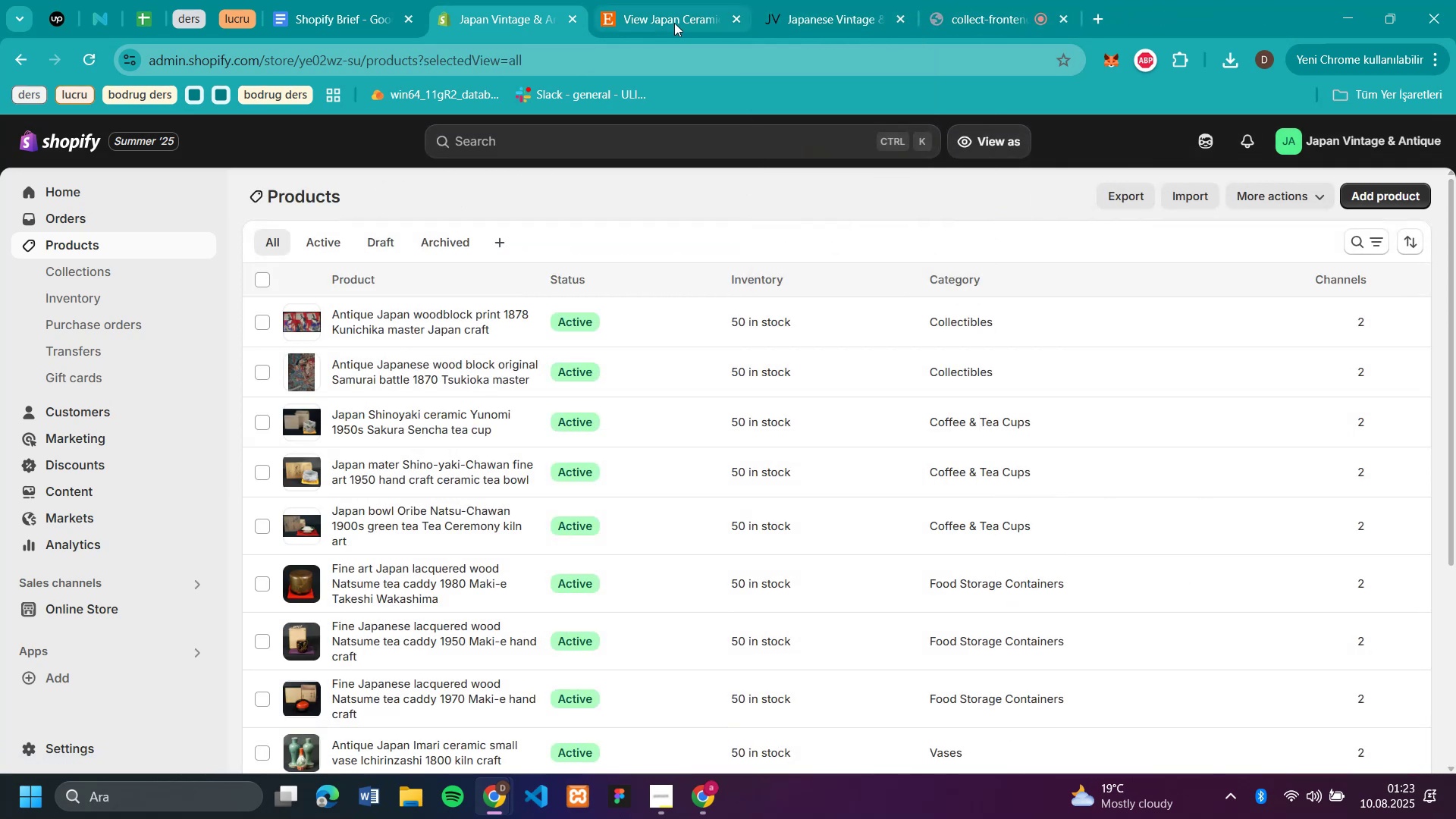 
left_click([661, 23])
 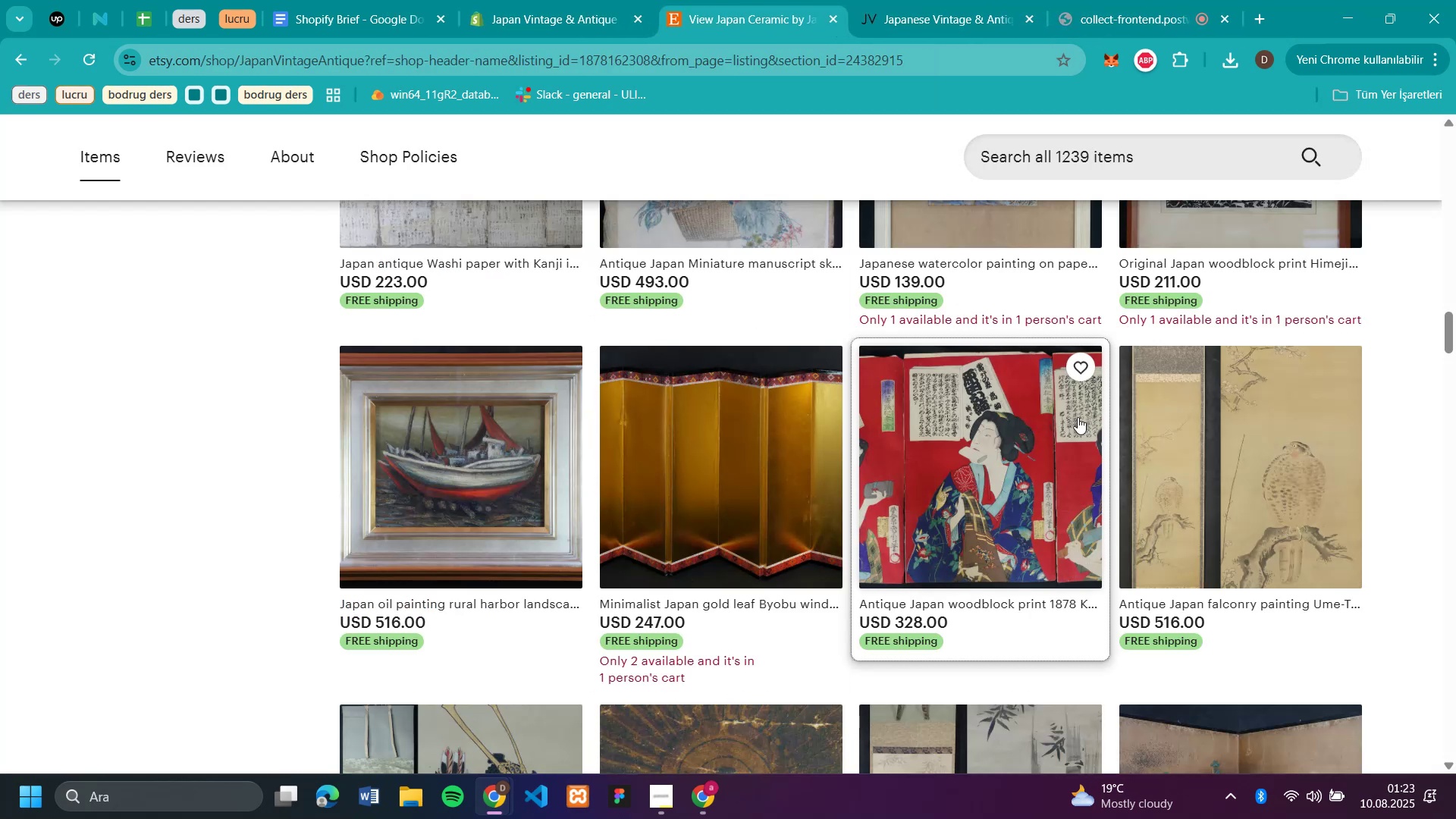 
scroll: coordinate [1250, 391], scroll_direction: down, amount: 4.0
 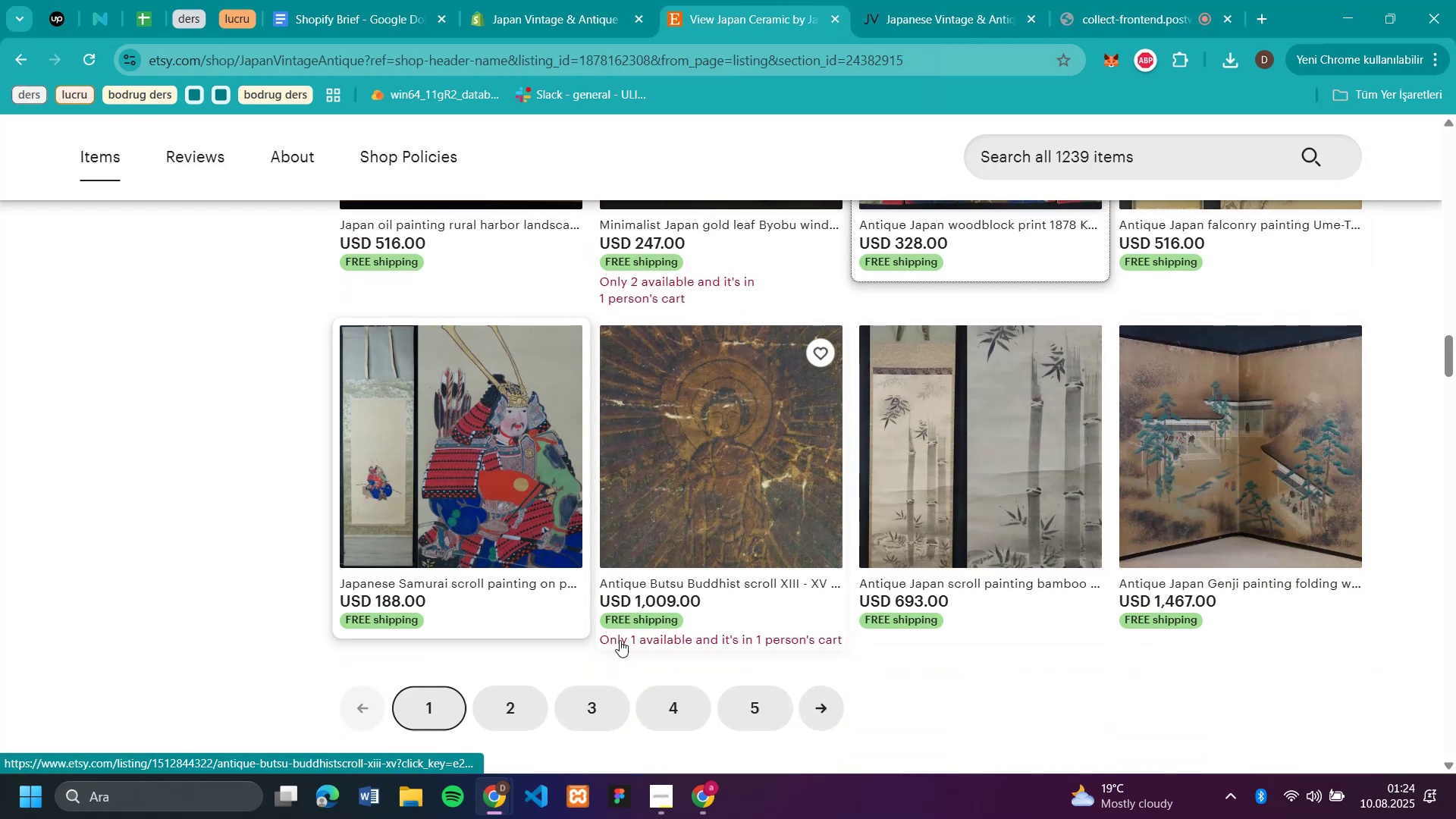 
left_click([451, 491])
 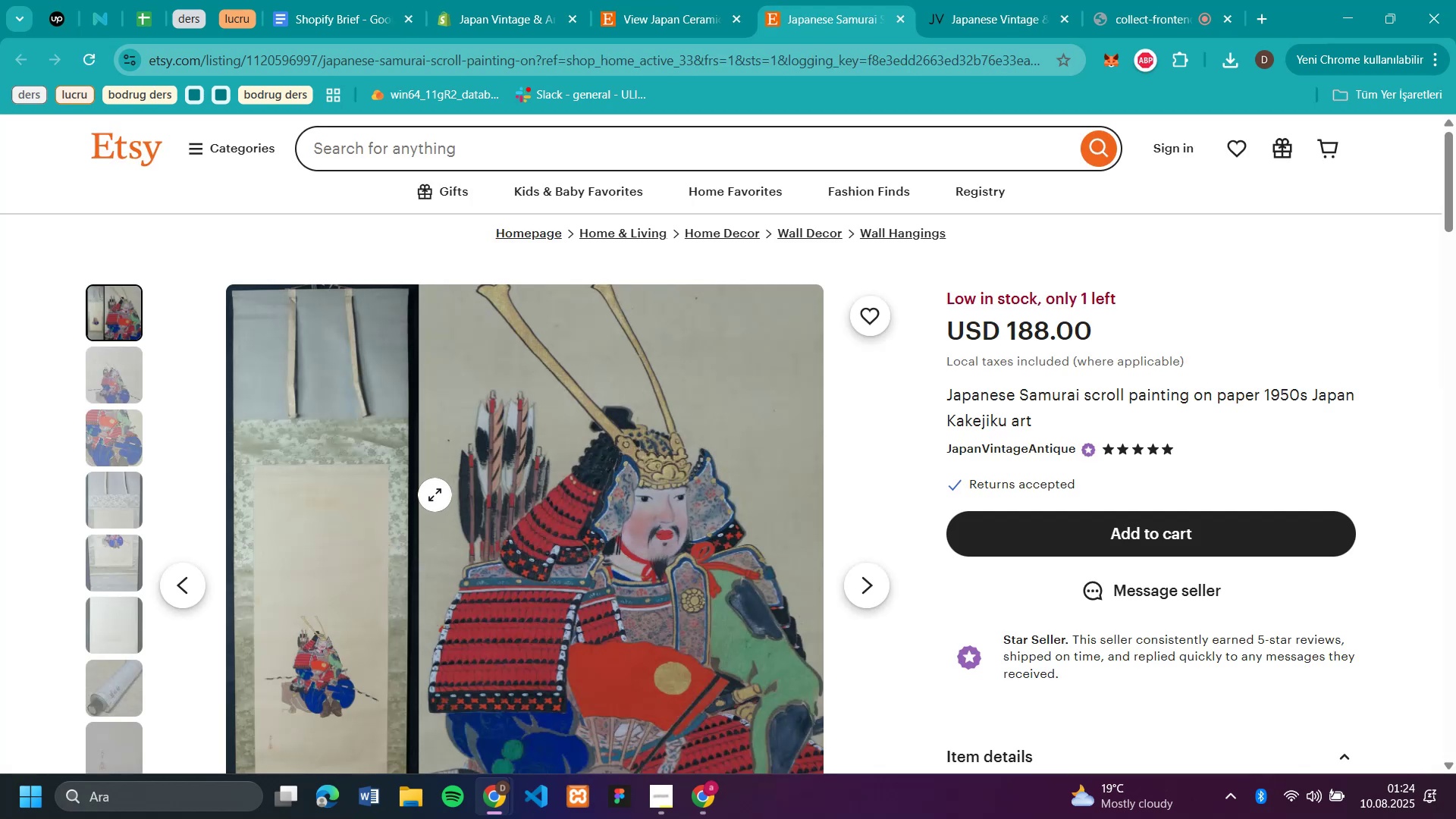 
wait(7.17)
 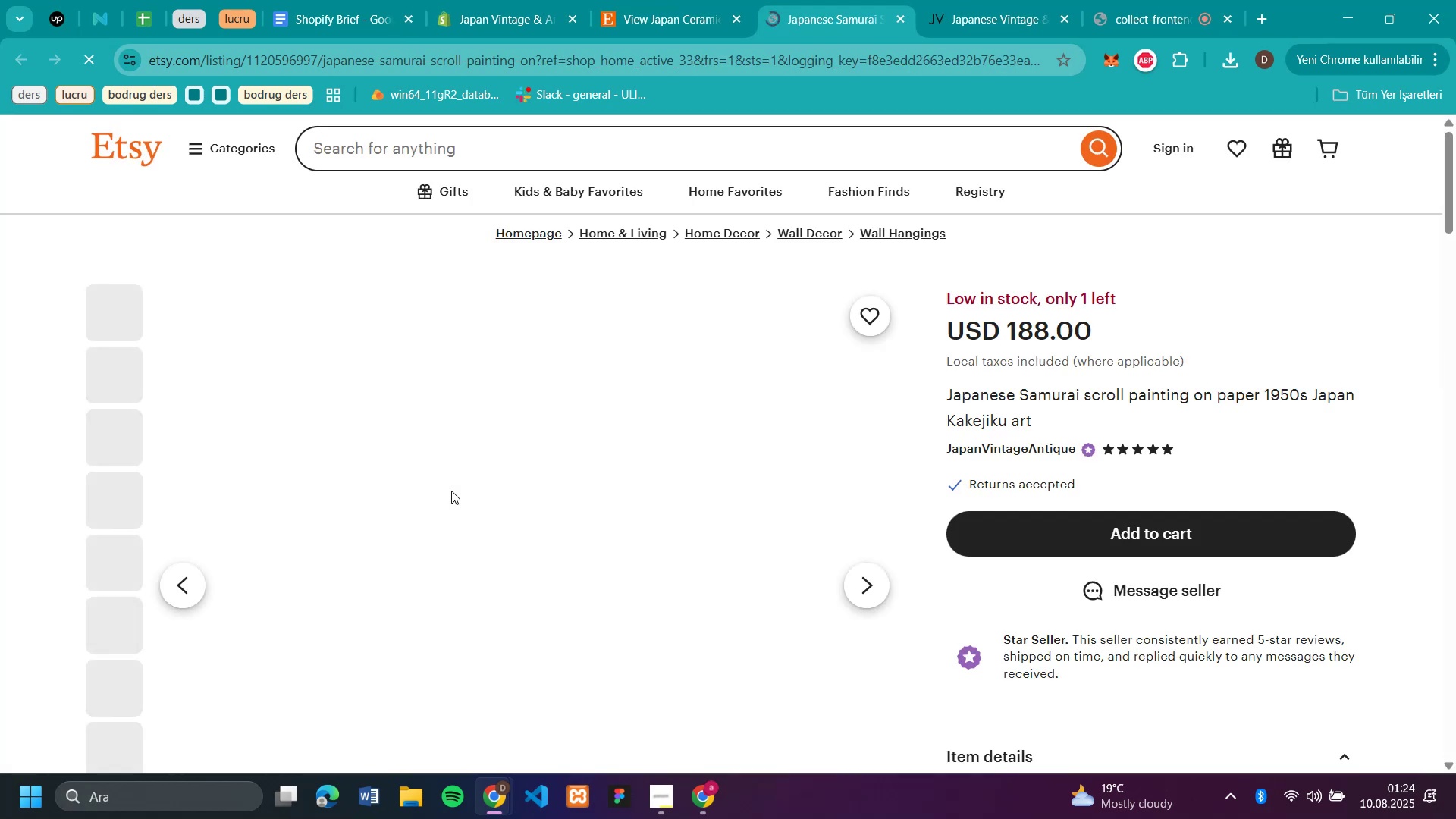 
scroll: coordinate [660, 442], scroll_direction: down, amount: 2.0
 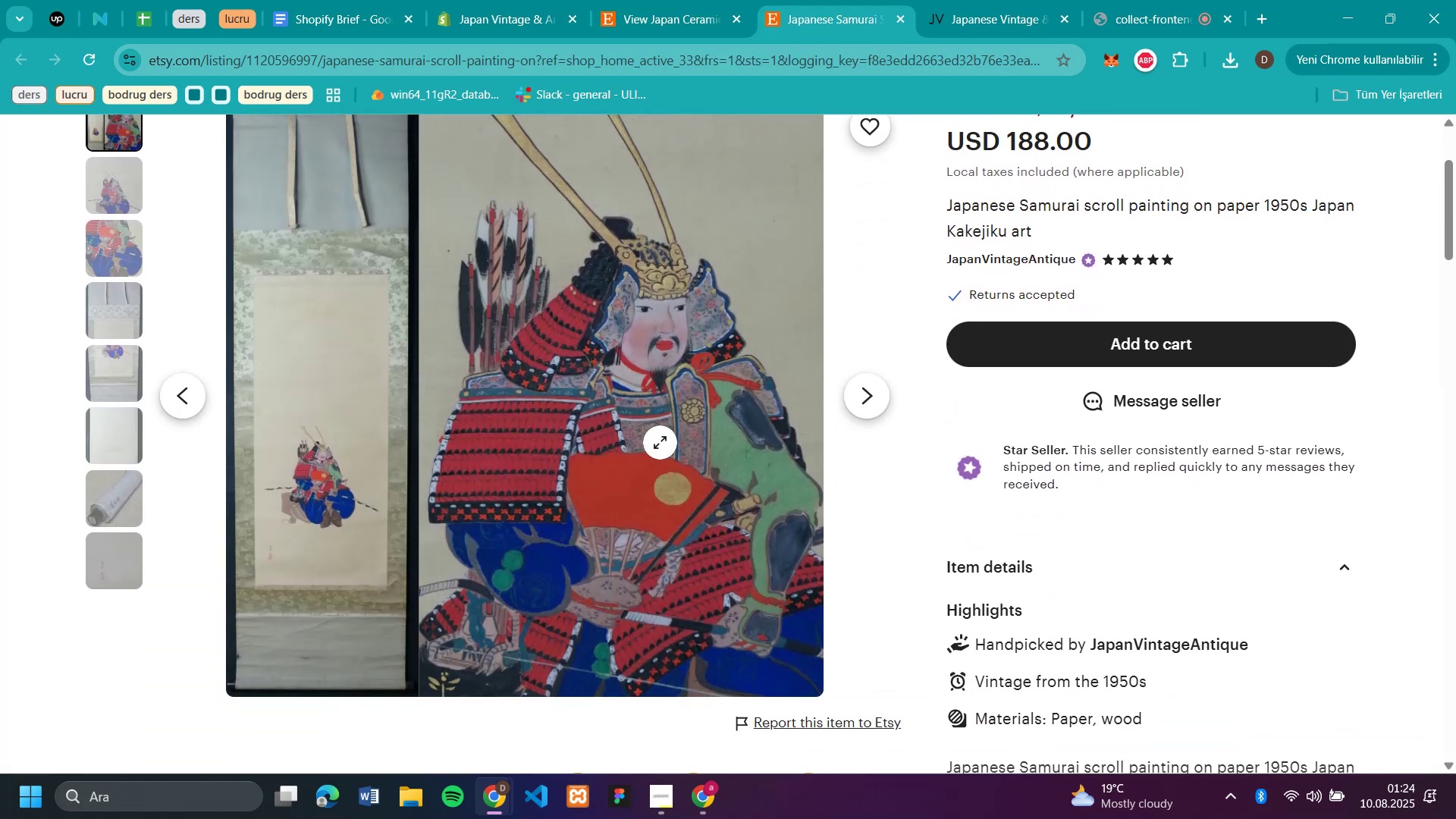 
scroll: coordinate [660, 442], scroll_direction: up, amount: 1.0
 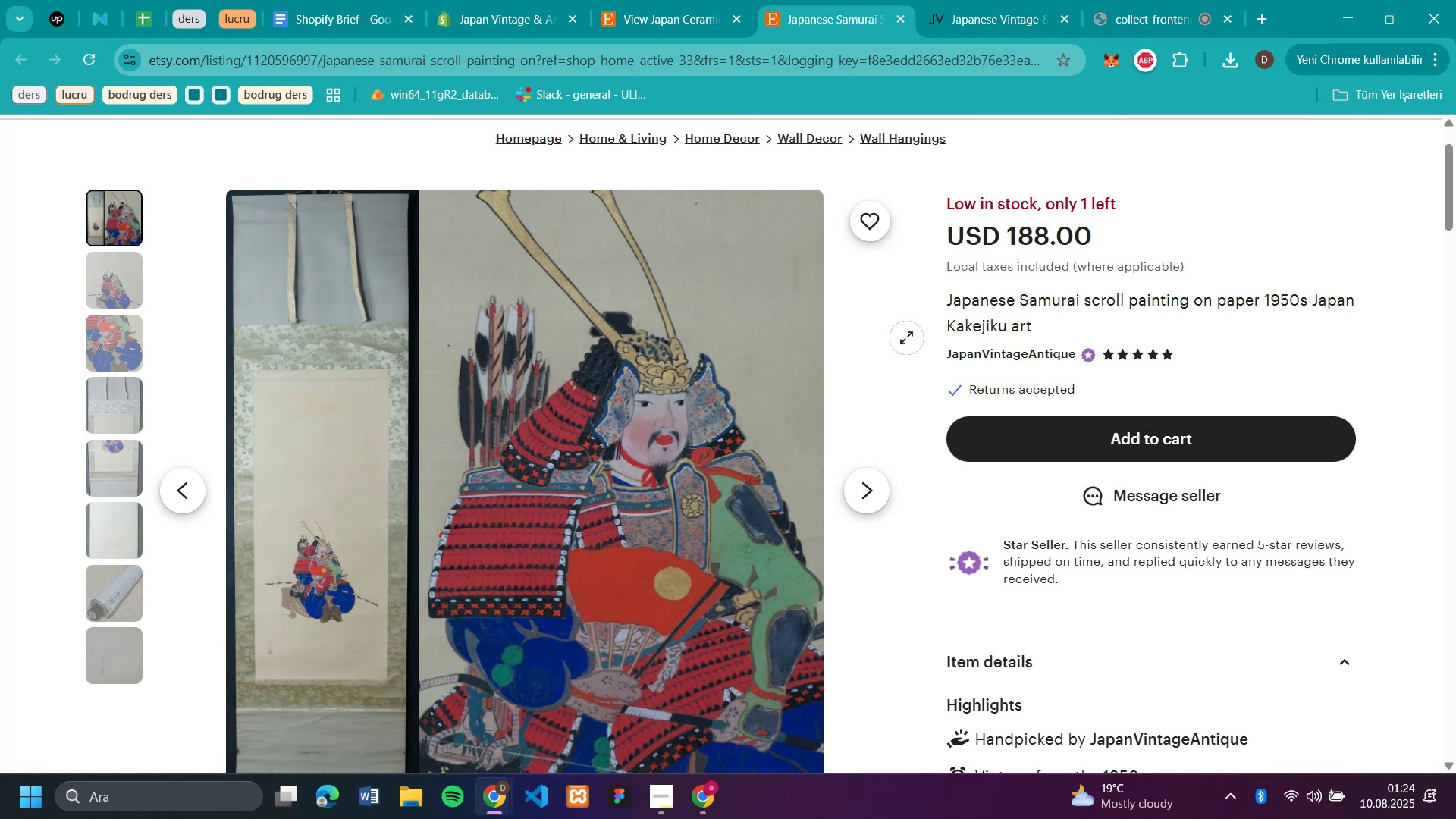 
left_click_drag(start_coordinate=[1038, 328], to_coordinate=[949, 302])
 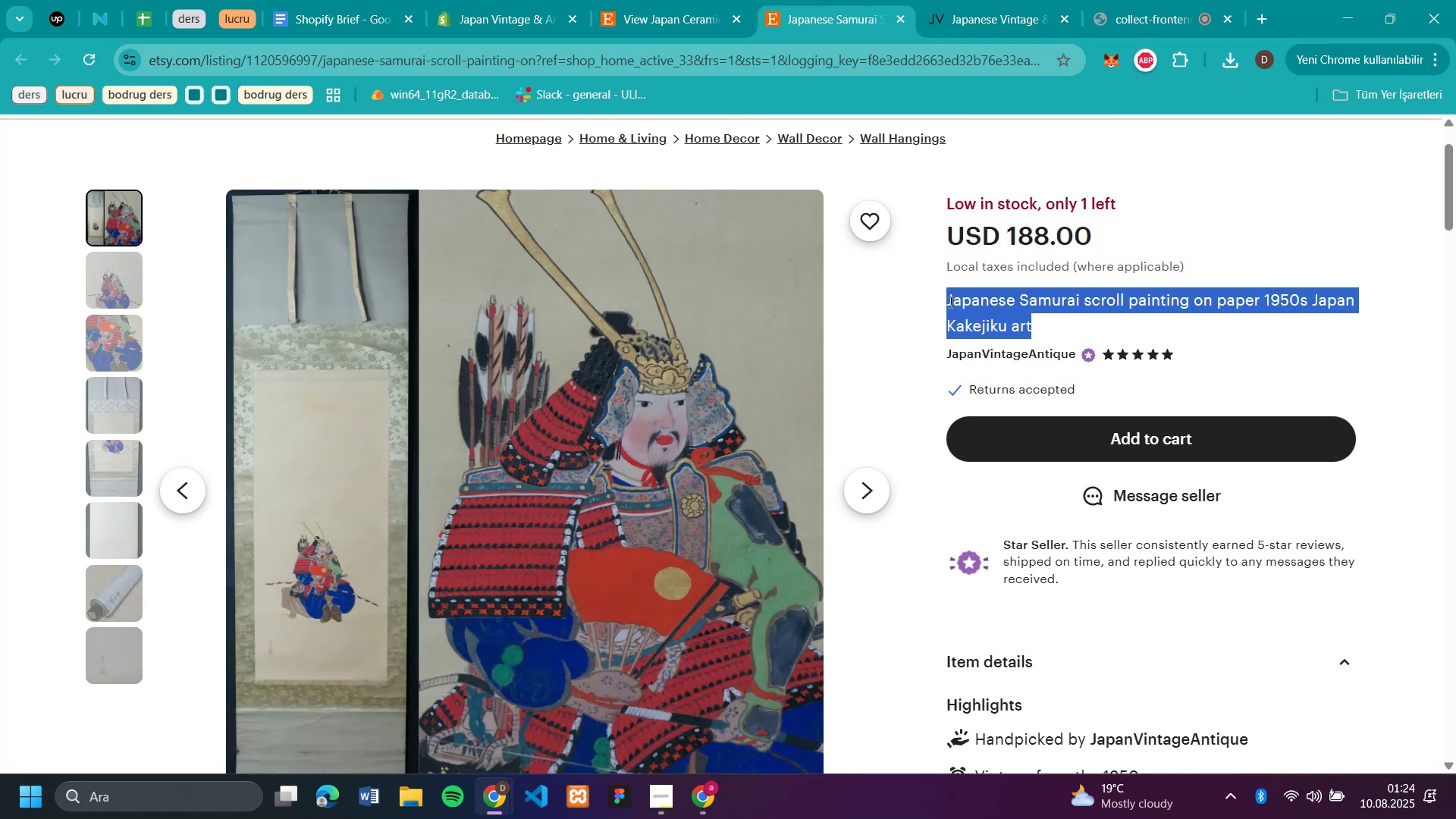 
key(Control+C)
 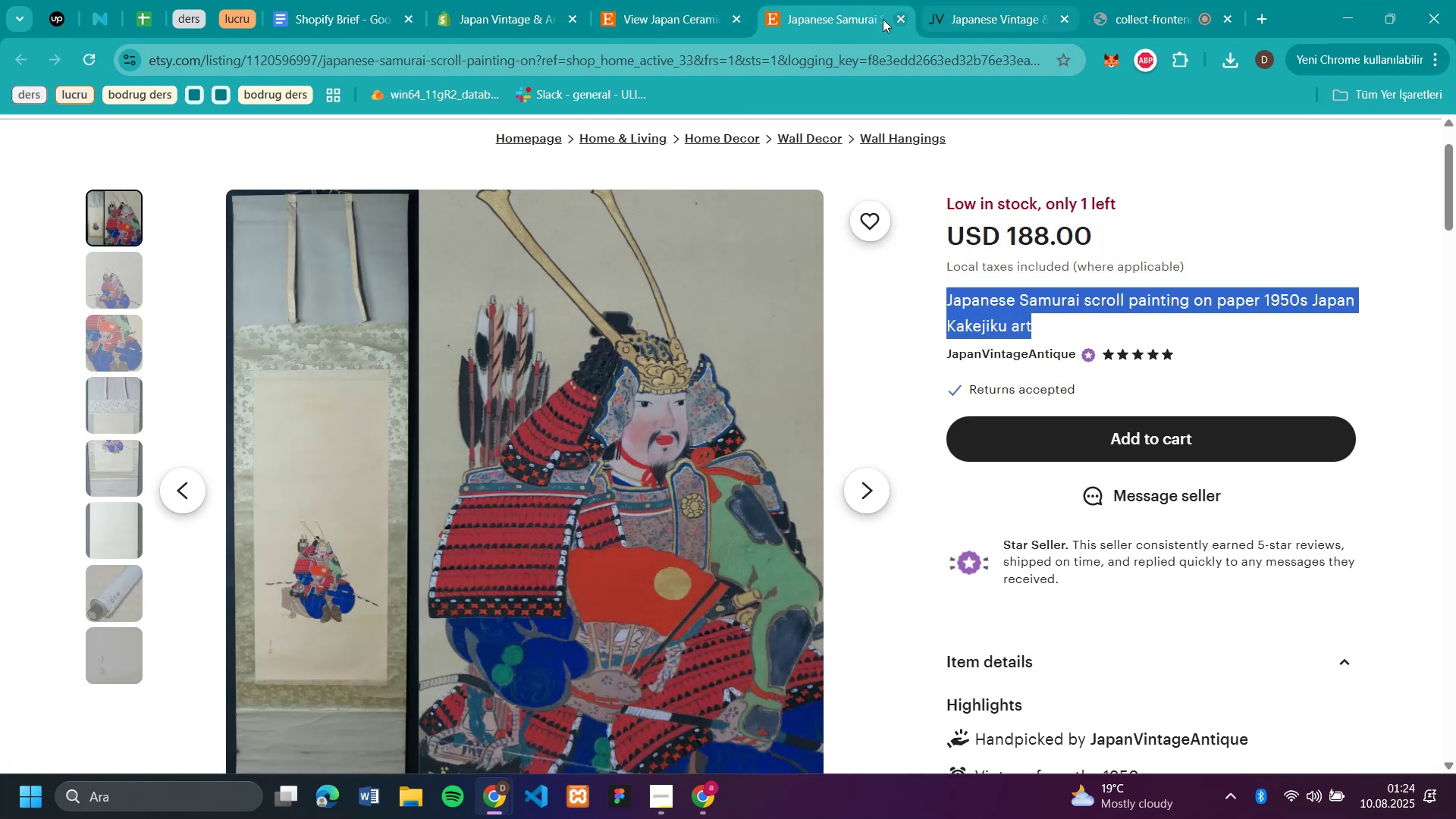 
left_click([491, 11])
 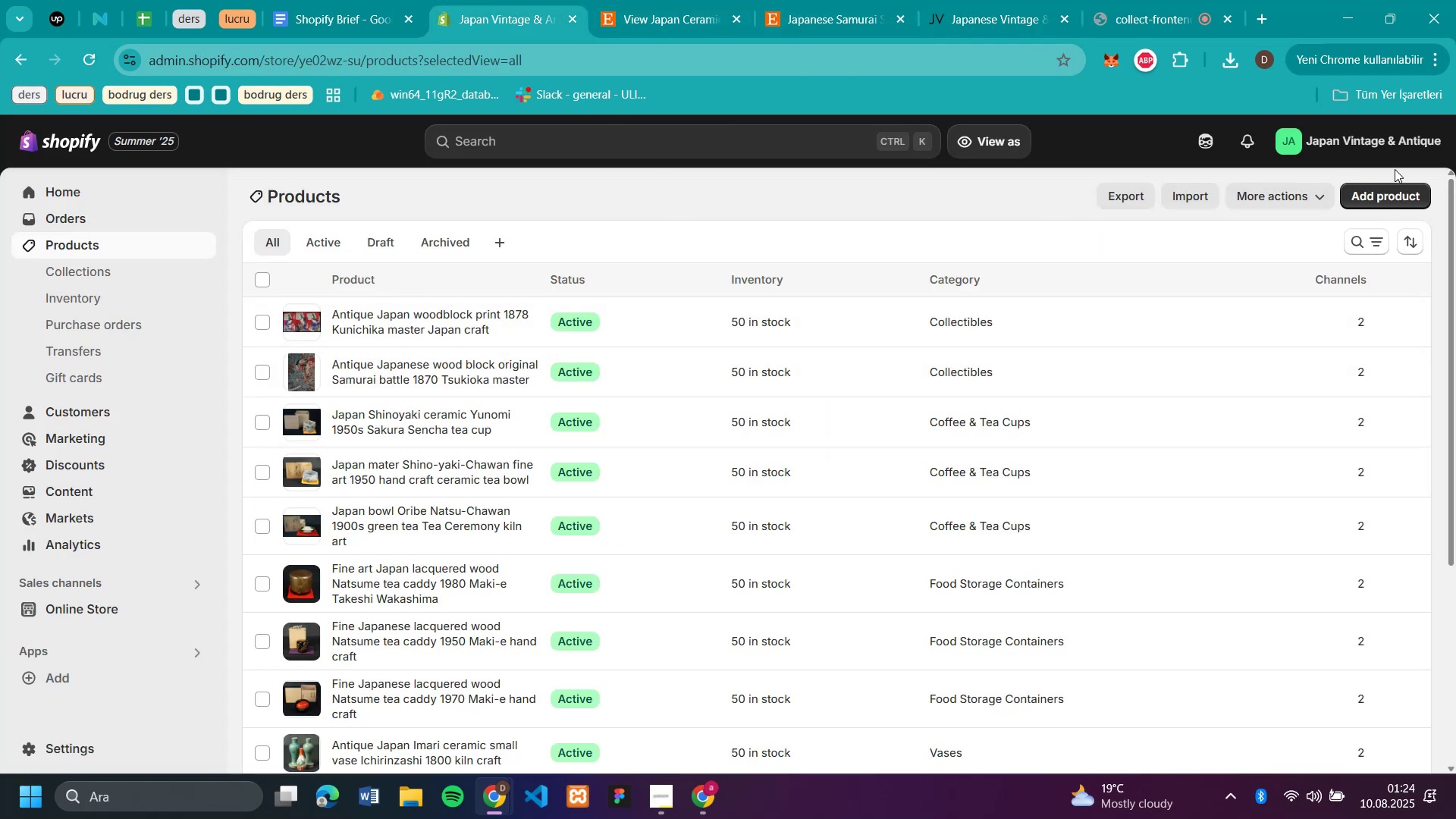 
left_click([1407, 191])
 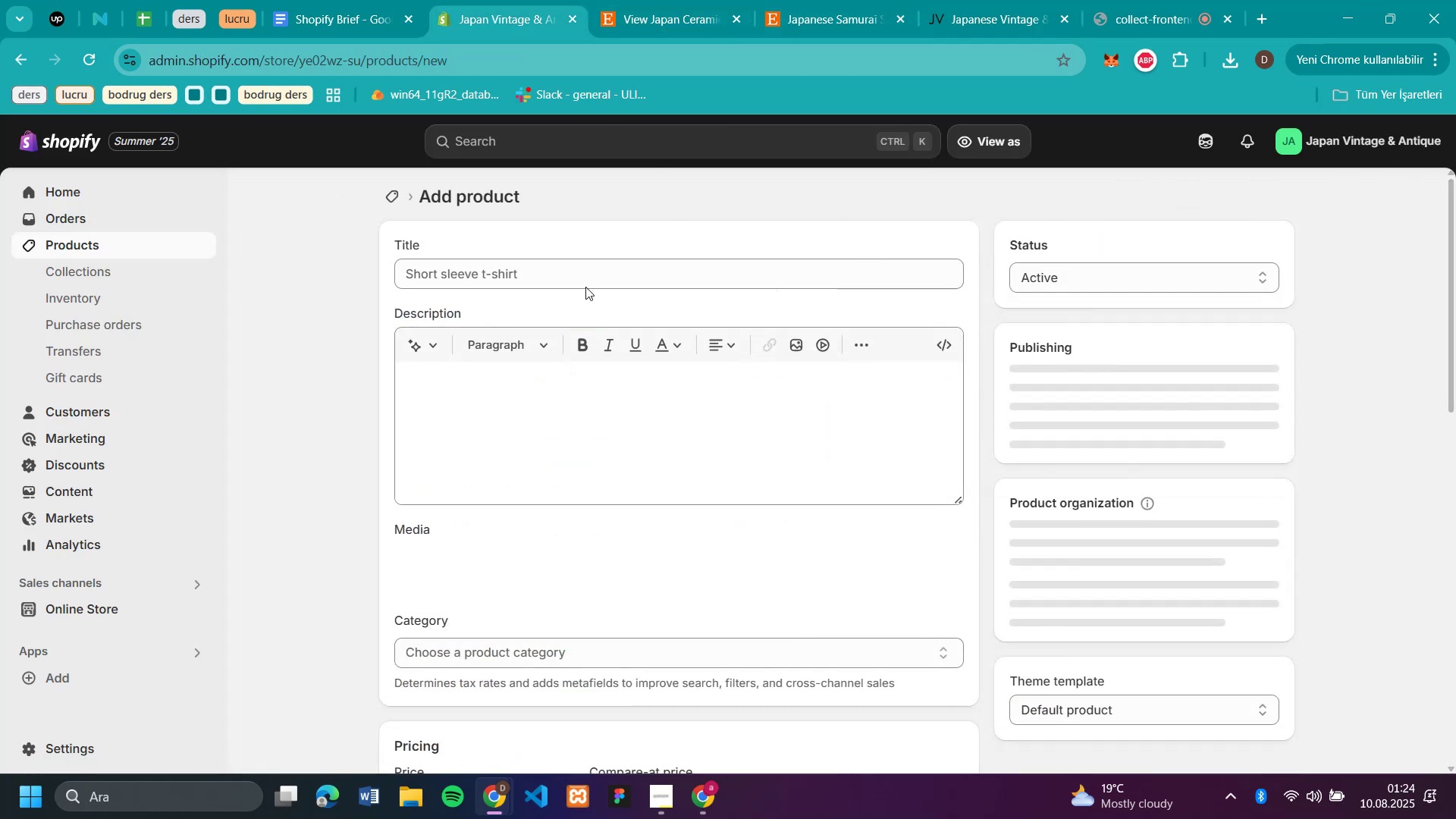 
left_click([490, 278])
 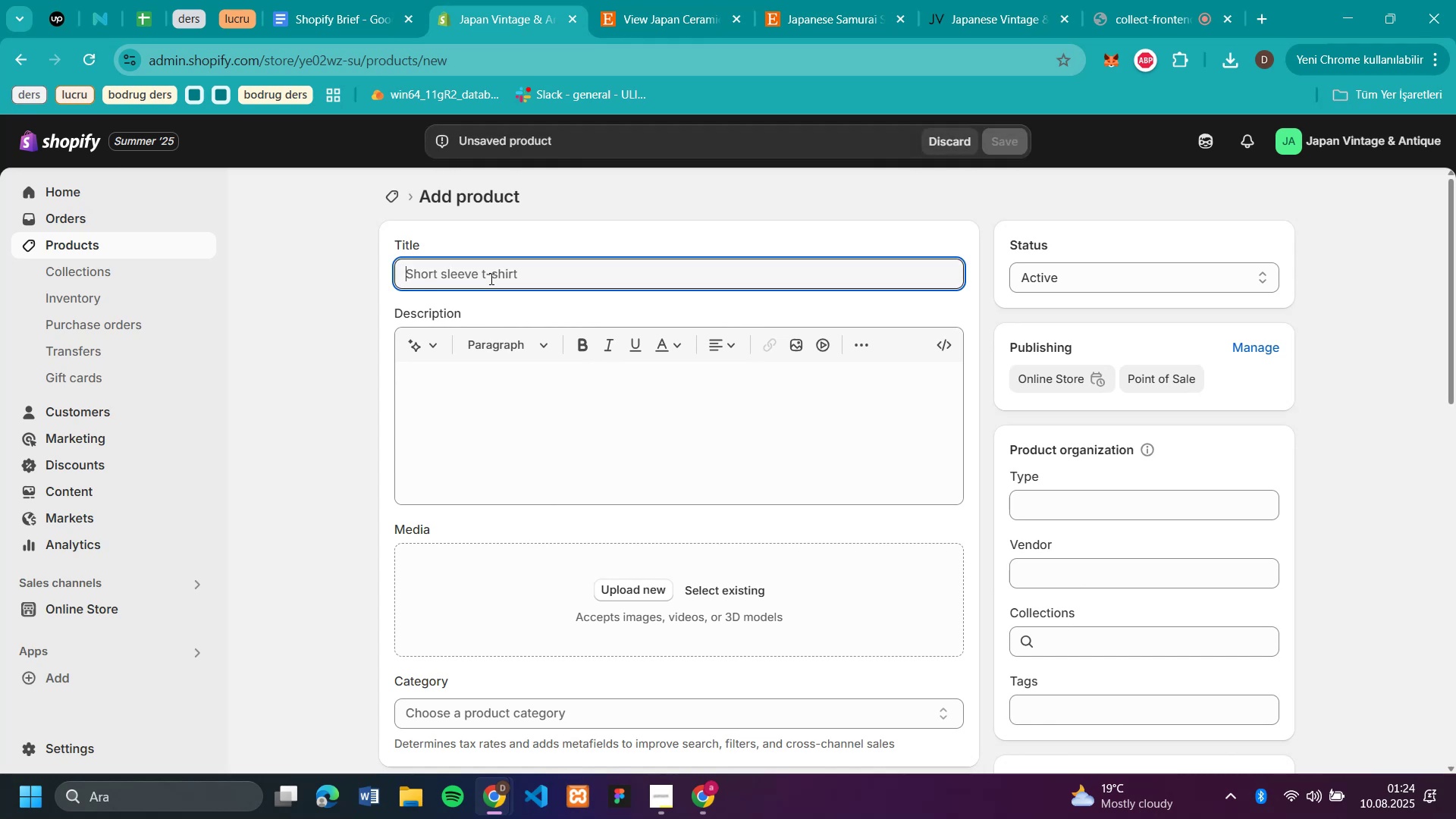 
key(Control+V)
 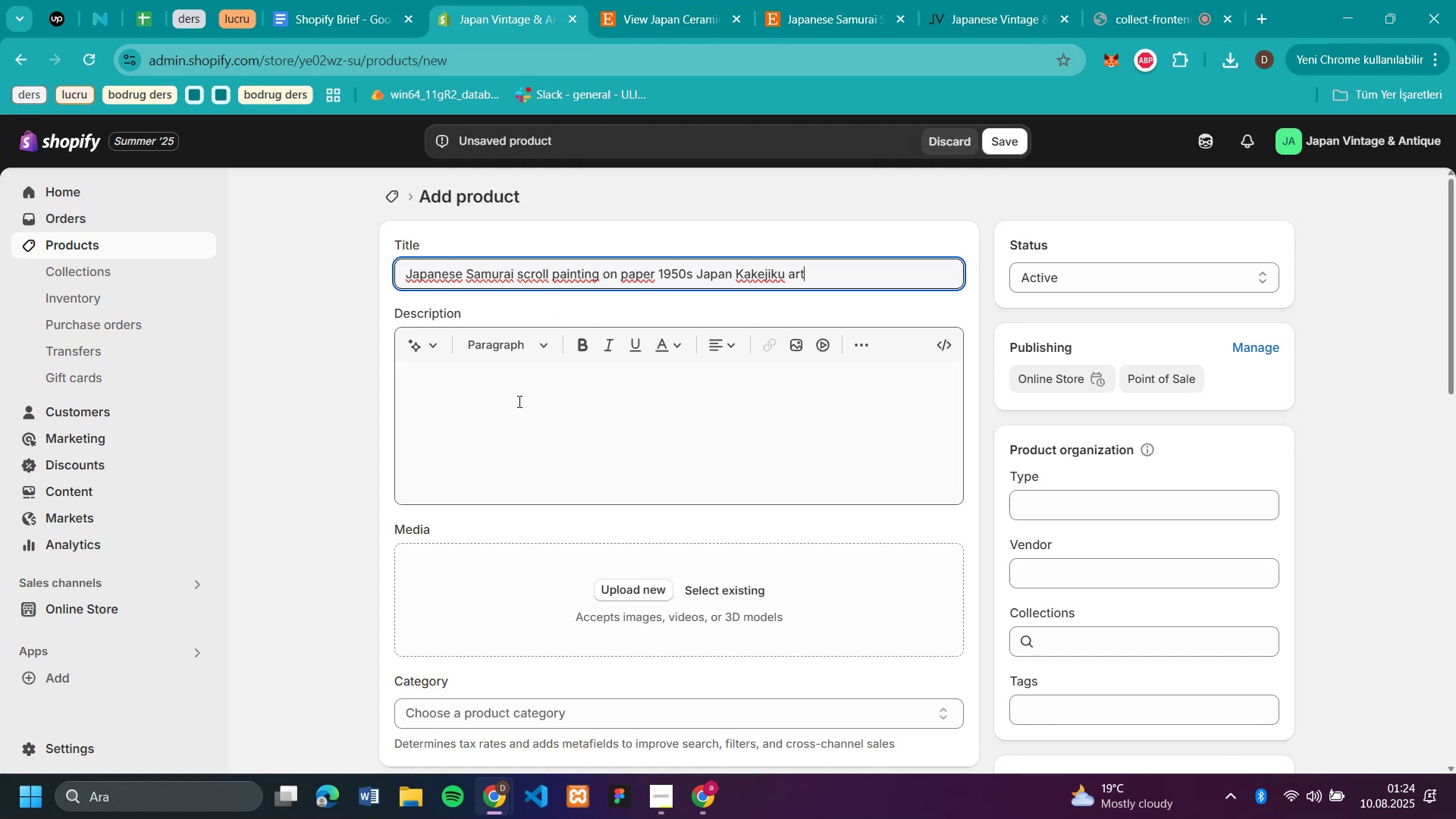 
left_click([518, 401])
 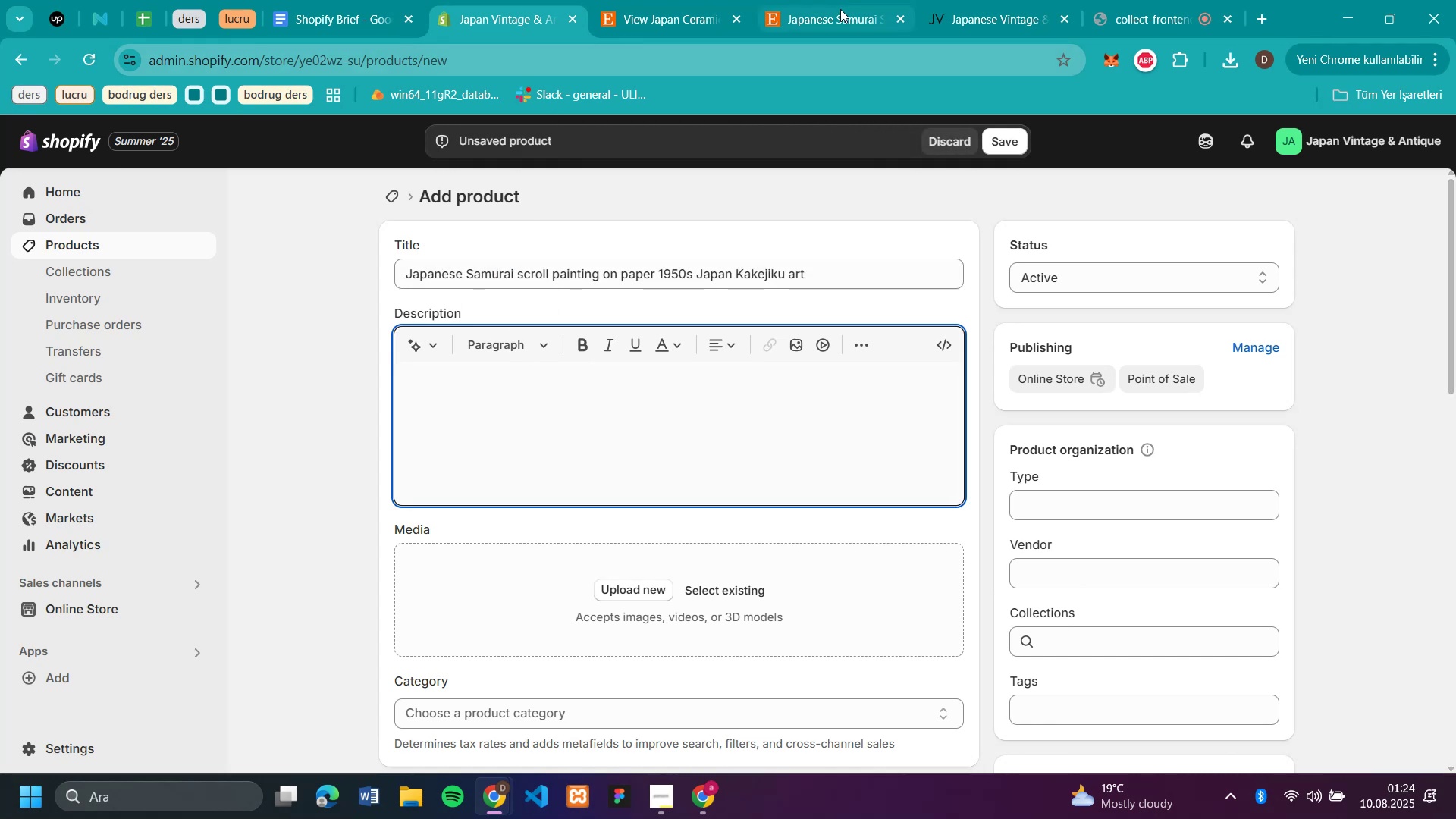 
left_click([840, 9])
 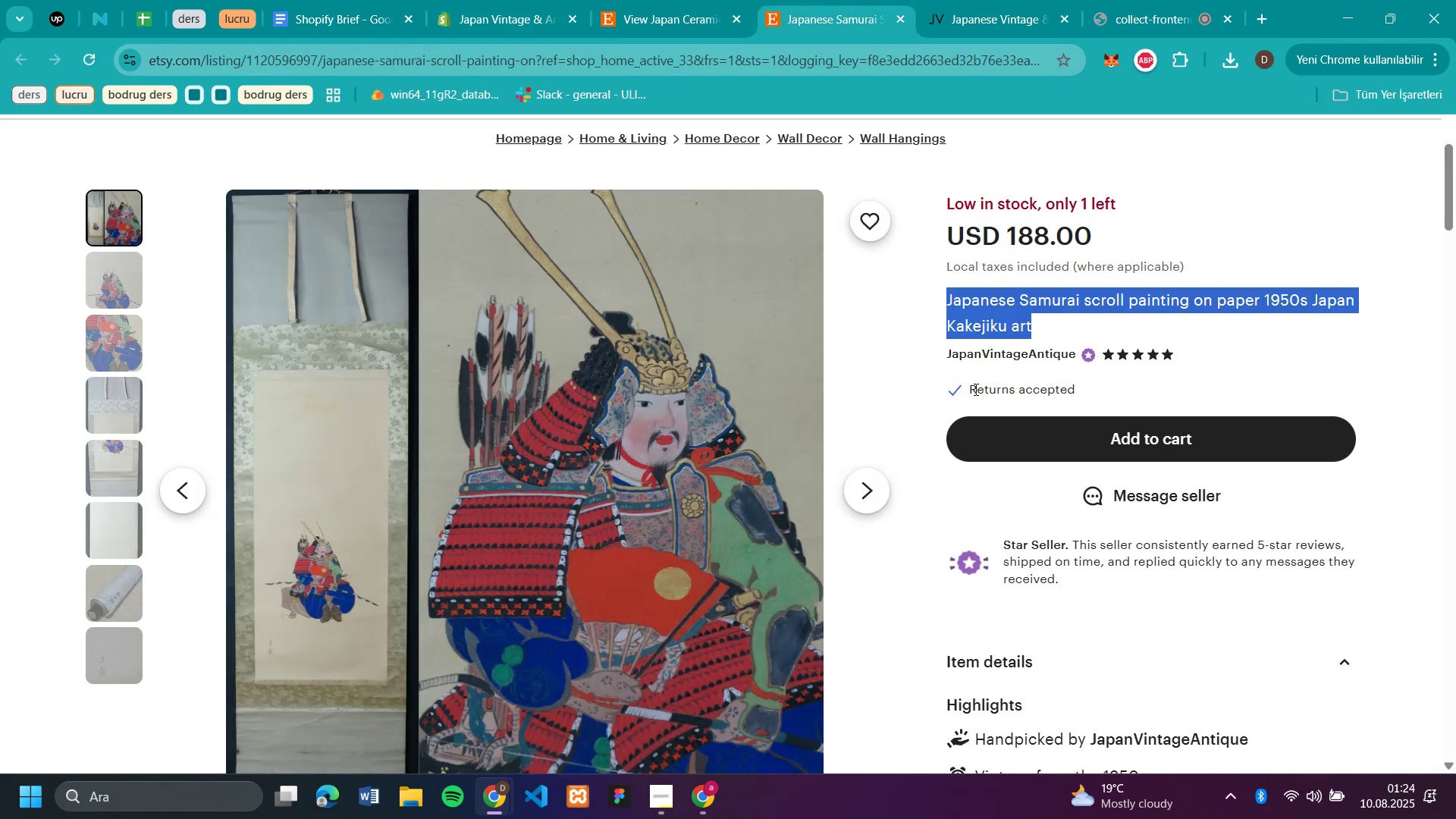 
scroll: coordinate [1071, 389], scroll_direction: down, amount: 5.0
 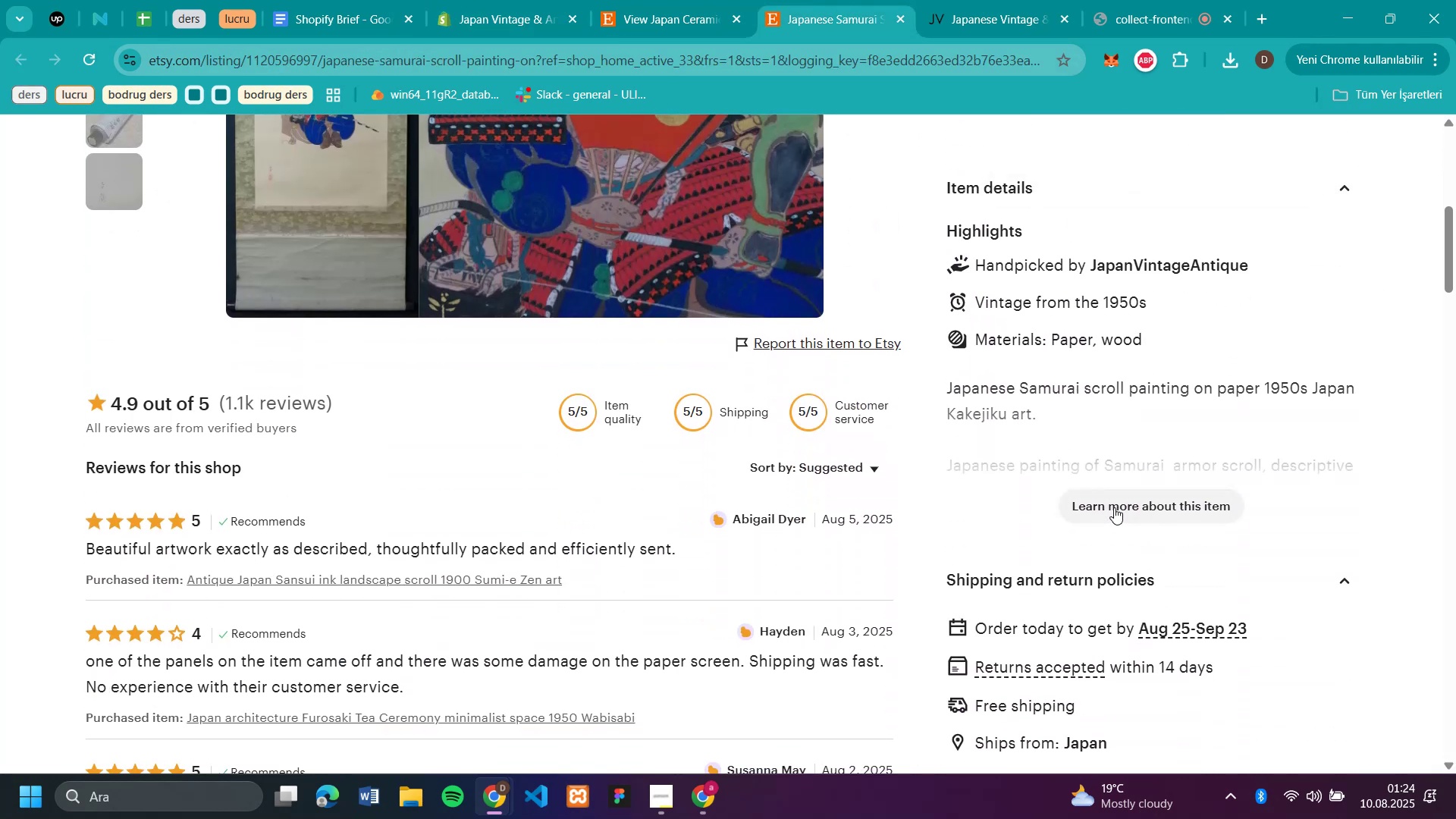 
left_click([1115, 510])
 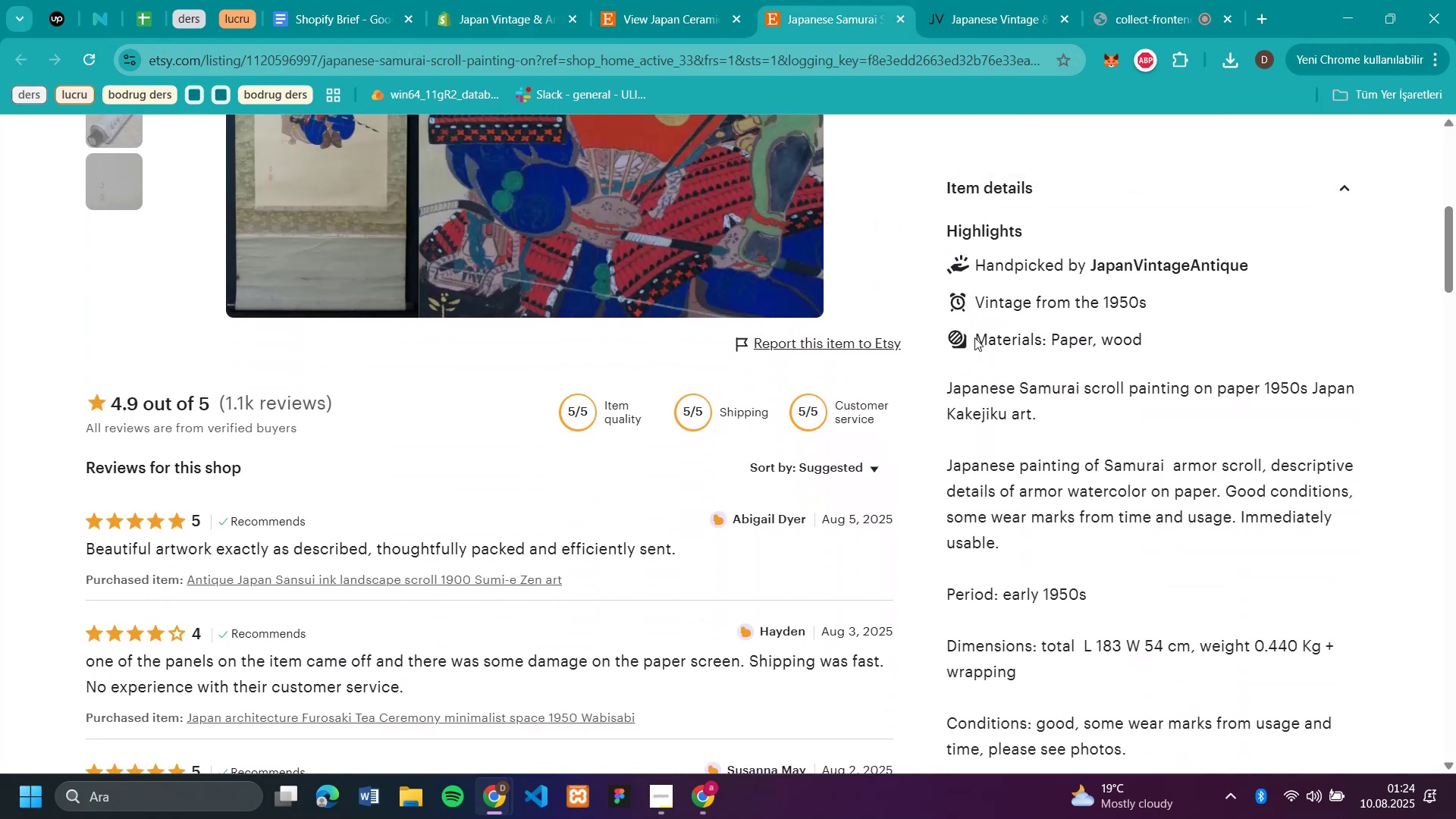 
left_click([977, 337])
 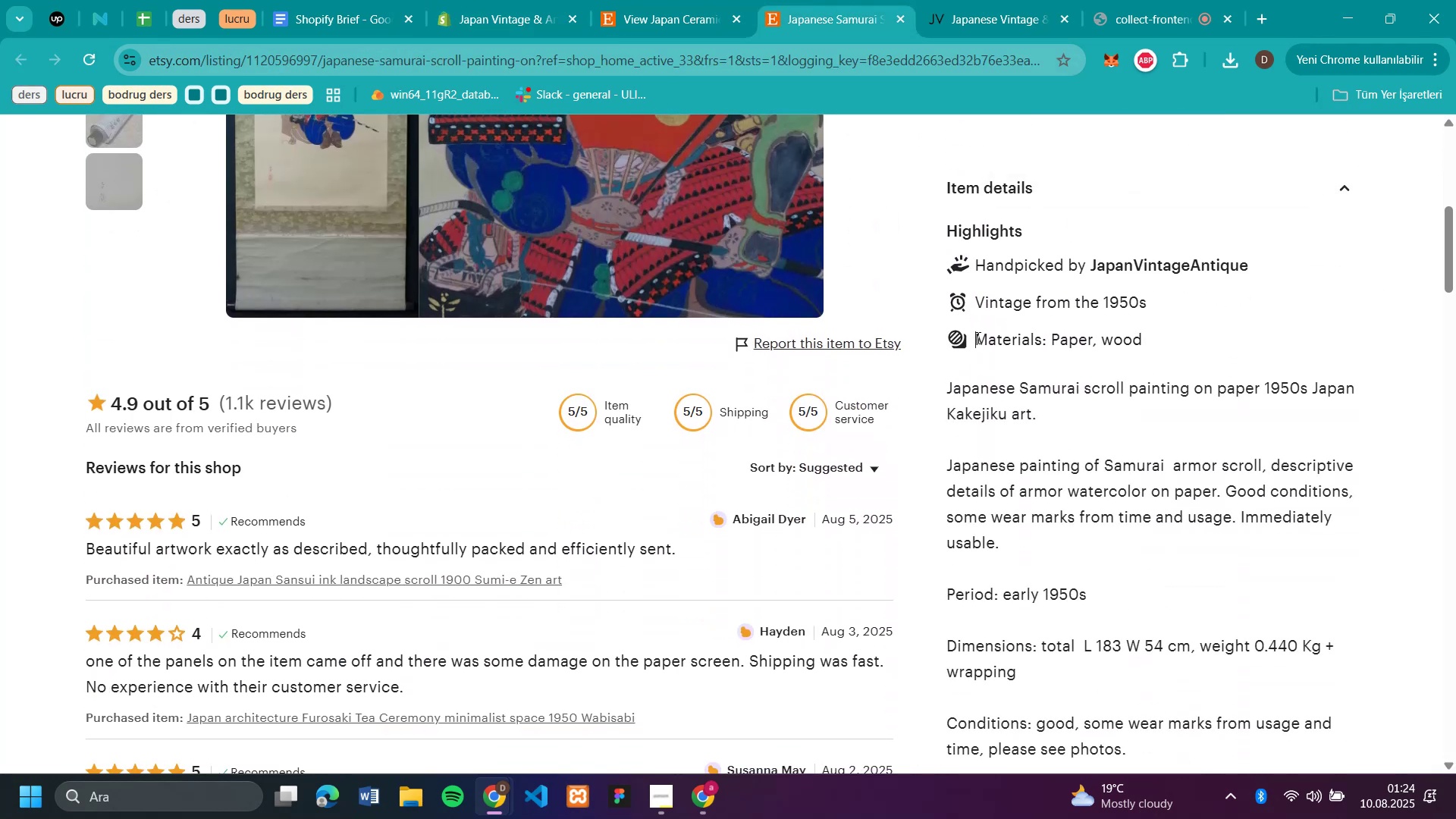 
left_click_drag(start_coordinate=[977, 337], to_coordinate=[1145, 604])
 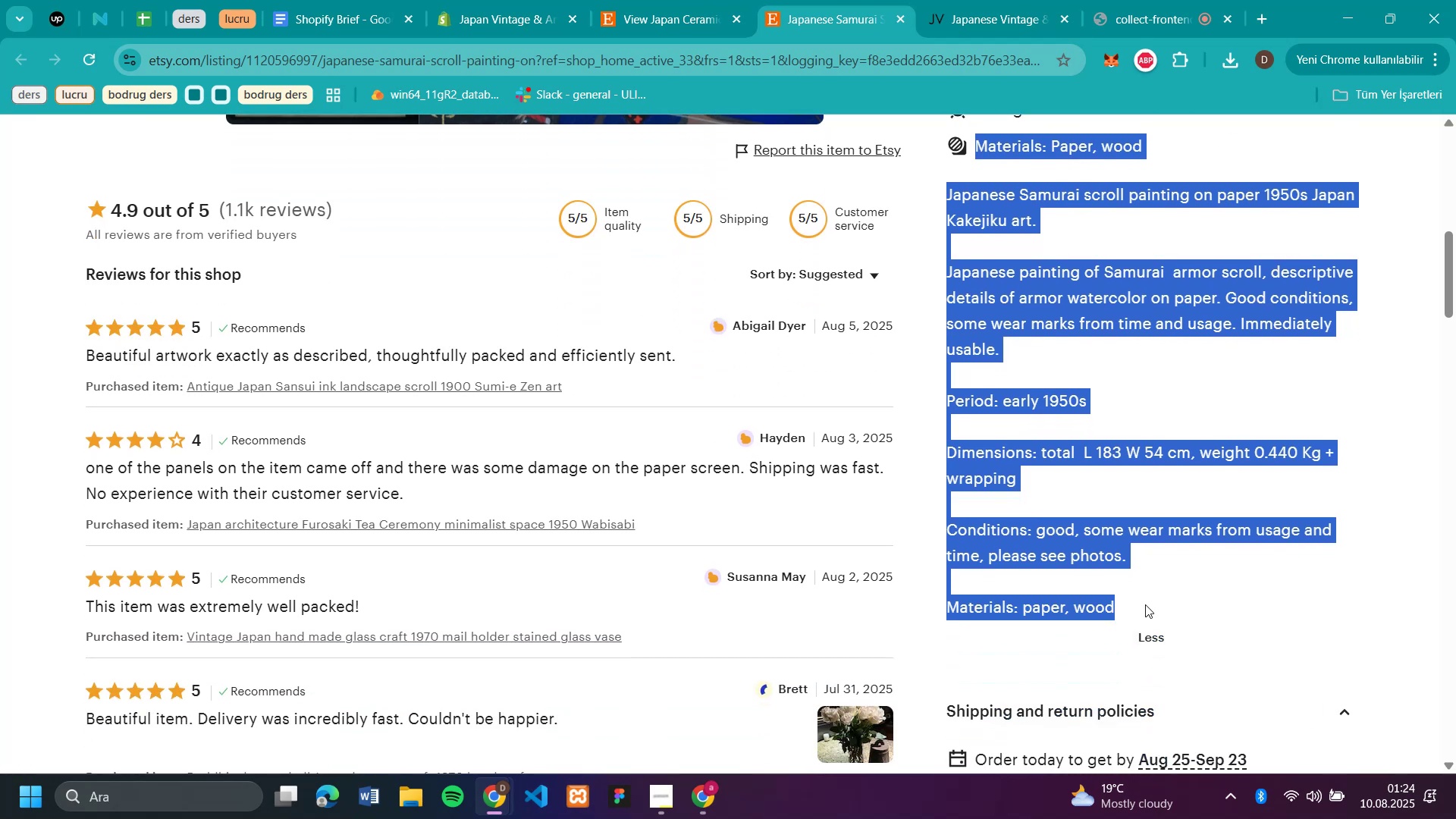 
key(Control+C)
 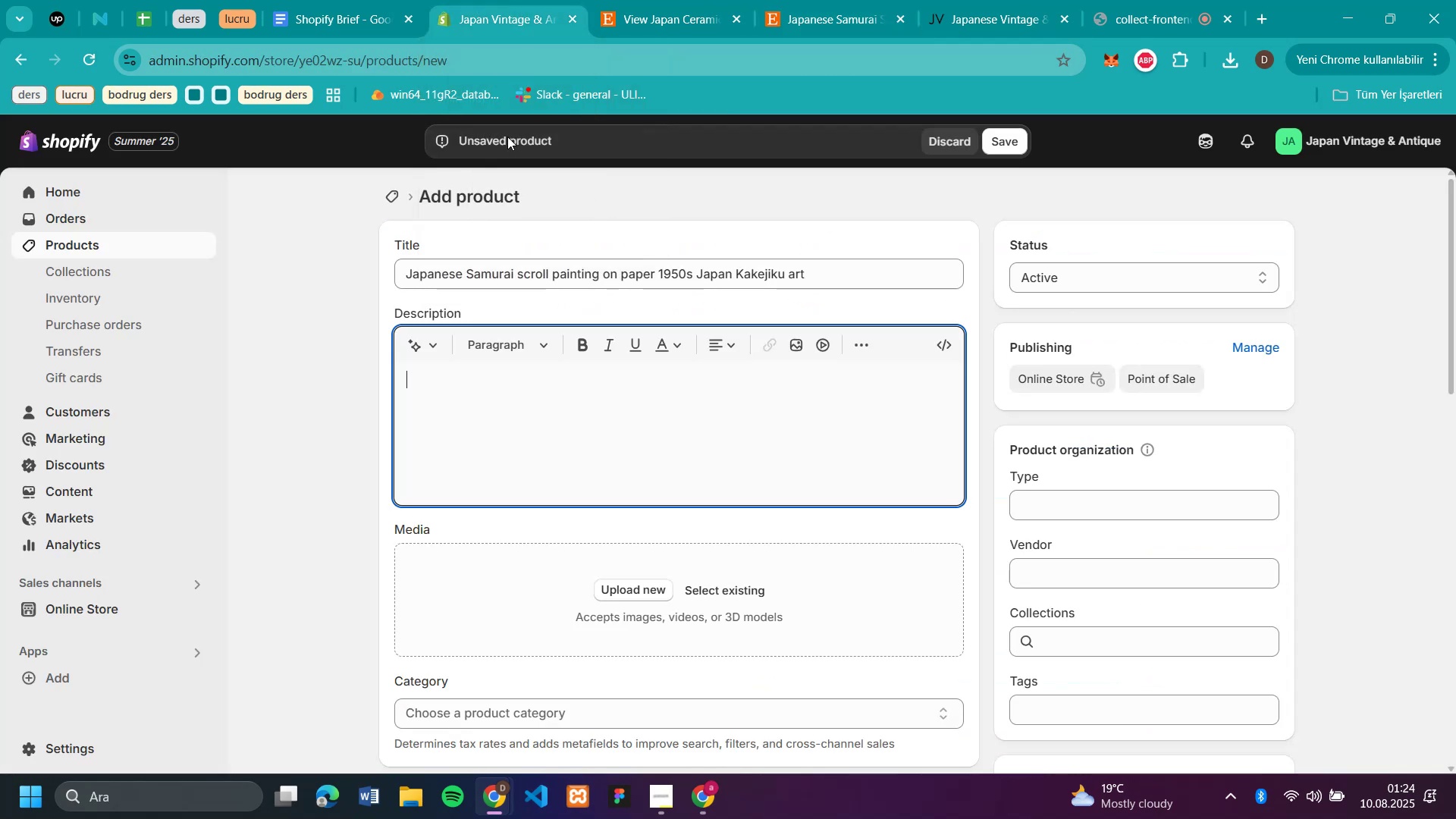 
key(Control+V)
 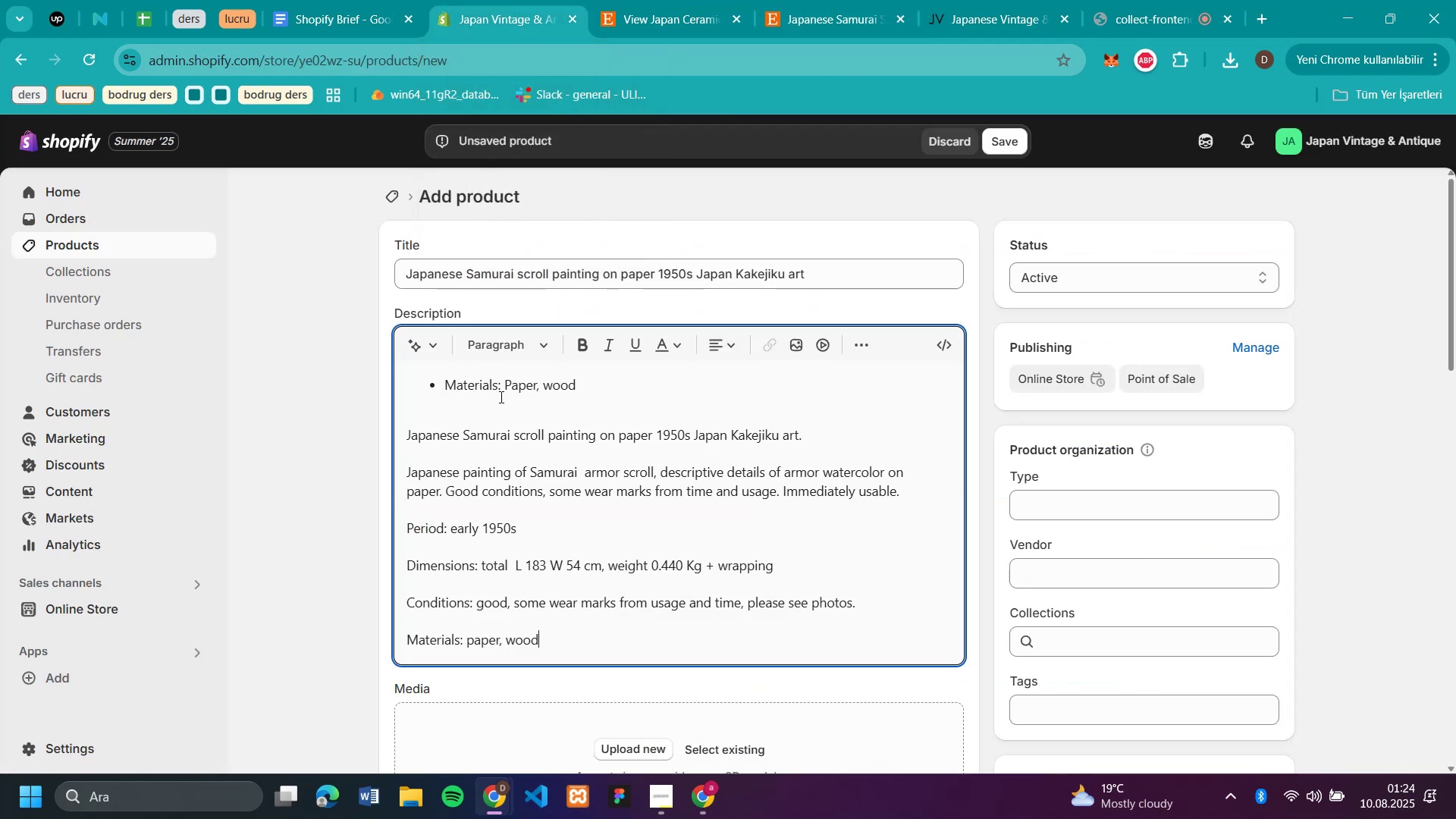 
scroll: coordinate [771, 400], scroll_direction: down, amount: 8.0
 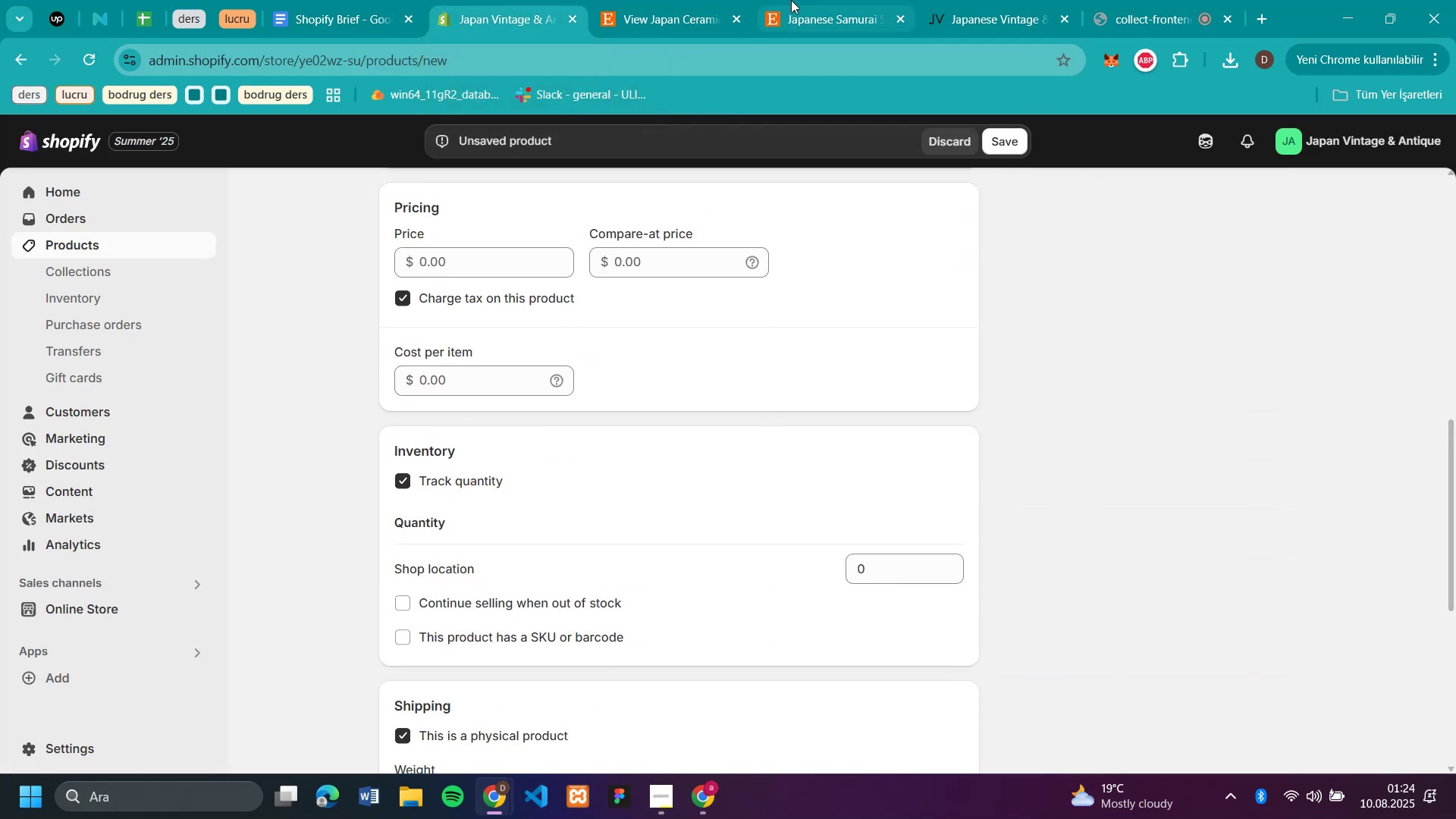 
left_click([805, 14])
 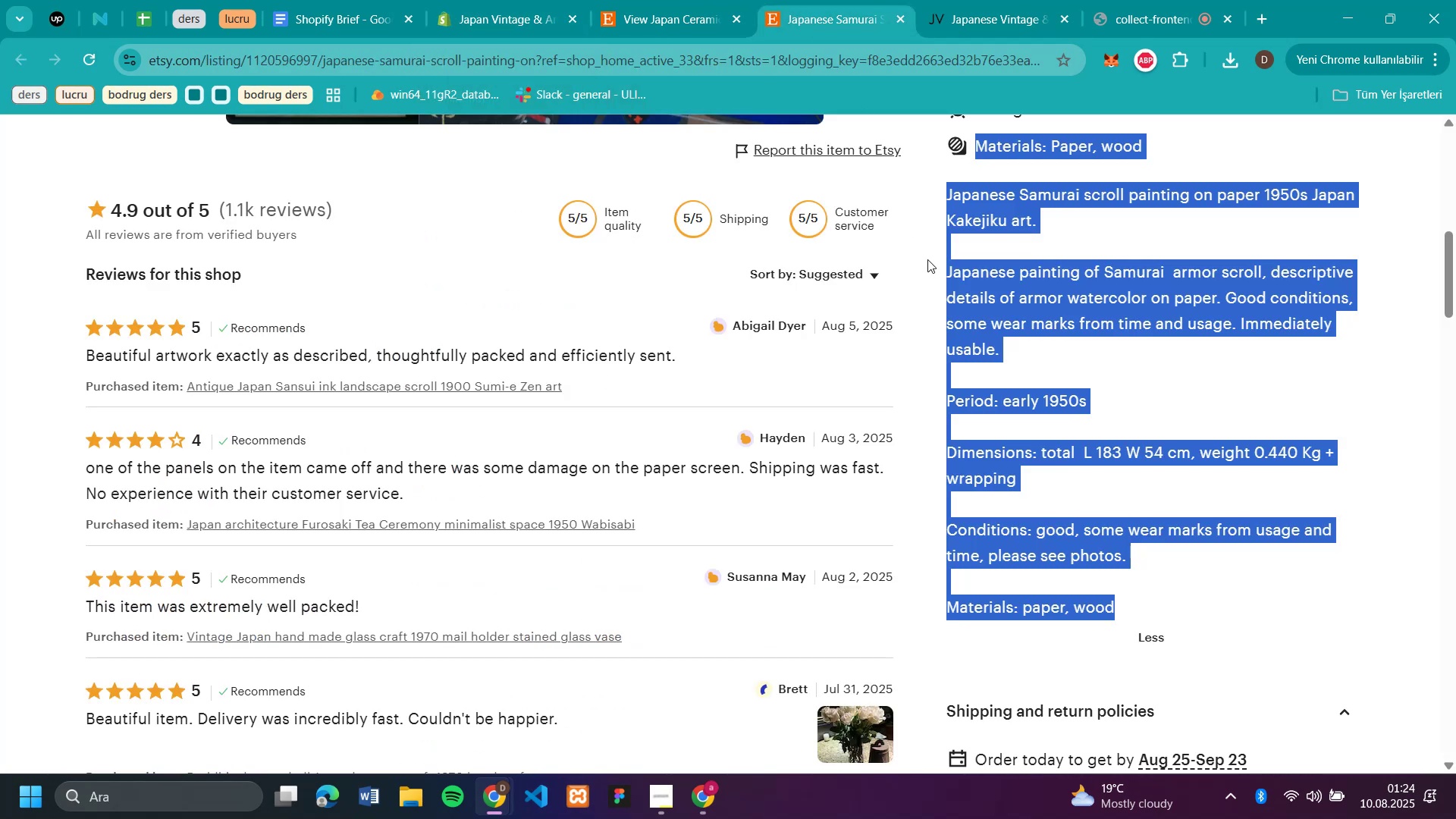 
scroll: coordinate [1036, 362], scroll_direction: up, amount: 8.0
 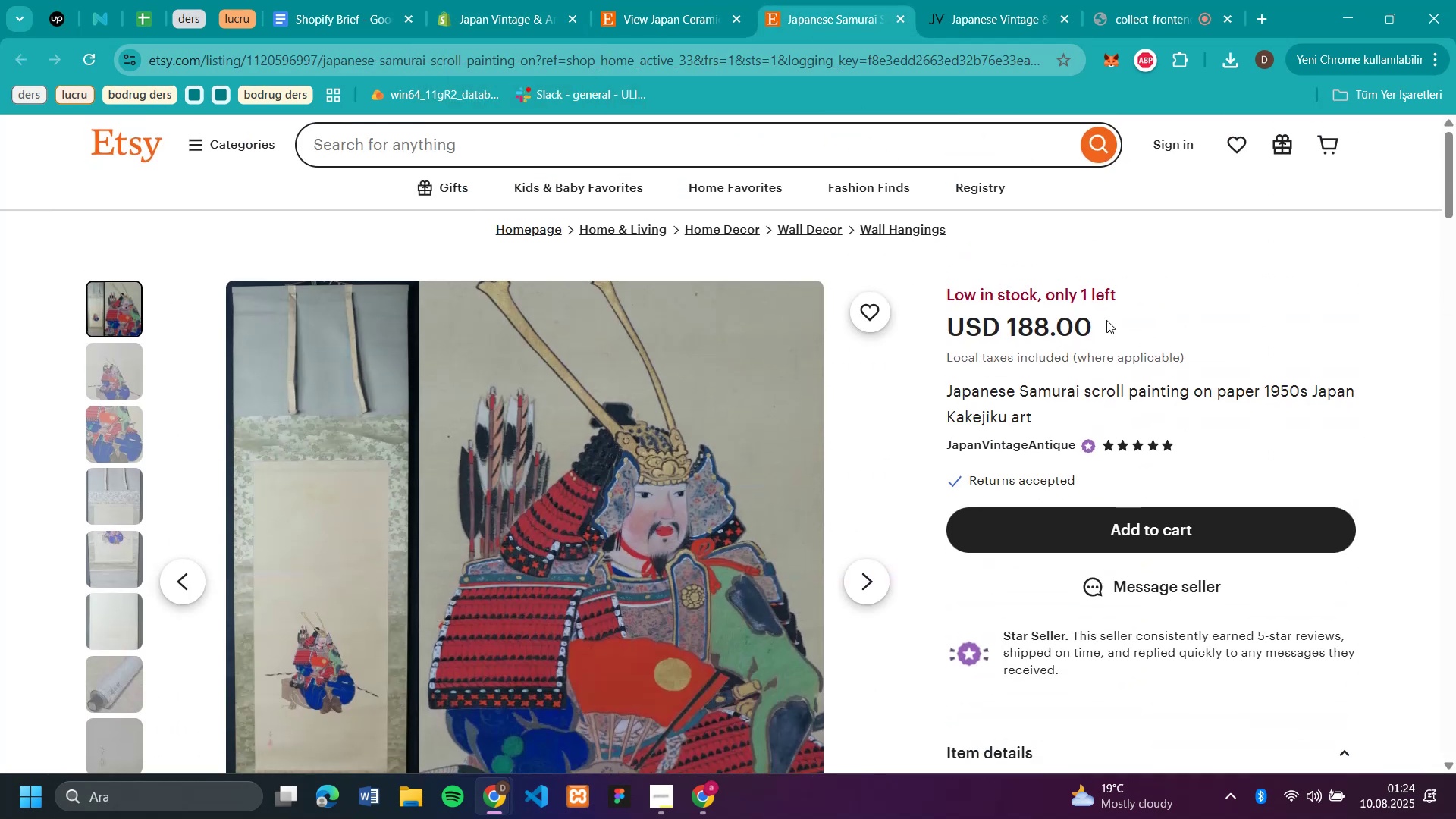 
left_click_drag(start_coordinate=[1102, 329], to_coordinate=[1006, 327])
 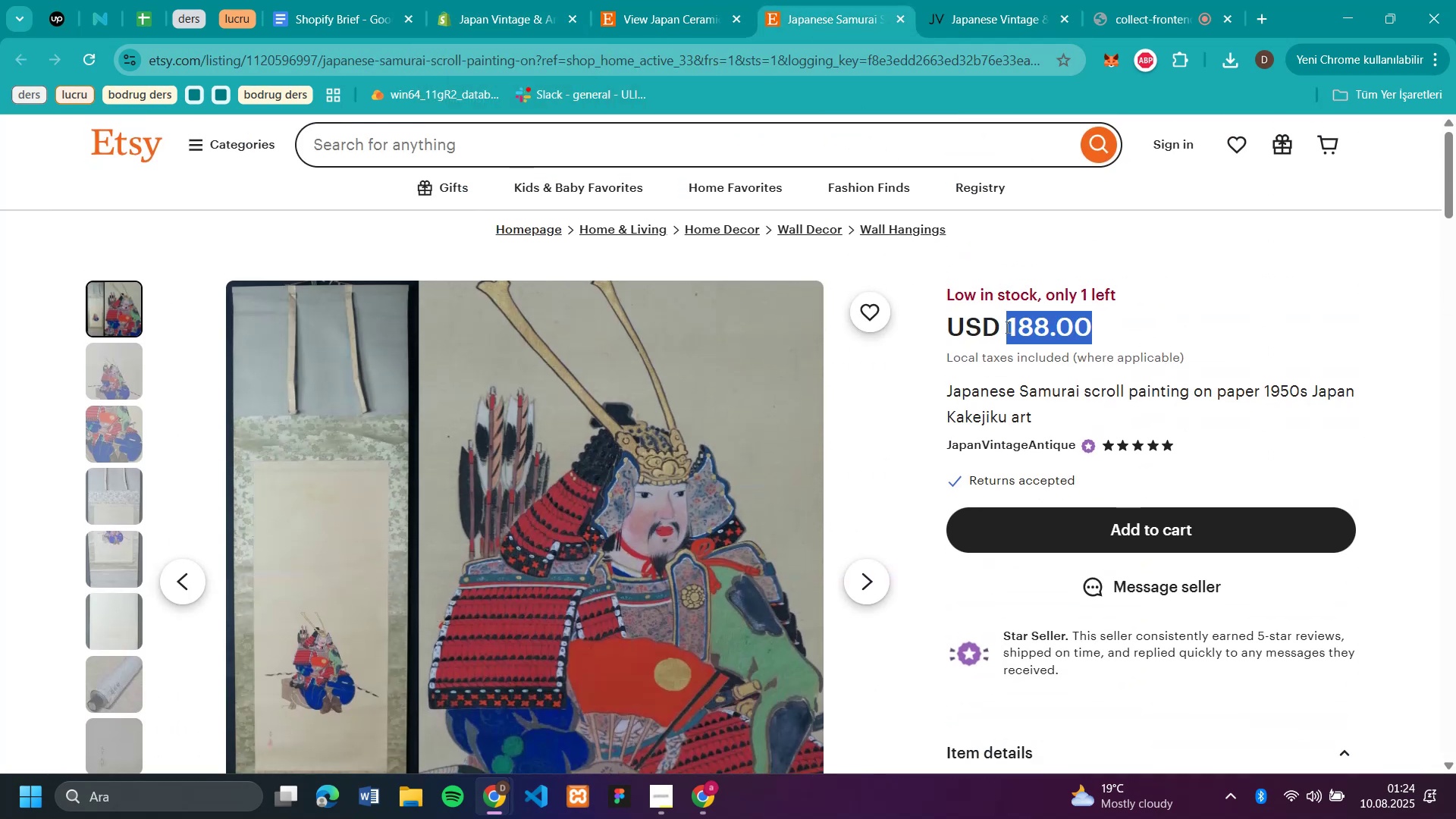 
key(Control+C)
 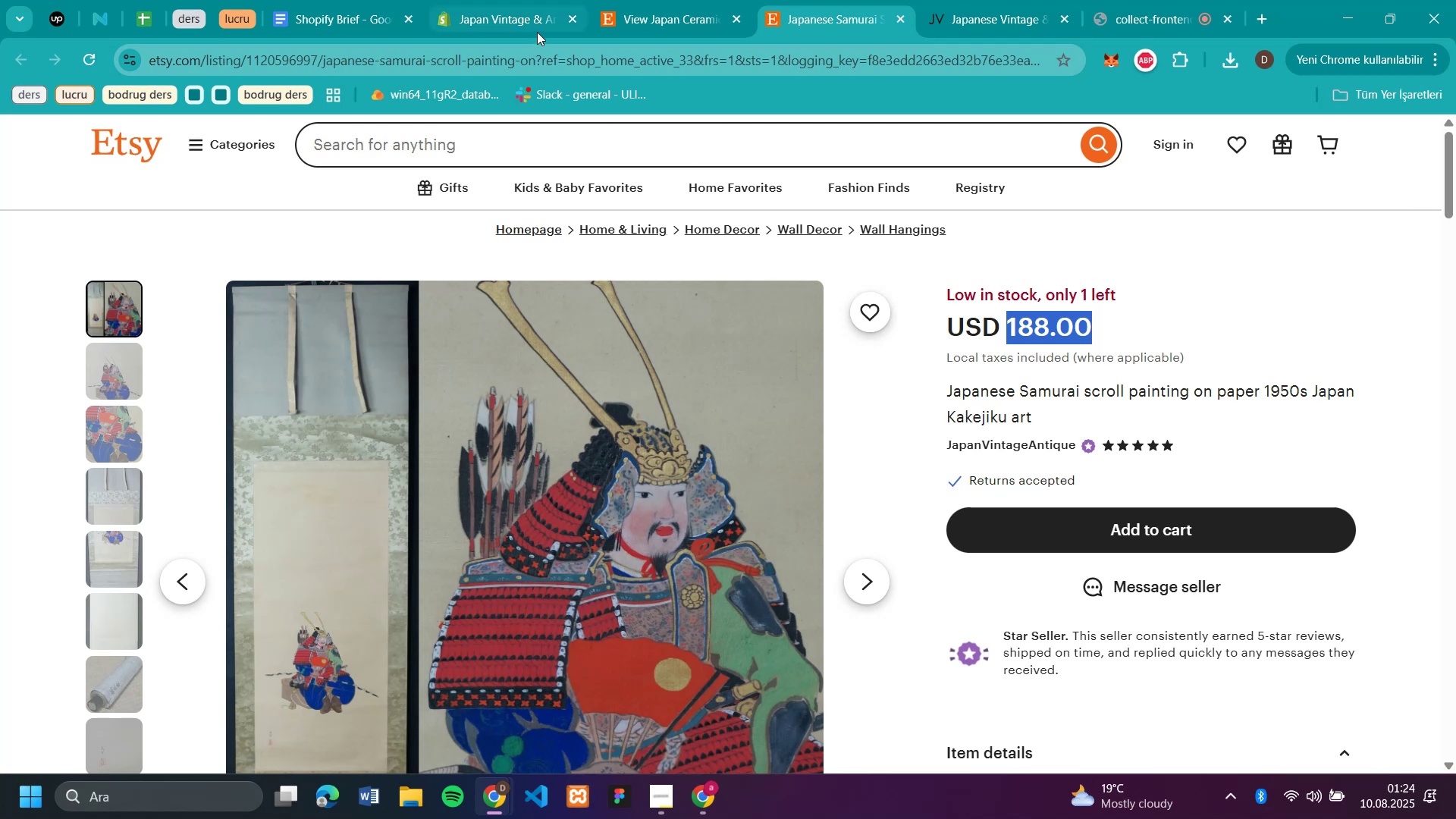 
left_click([526, 17])
 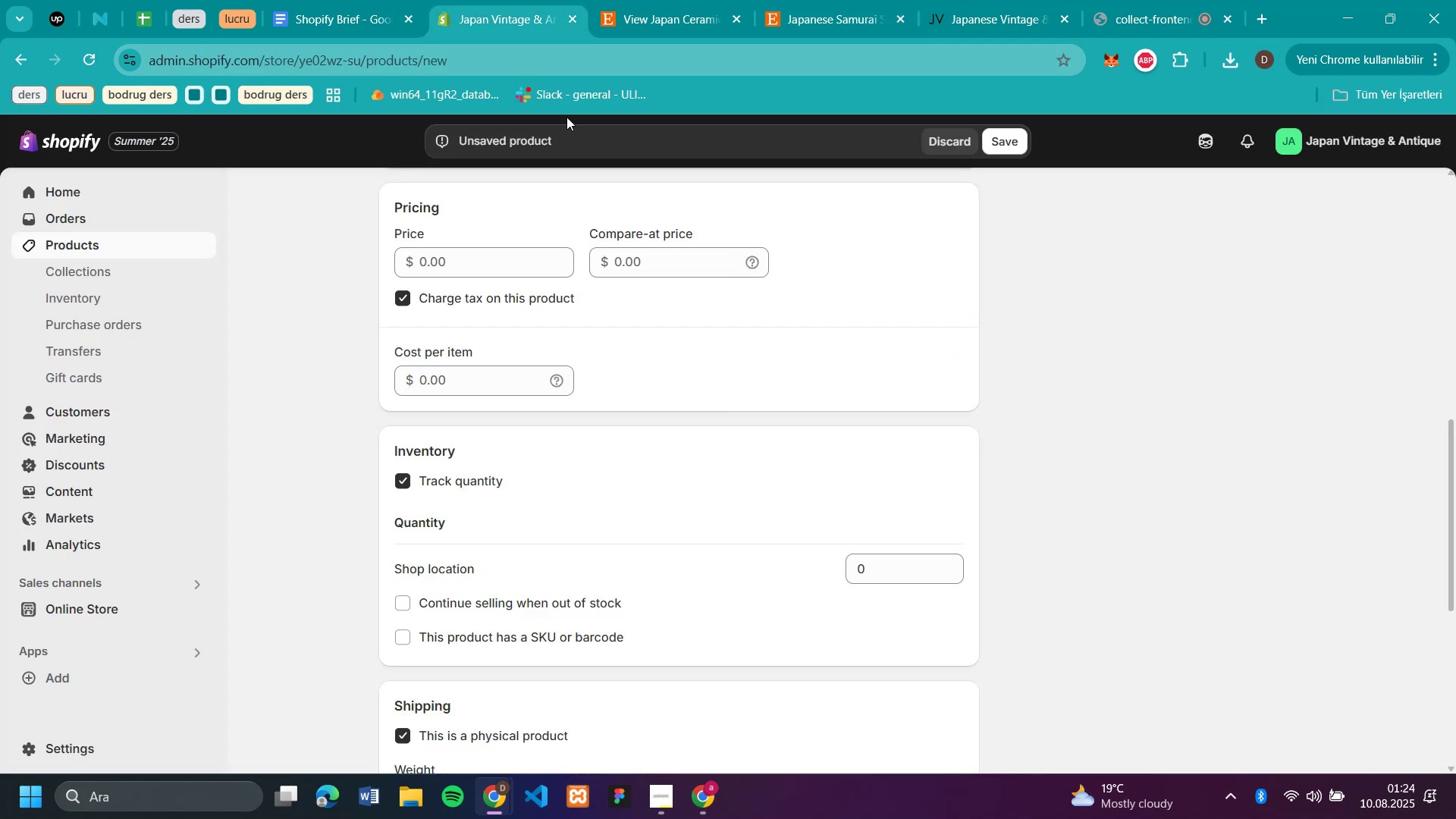 
scroll: coordinate [574, 353], scroll_direction: down, amount: 3.0
 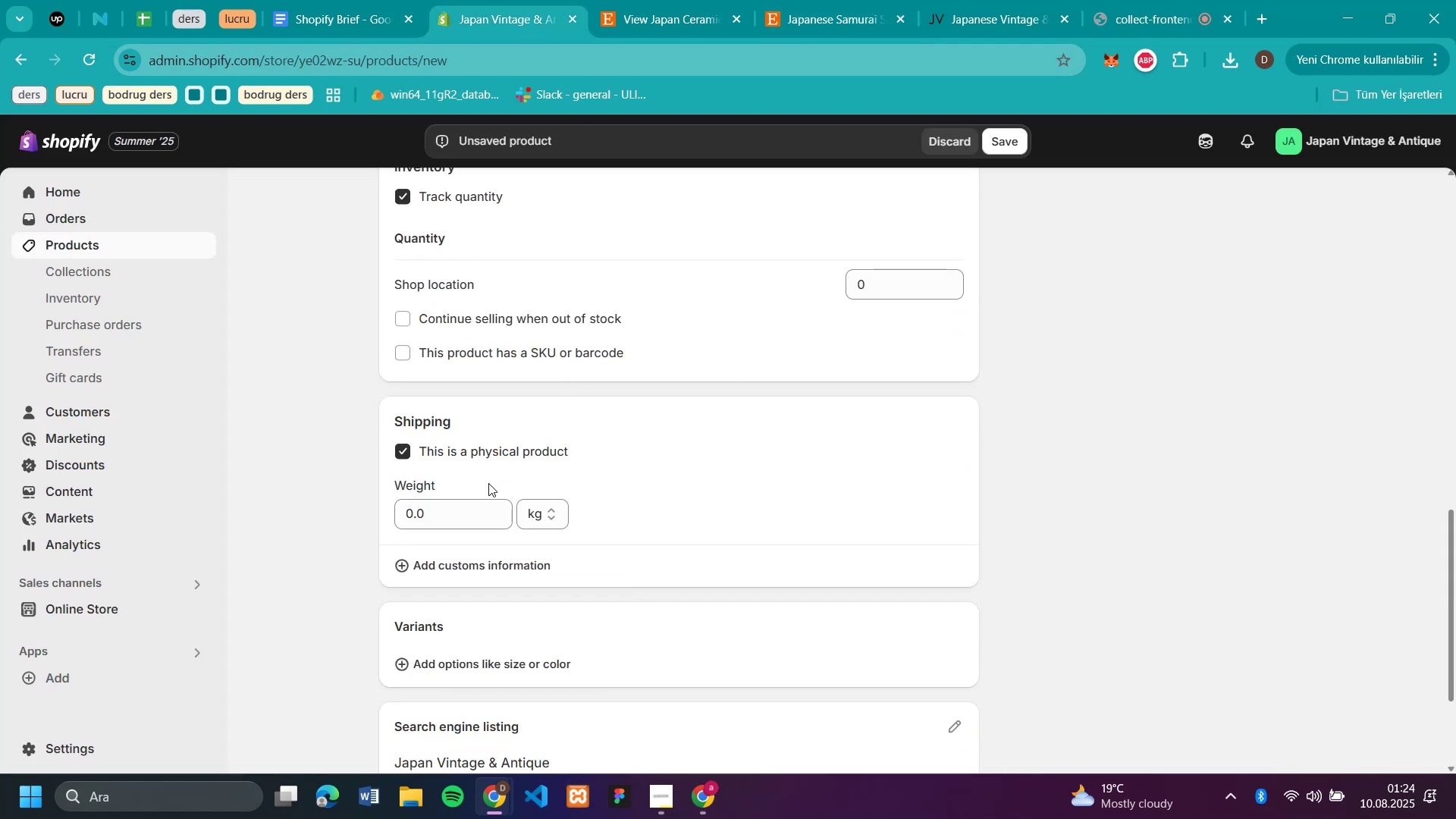 
left_click([472, 512])
 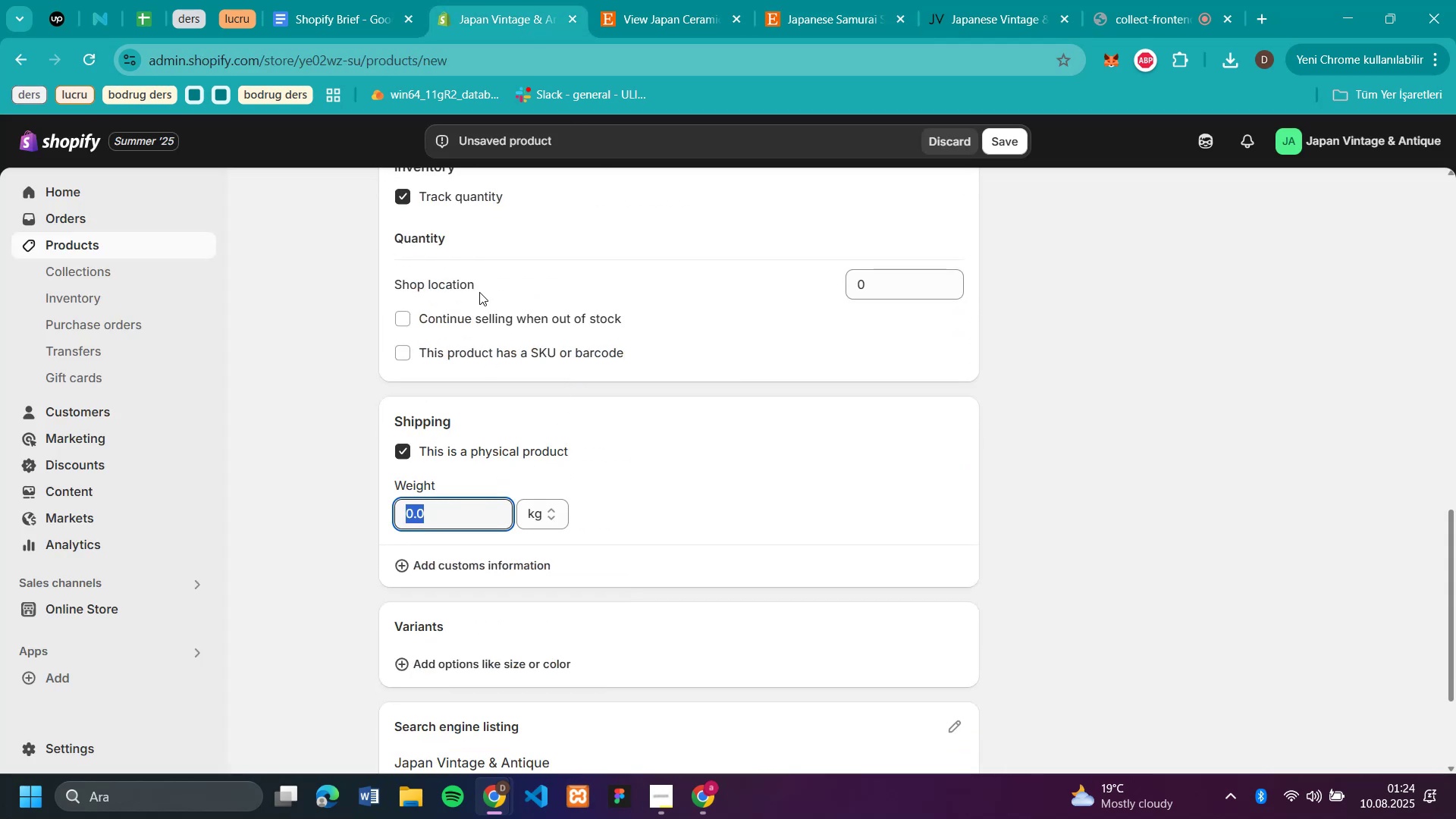 
scroll: coordinate [485, 295], scroll_direction: up, amount: 3.0
 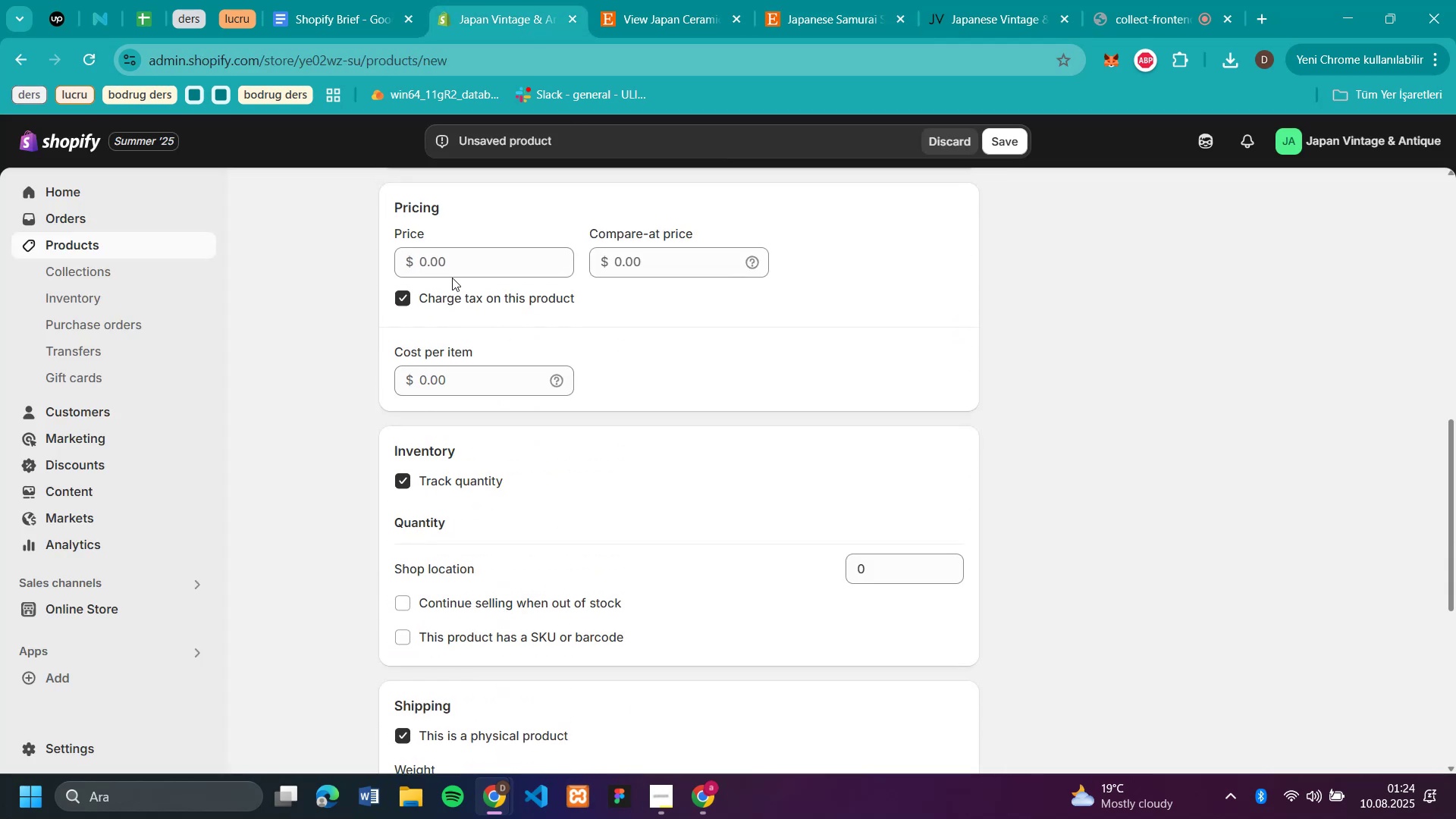 
left_click([450, 264])
 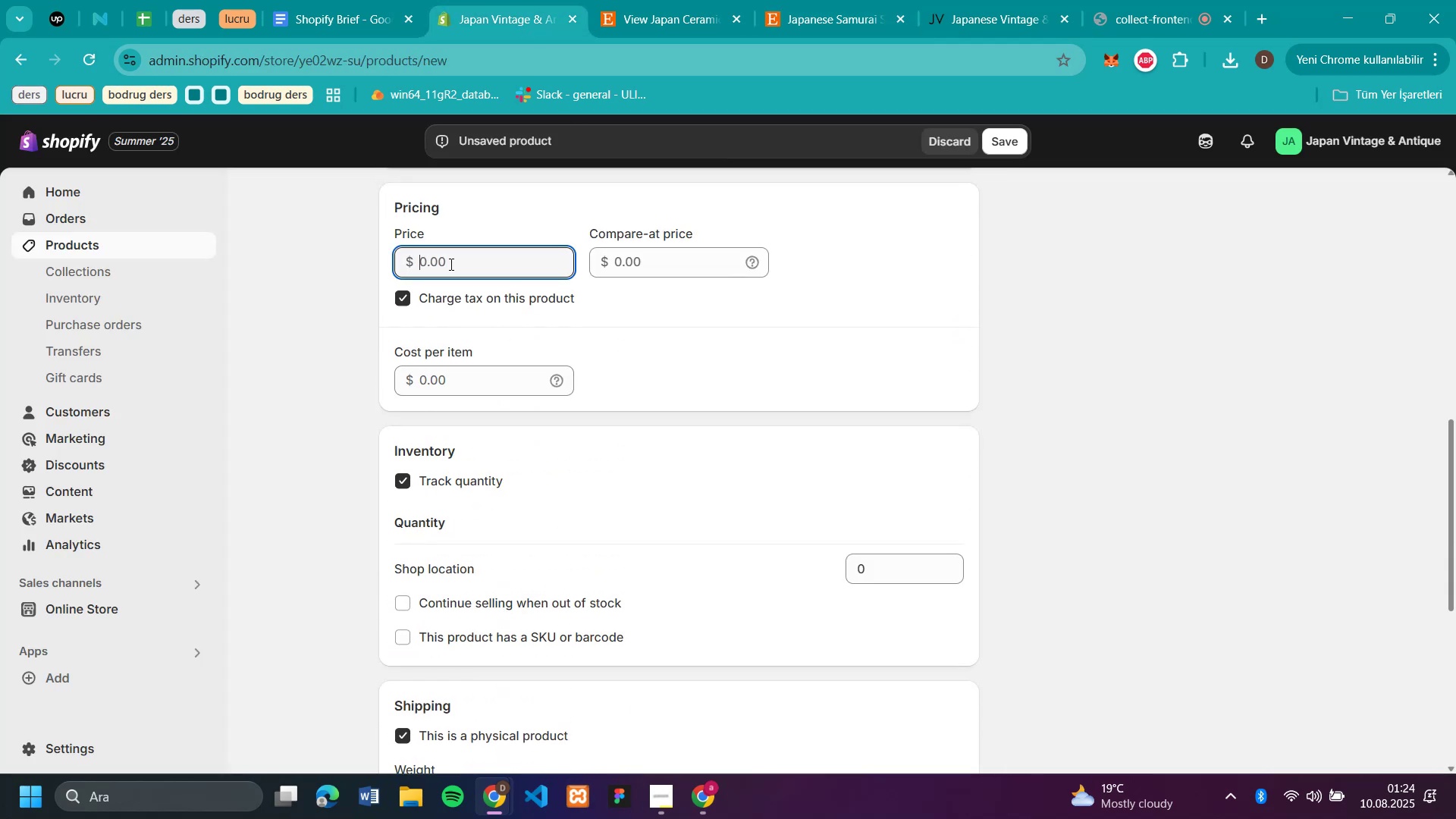 
key(Control+V)
 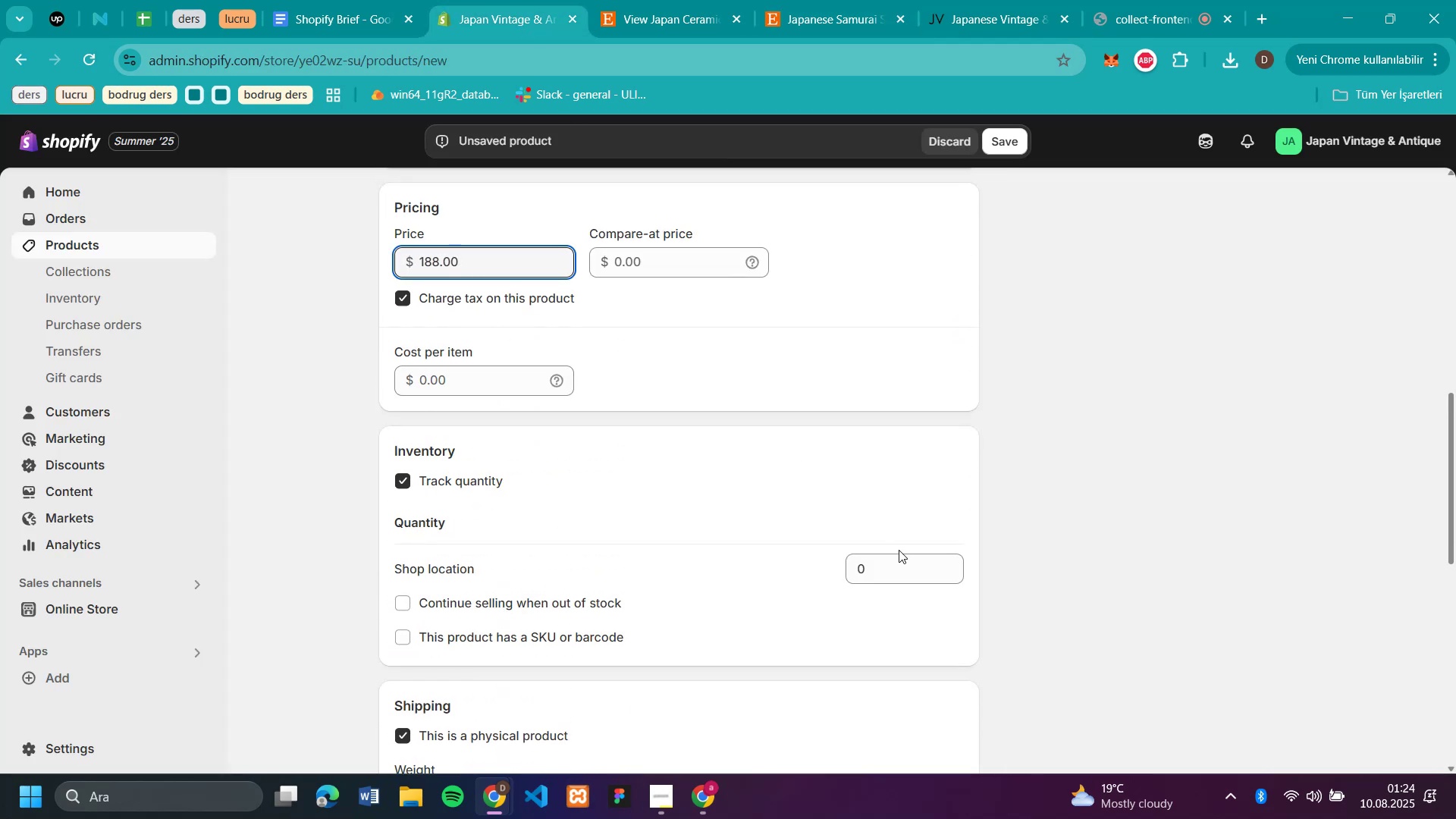 
left_click([898, 565])
 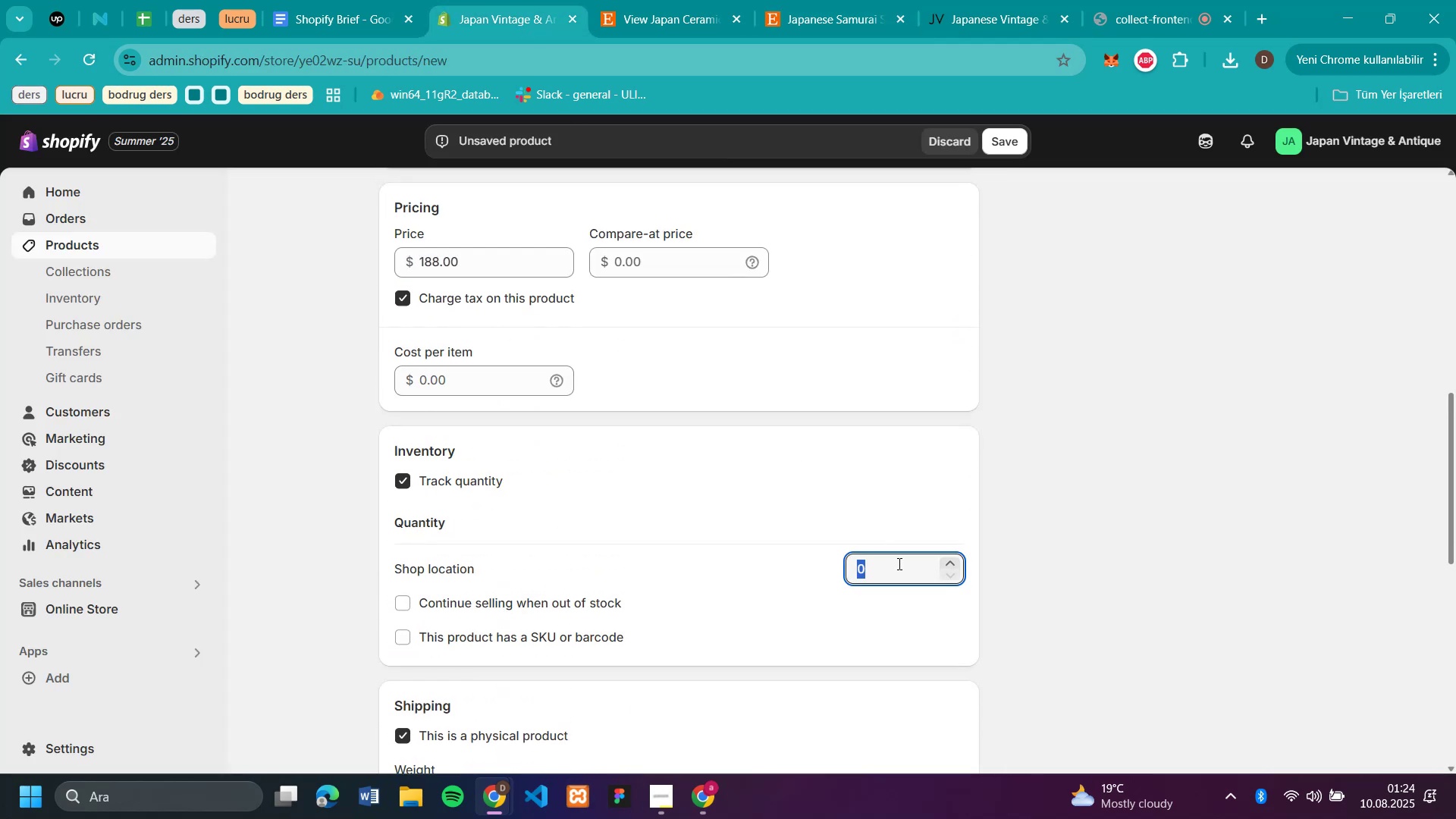 
type(50)
 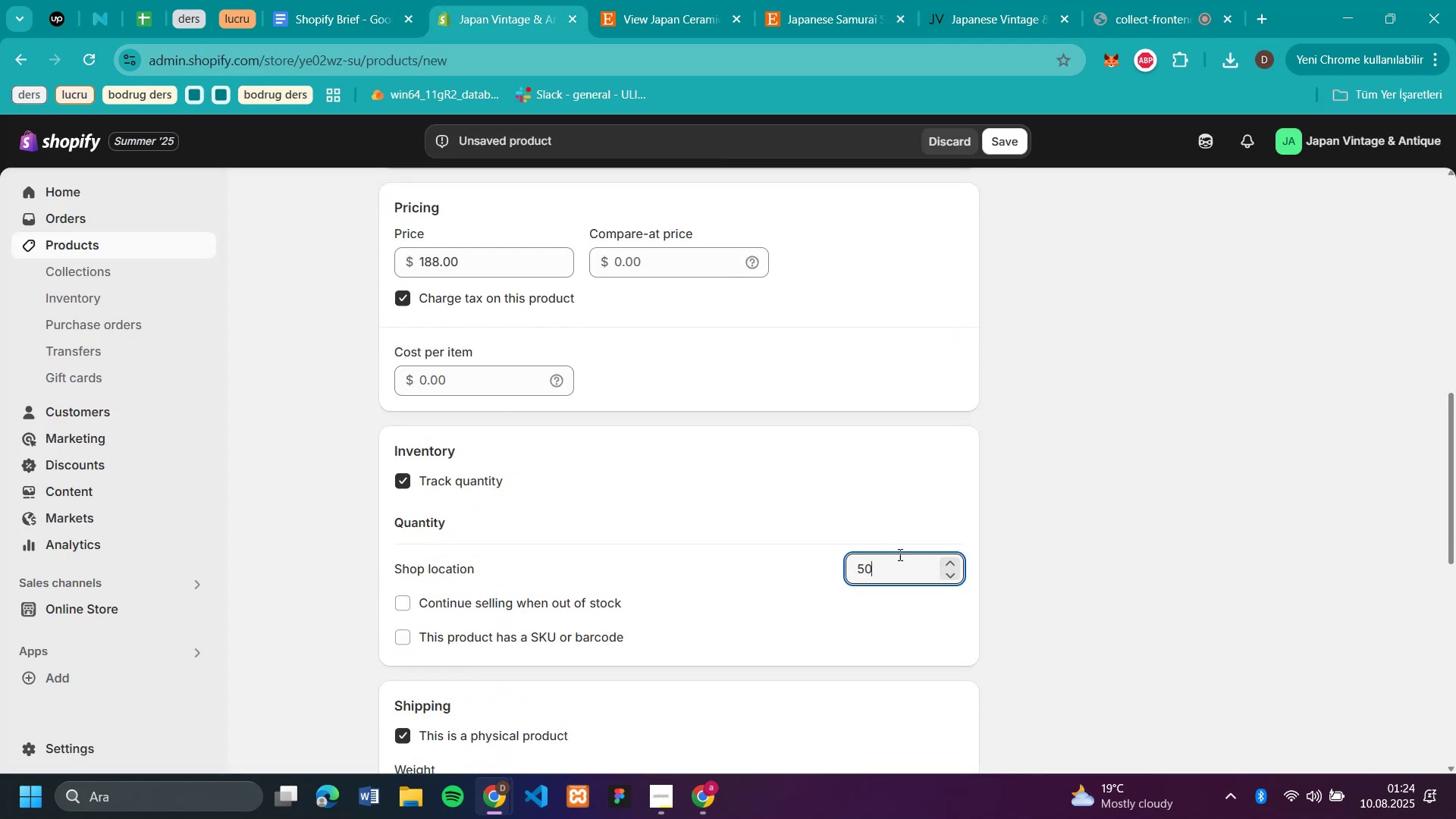 
scroll: coordinate [937, 388], scroll_direction: up, amount: 5.0
 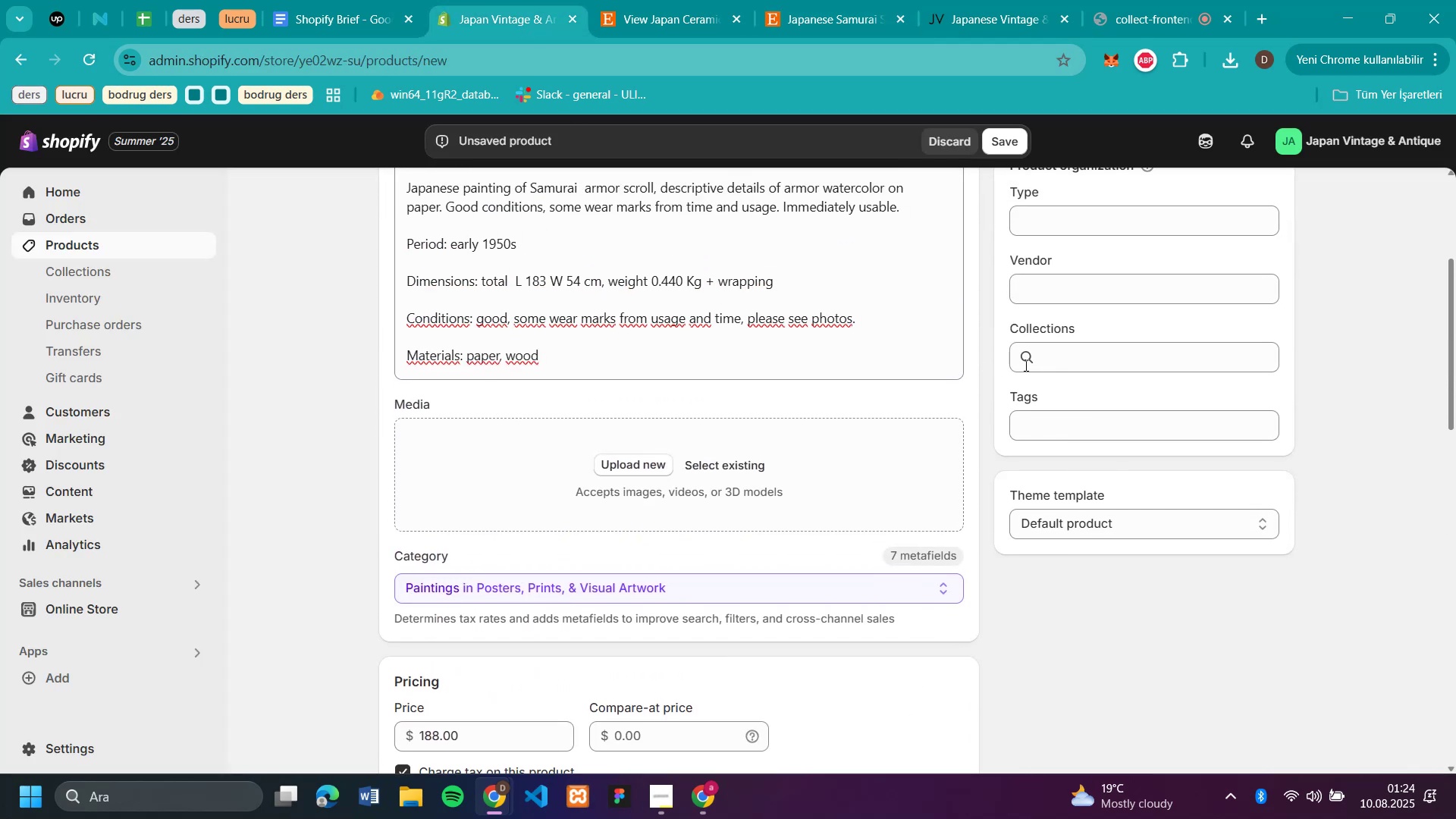 
left_click([1049, 362])
 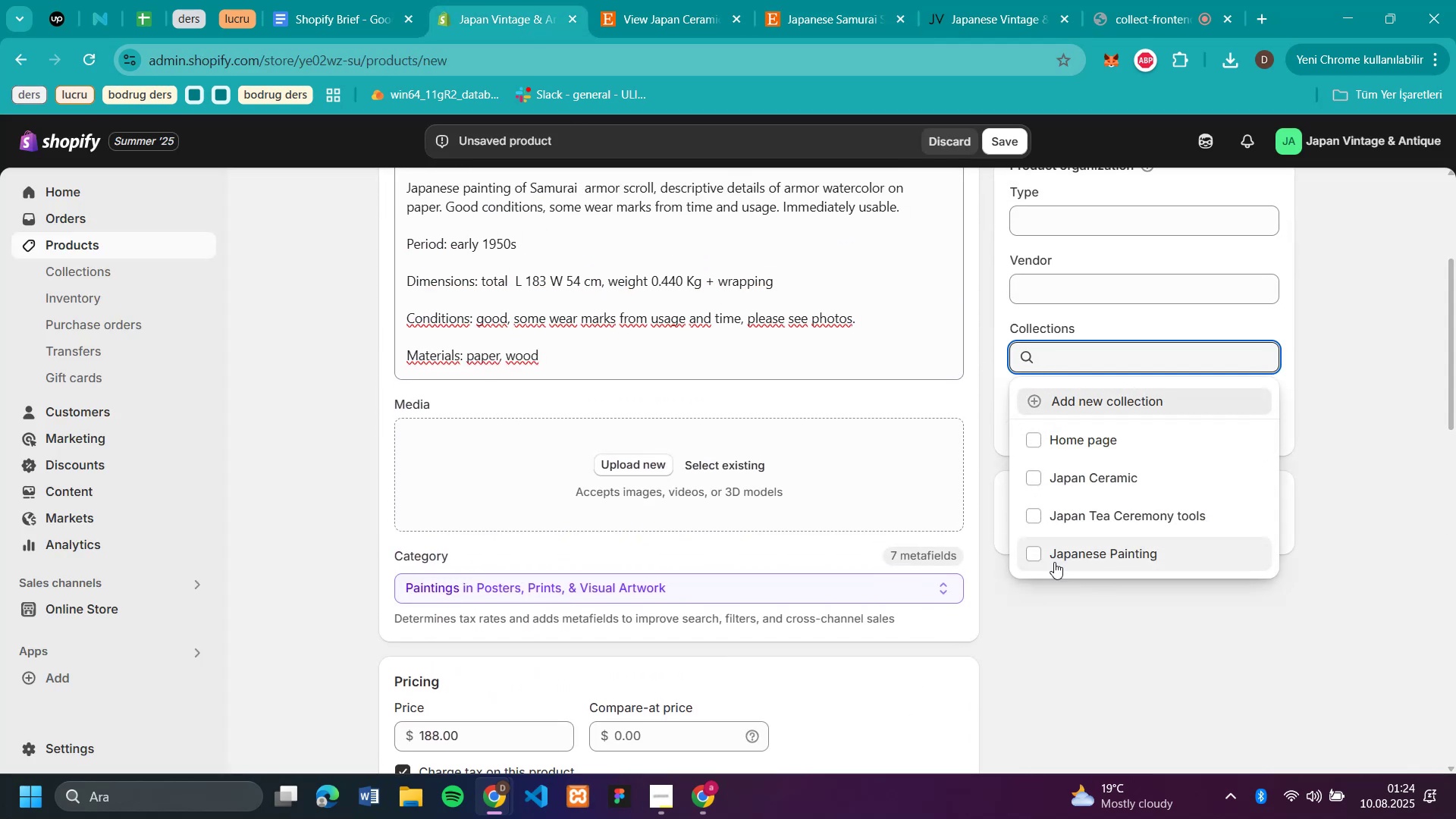 
left_click([1054, 563])
 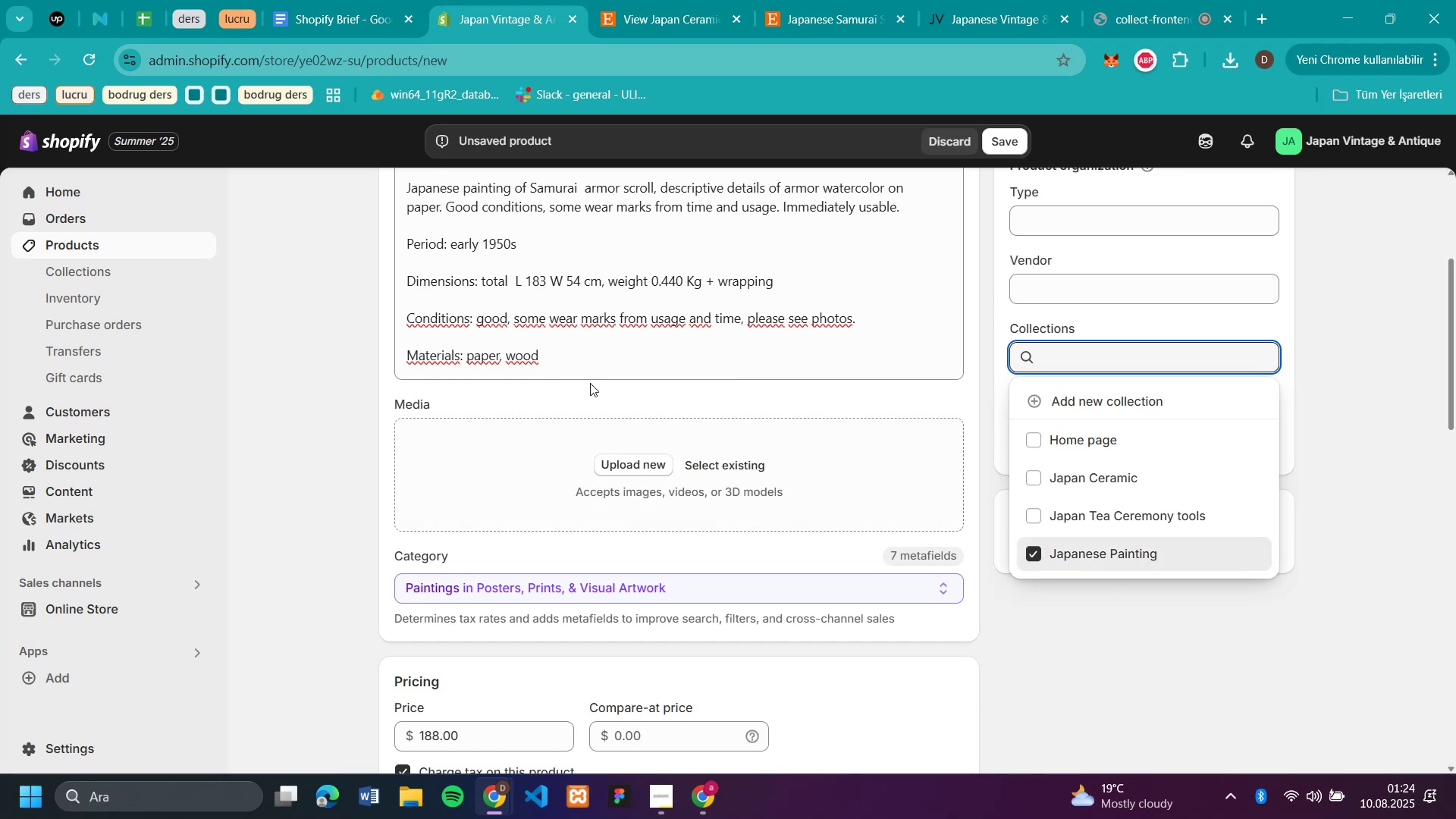 
scroll: coordinate [590, 383], scroll_direction: up, amount: 4.0
 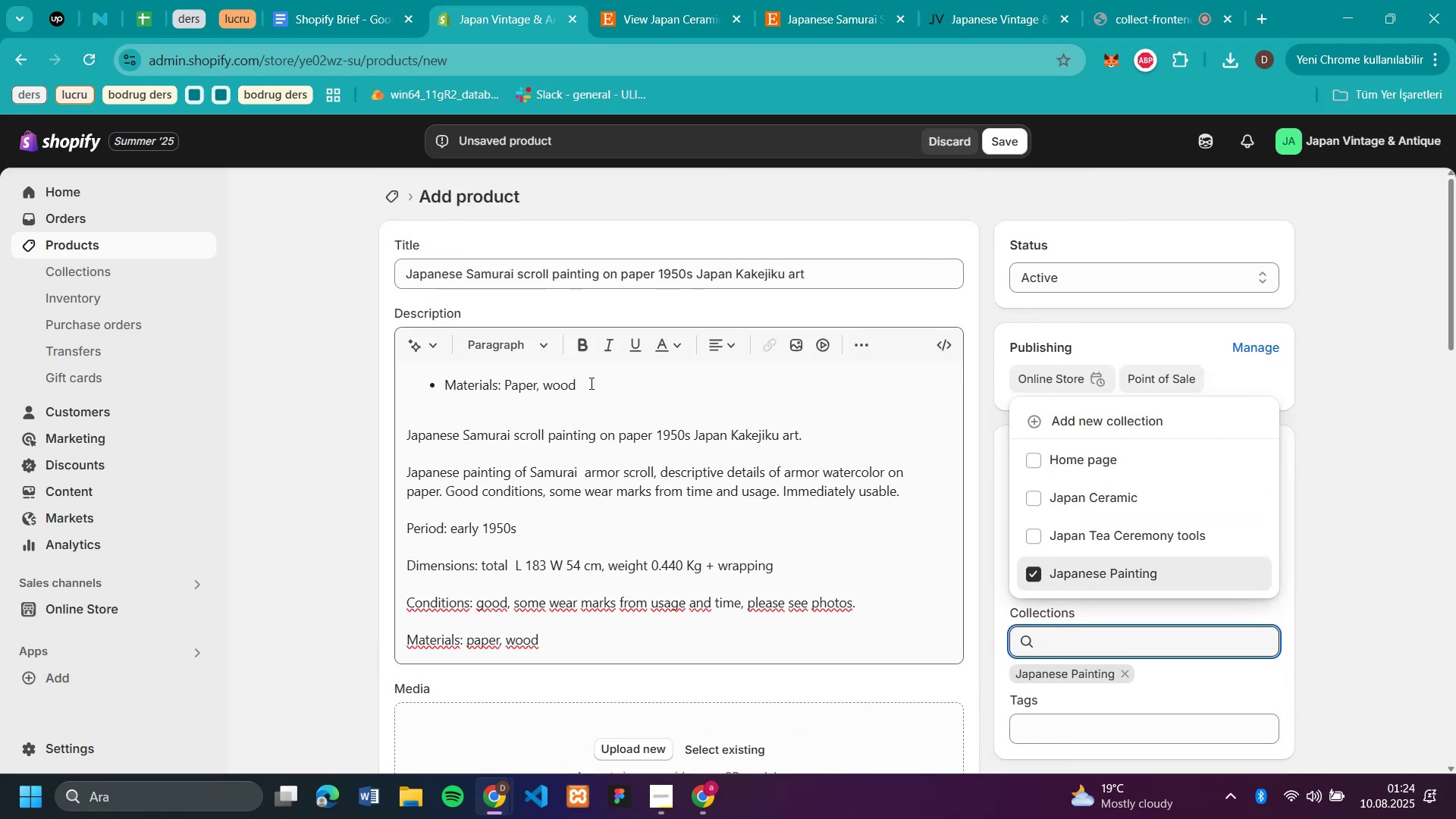 
scroll: coordinate [590, 383], scroll_direction: down, amount: 3.0
 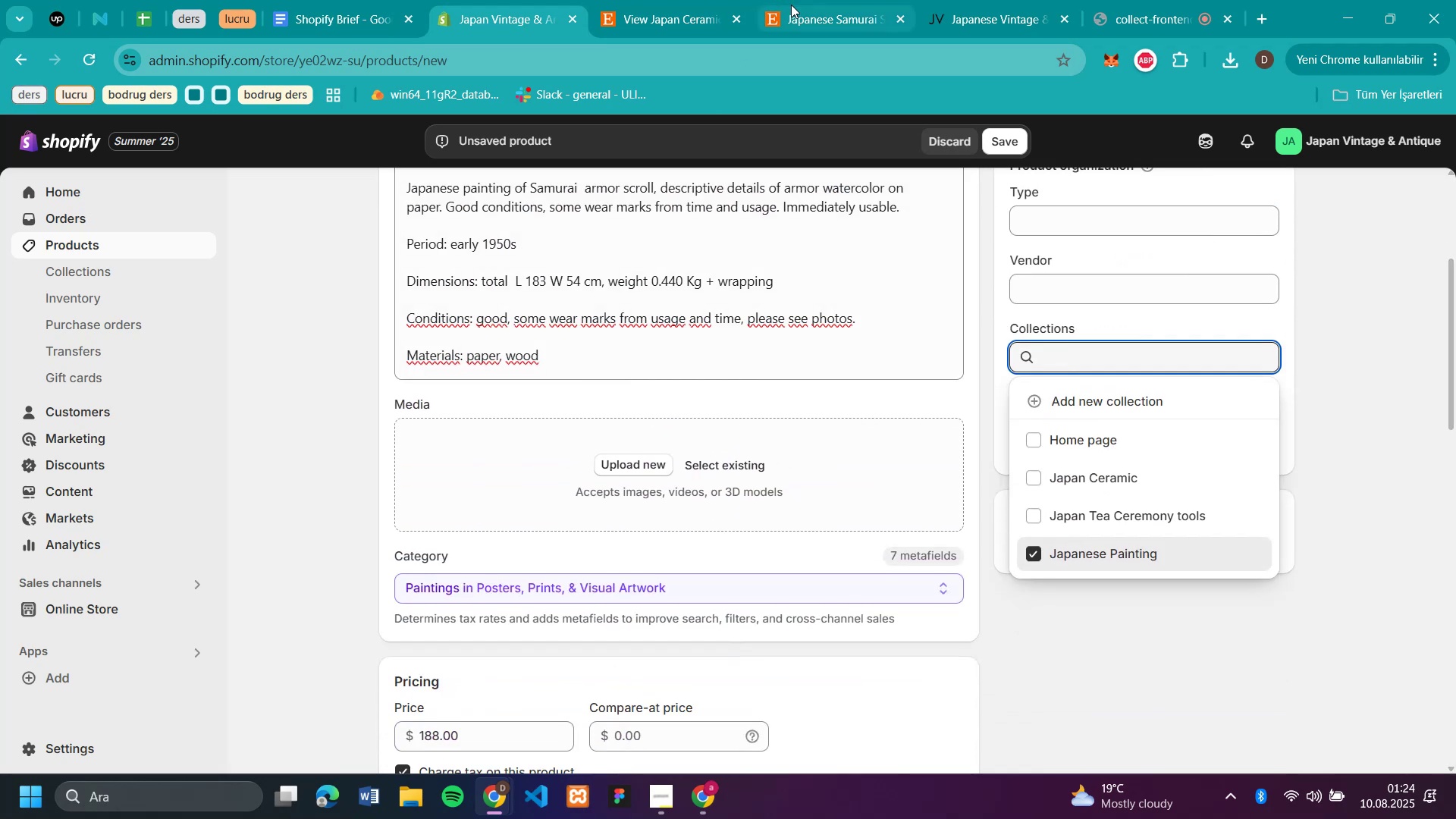 
left_click([802, 17])
 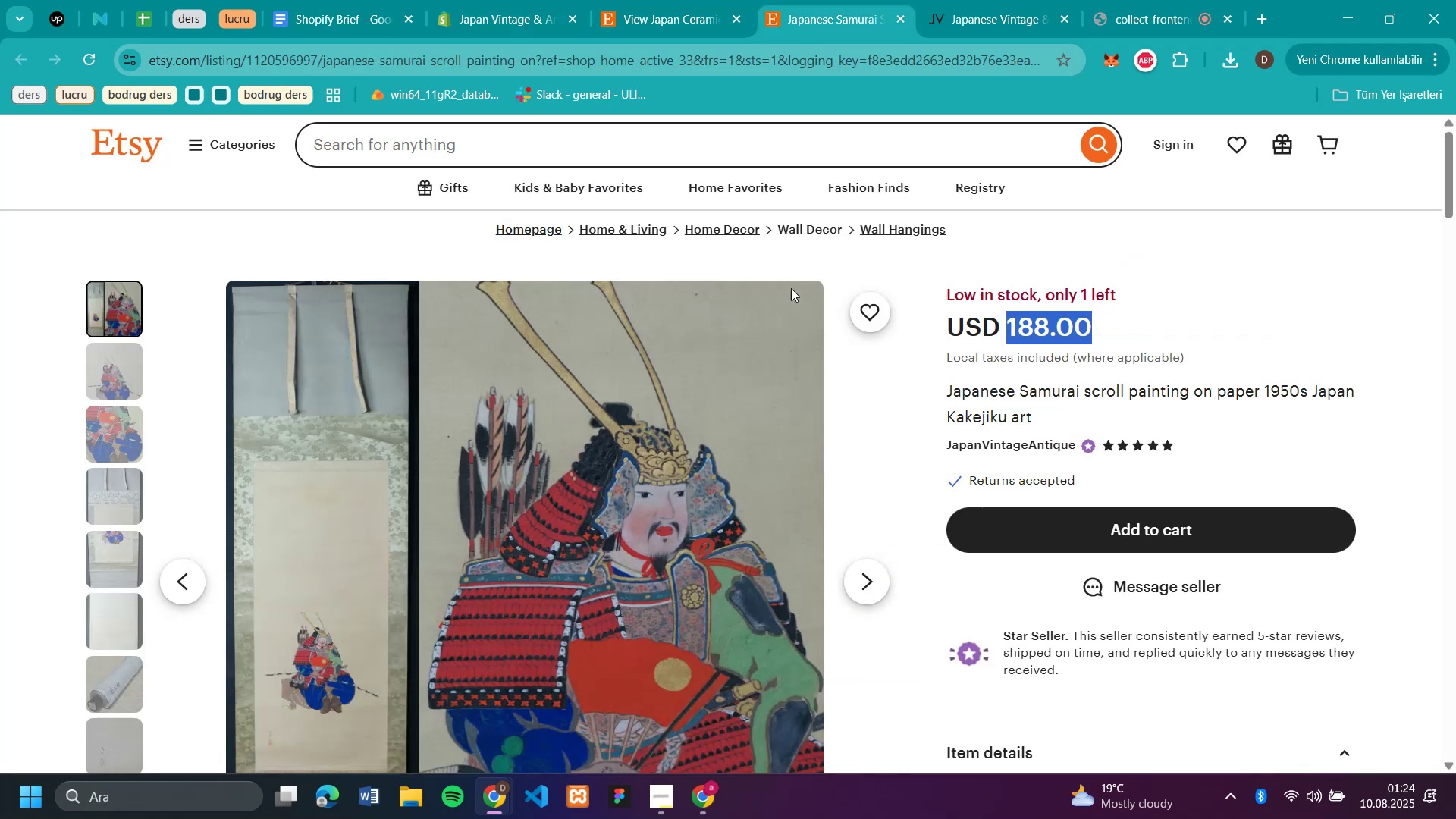 
scroll: coordinate [771, 326], scroll_direction: down, amount: 2.0
 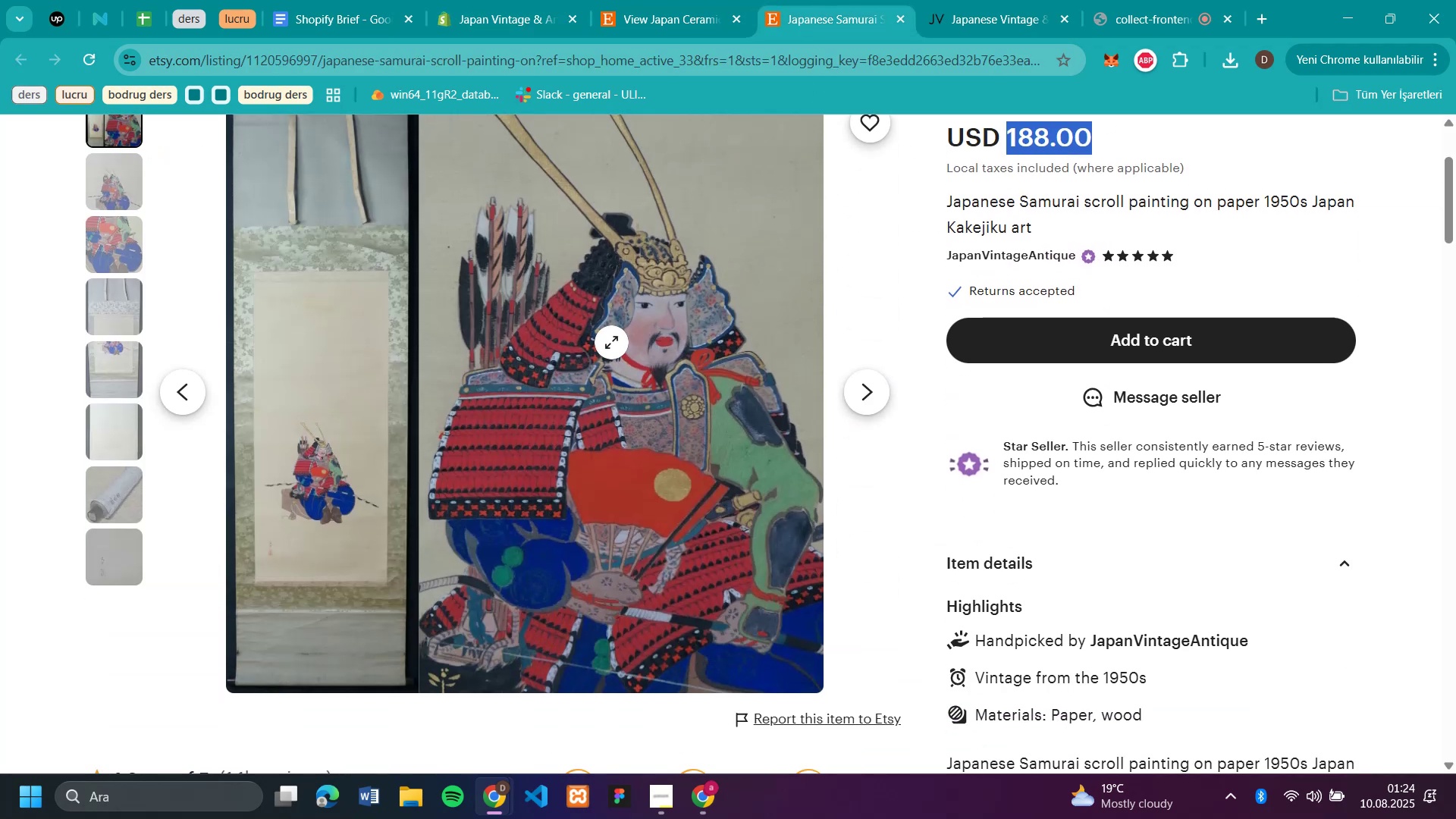 
right_click([611, 342])
 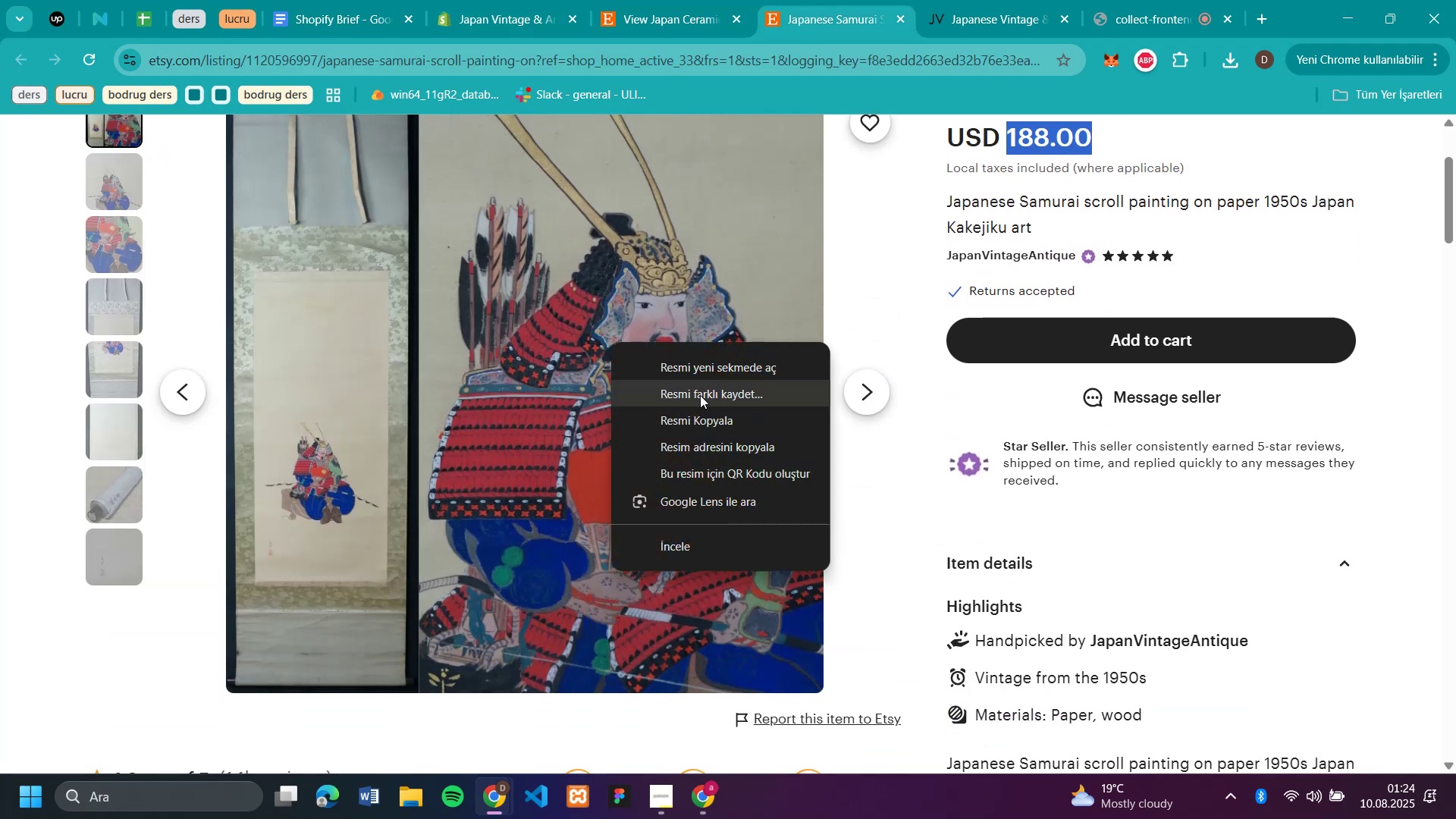 
left_click([700, 395])
 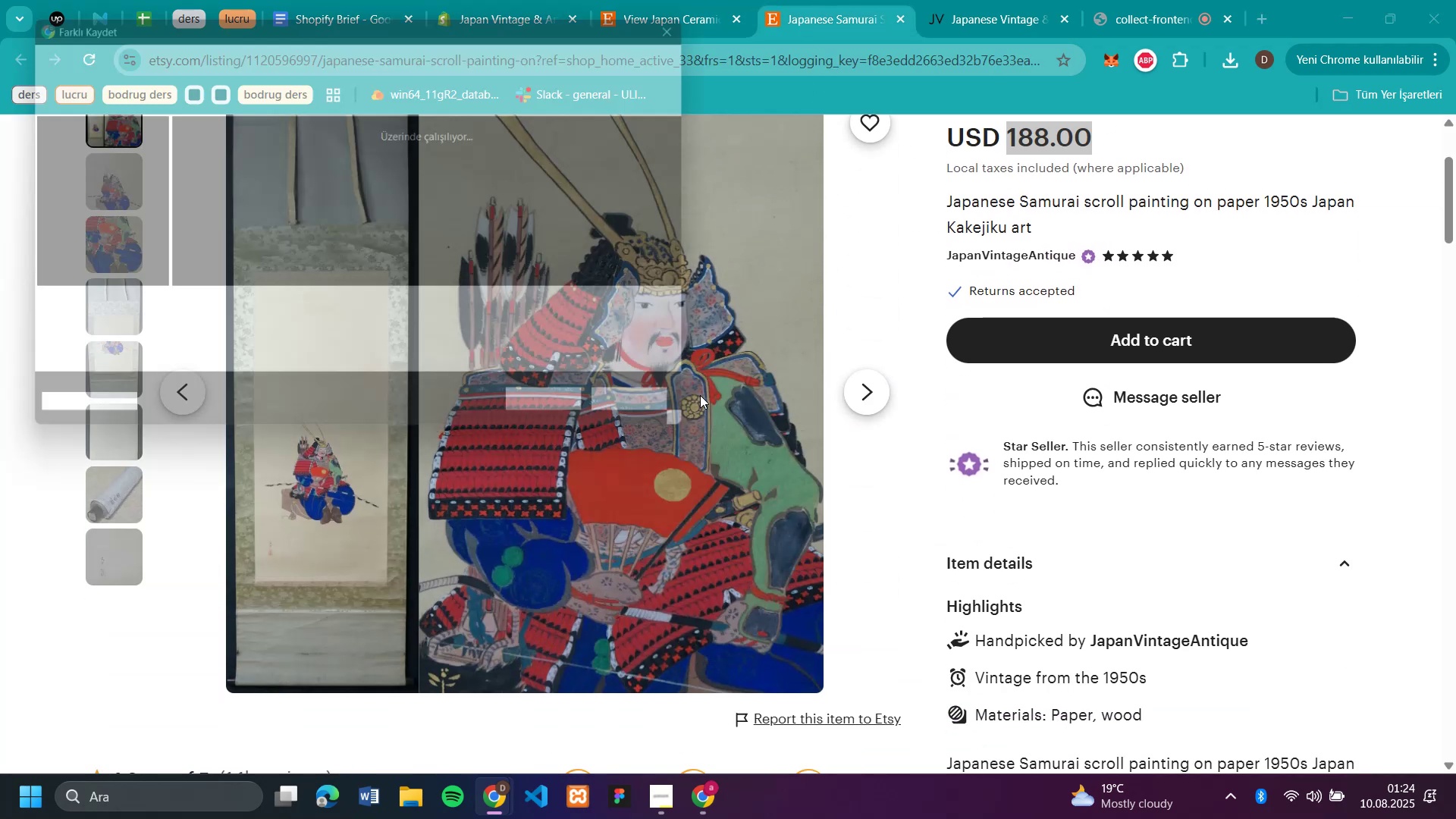 
type(s31)
 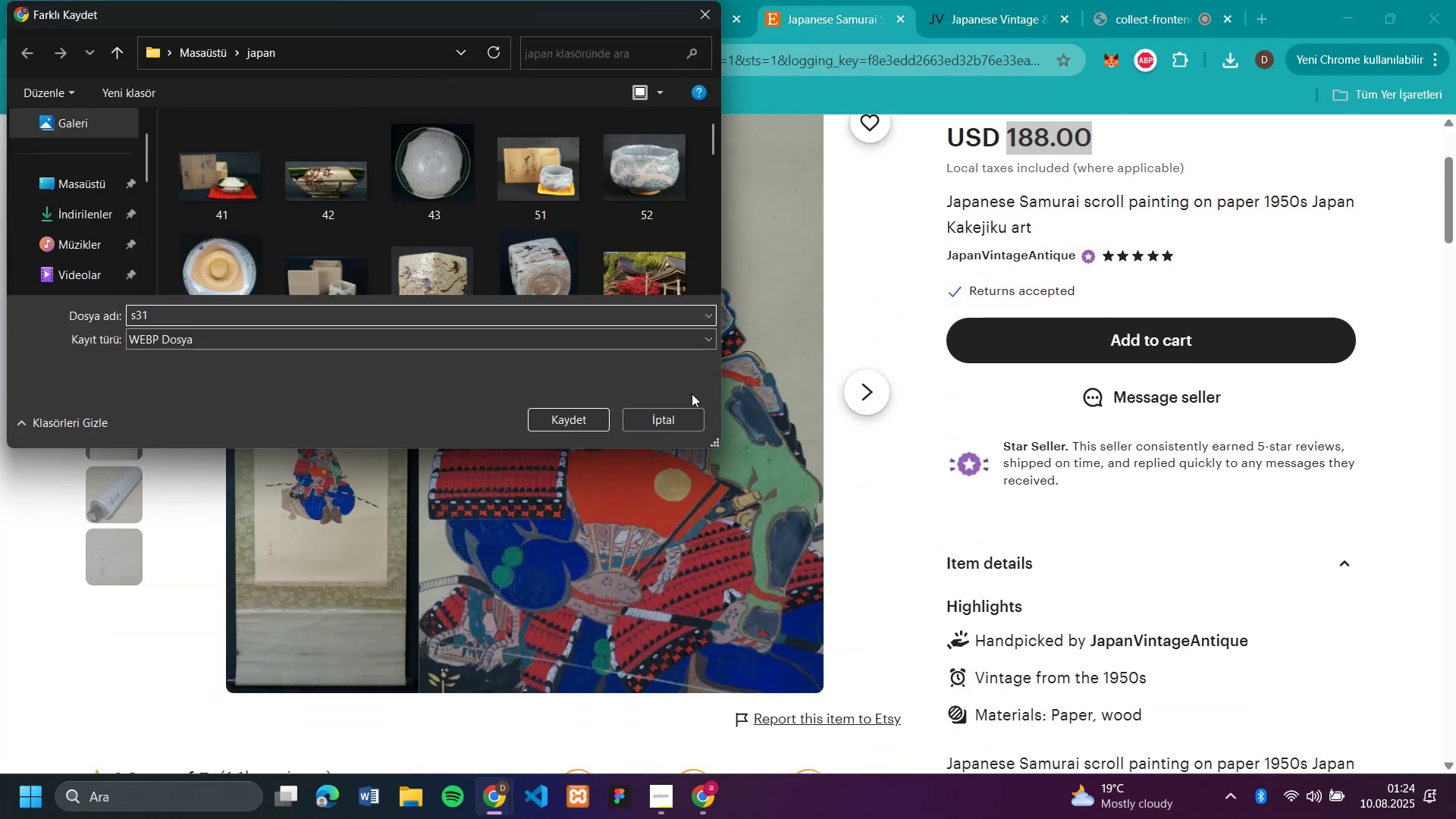 
key(Enter)
 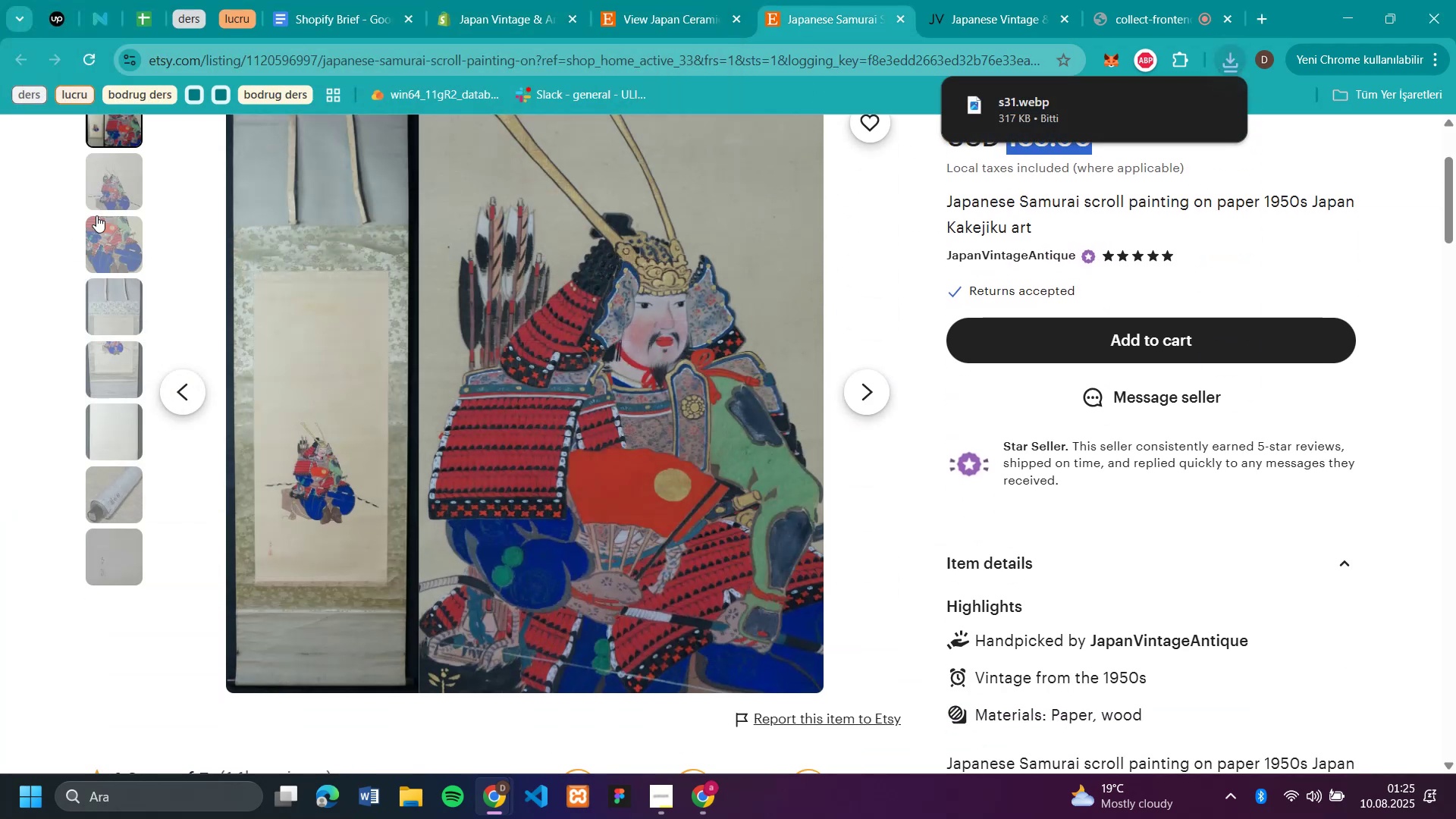 
left_click([151, 183])
 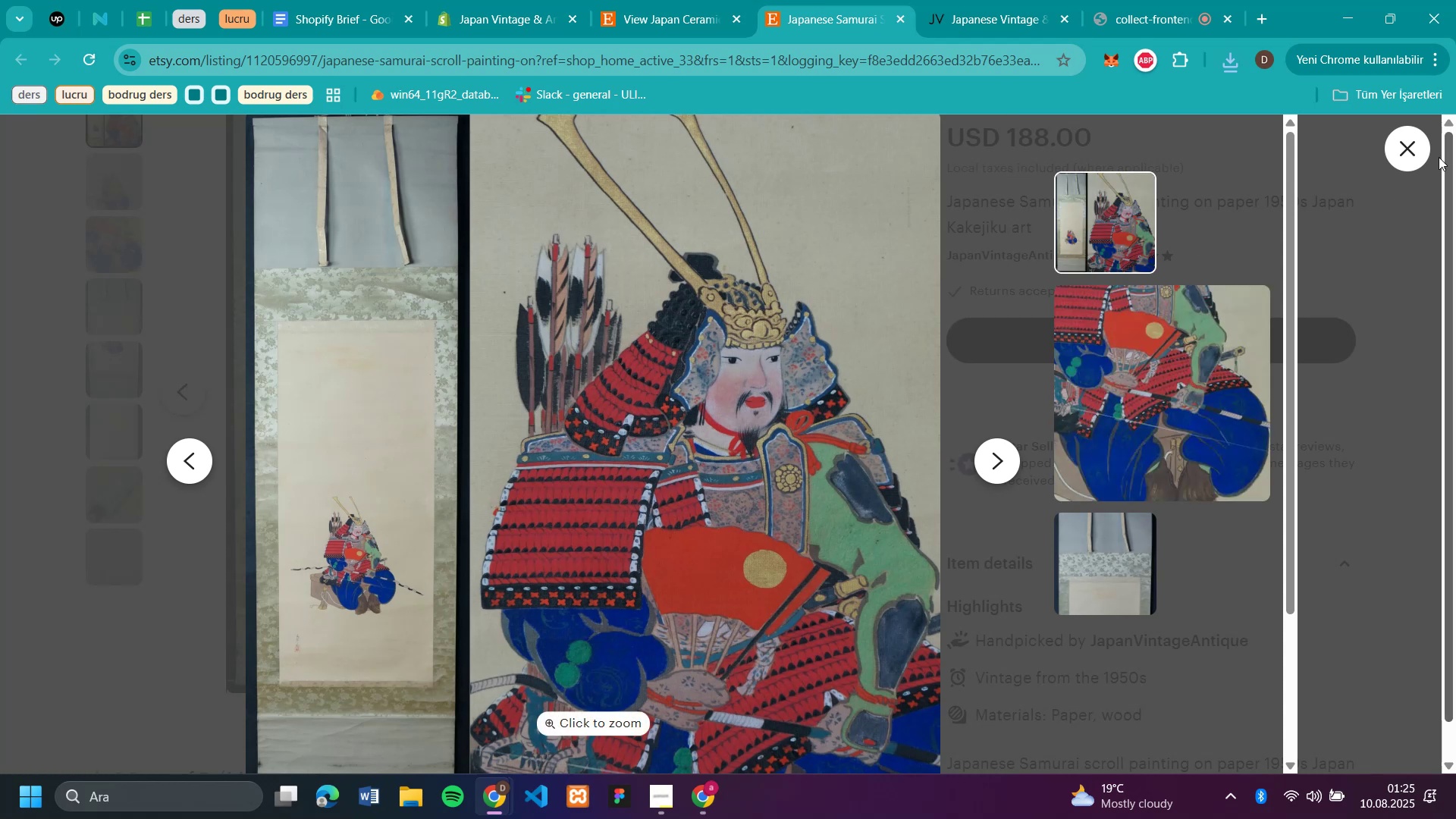 
left_click([1420, 155])
 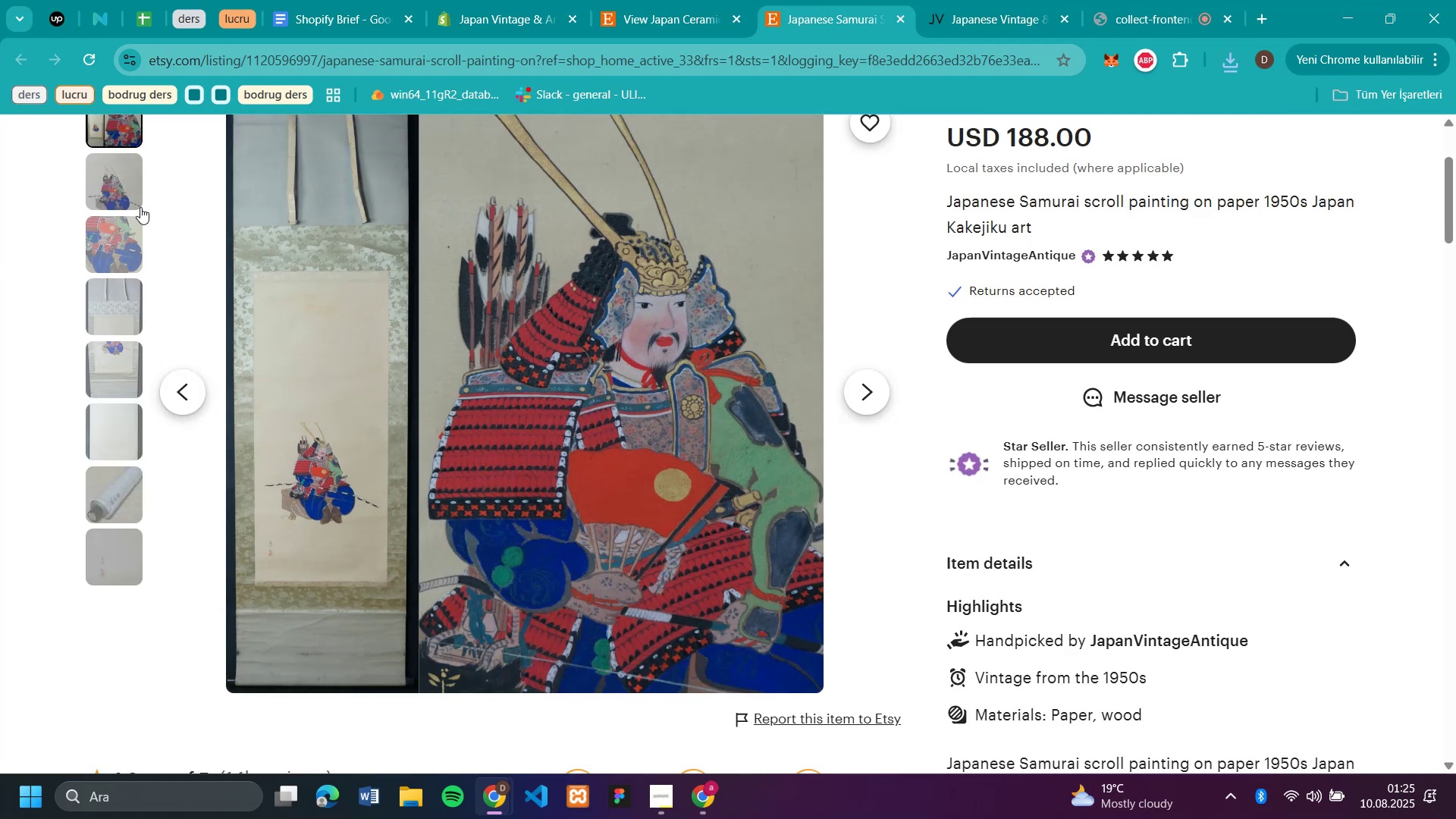 
left_click([102, 191])
 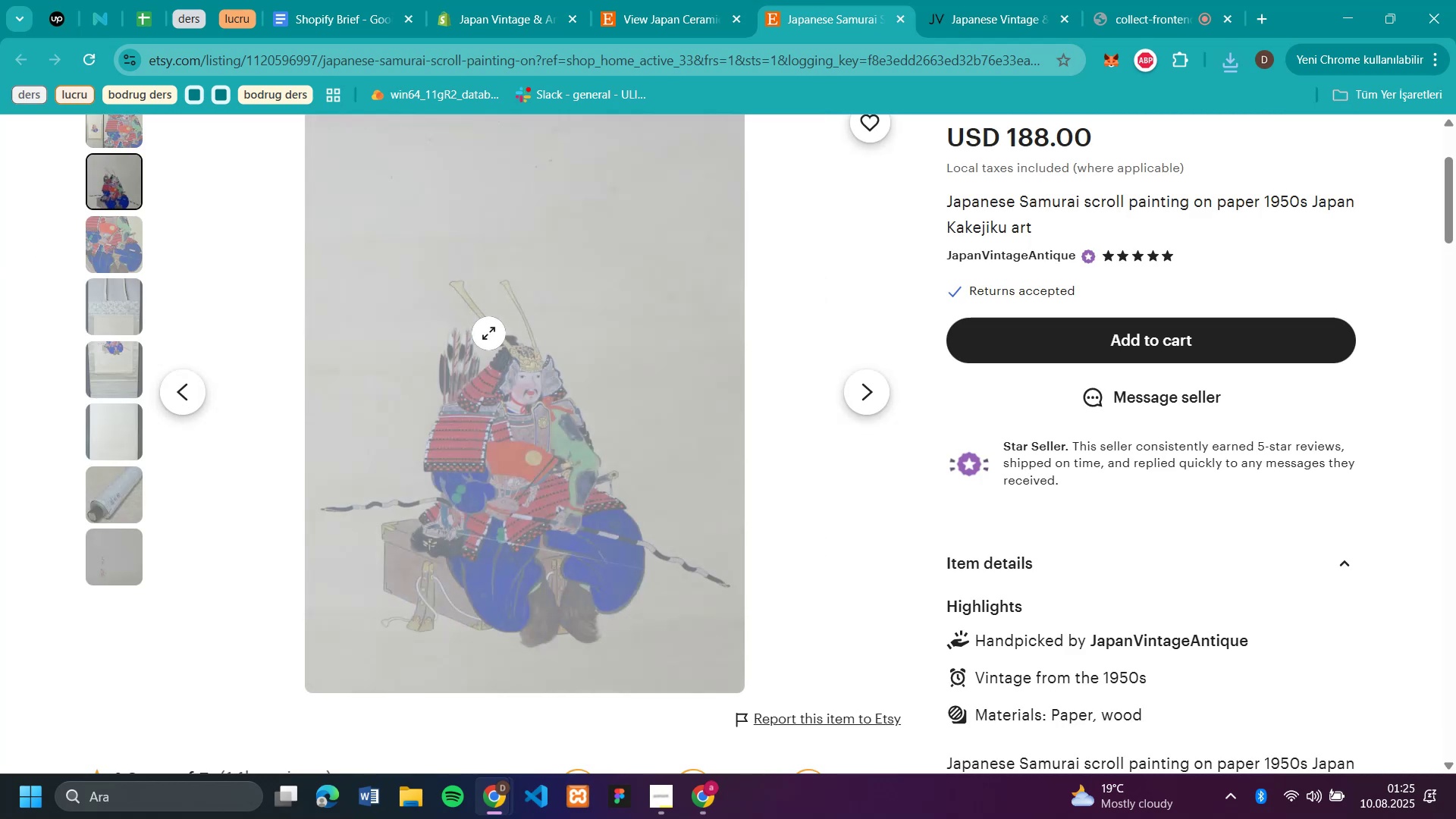 
right_click([488, 333])
 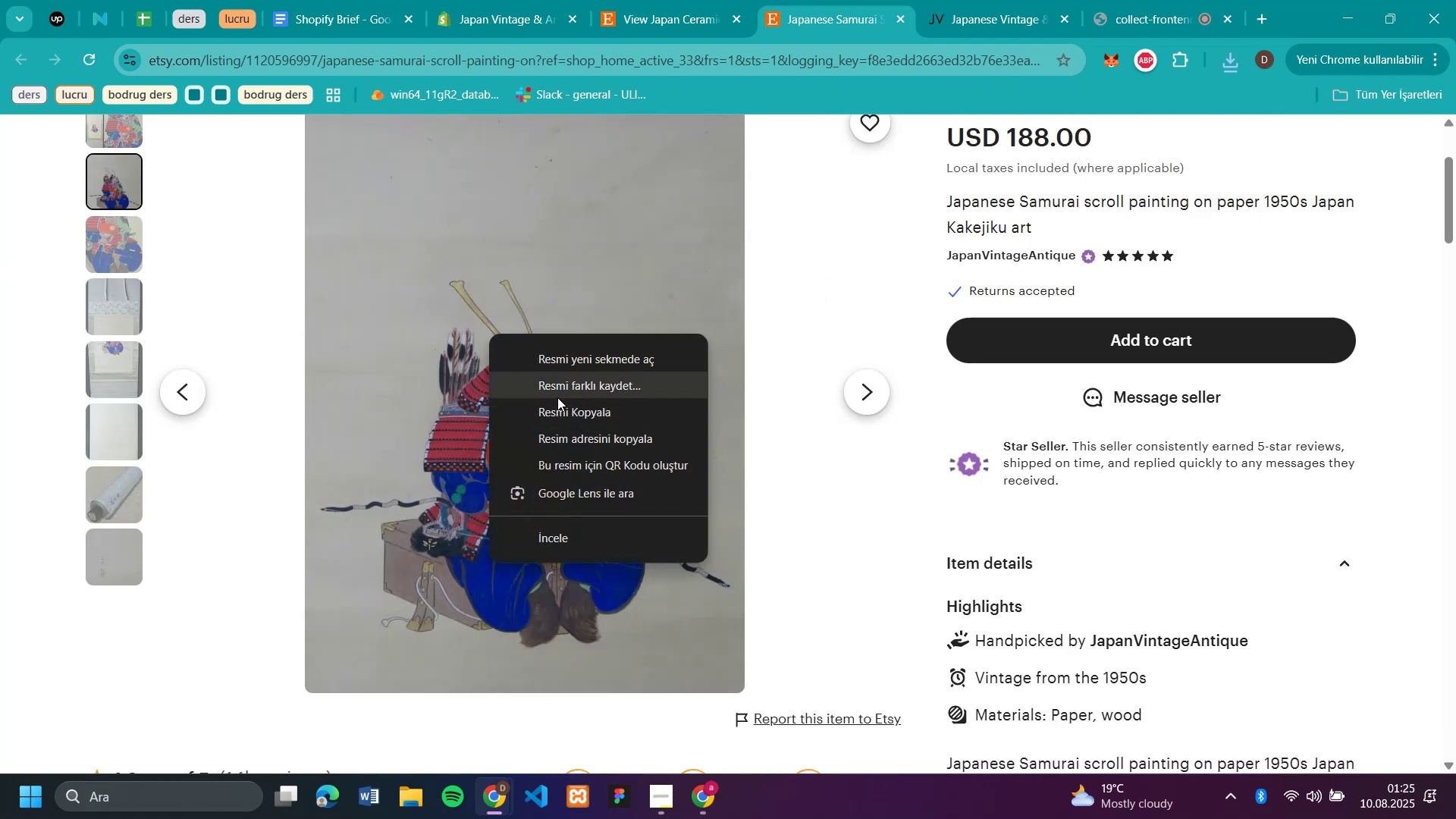 
left_click([557, 395])
 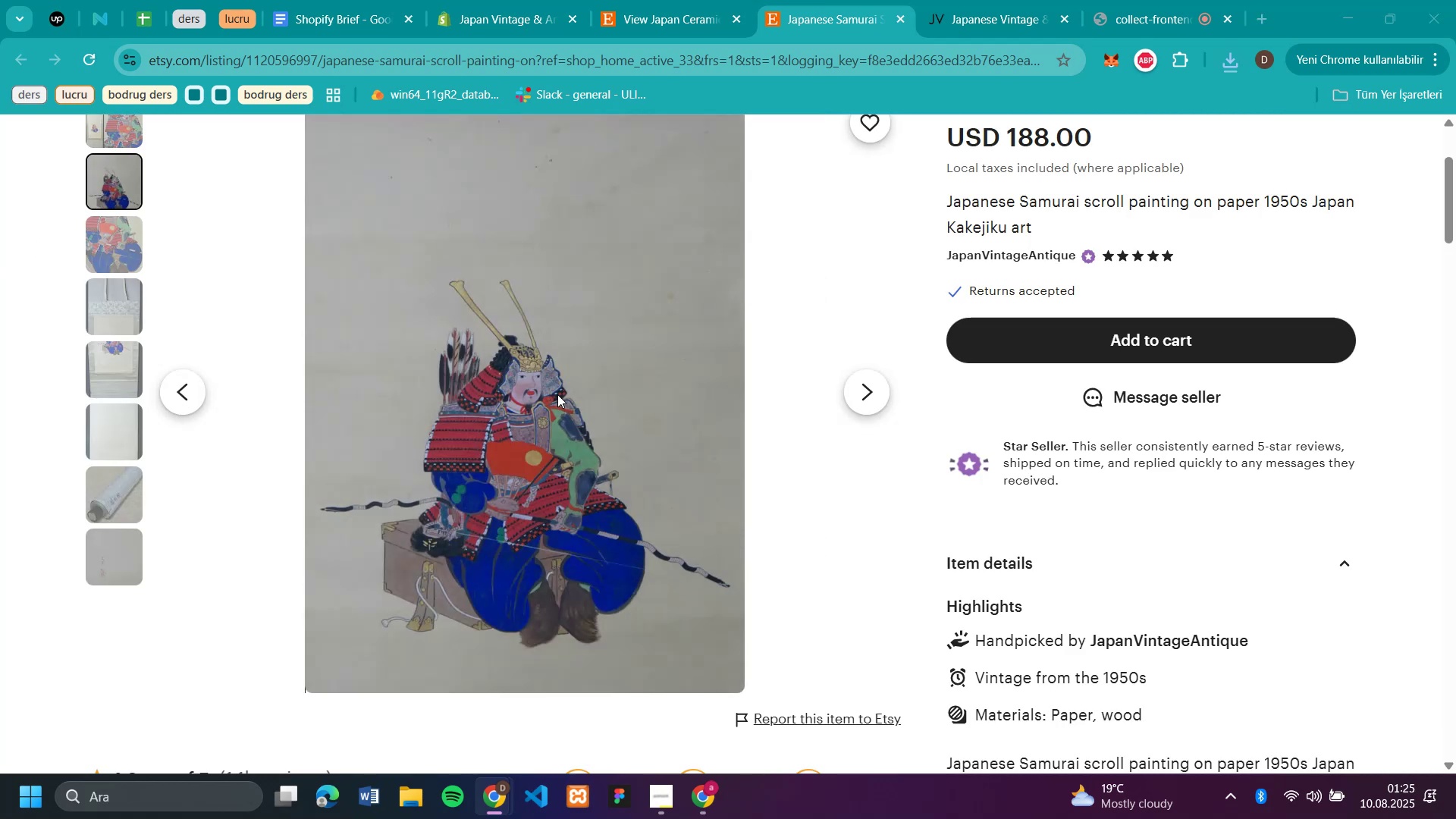 
type(s32)
 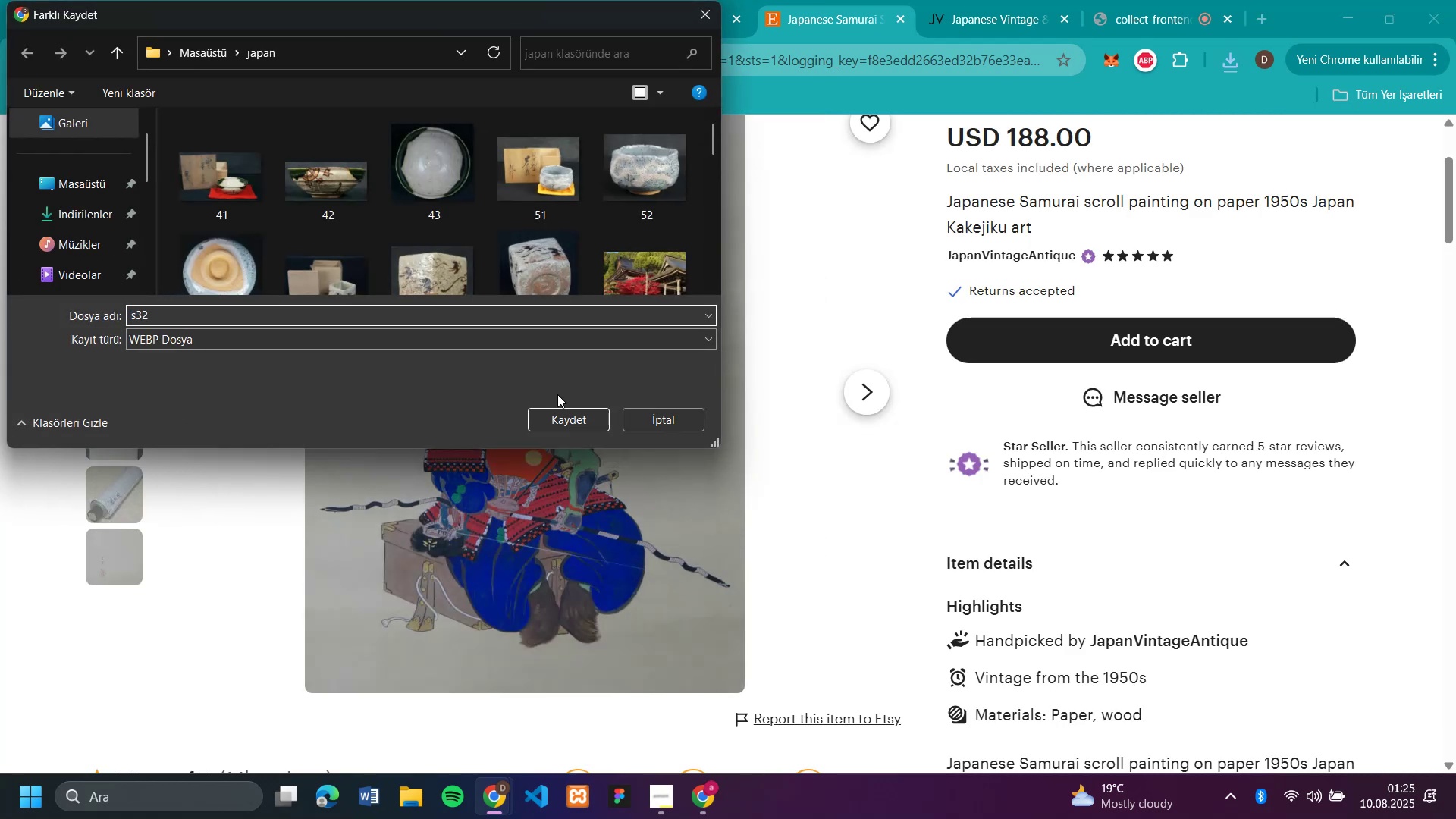 
key(Enter)
 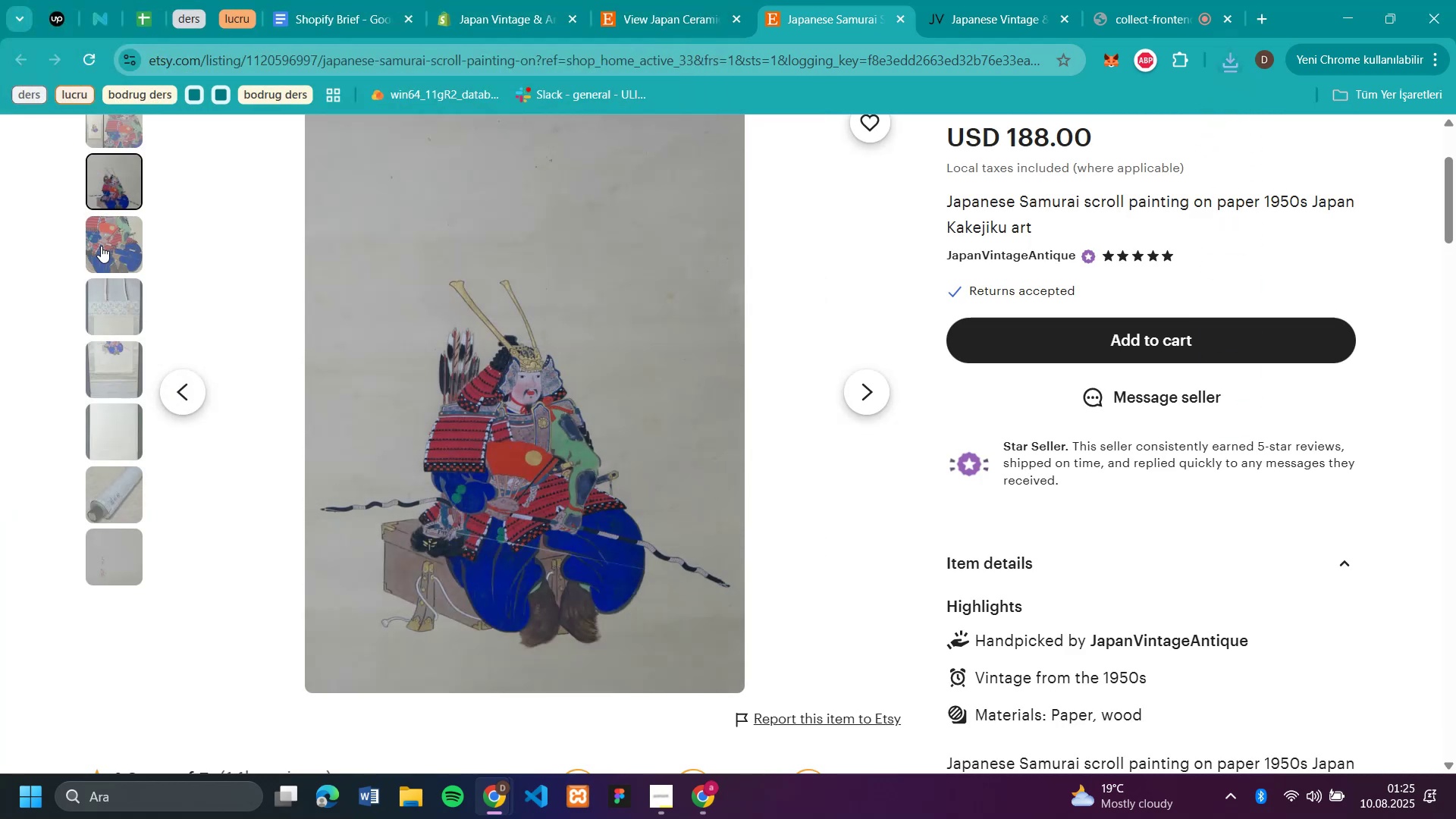 
left_click([102, 246])
 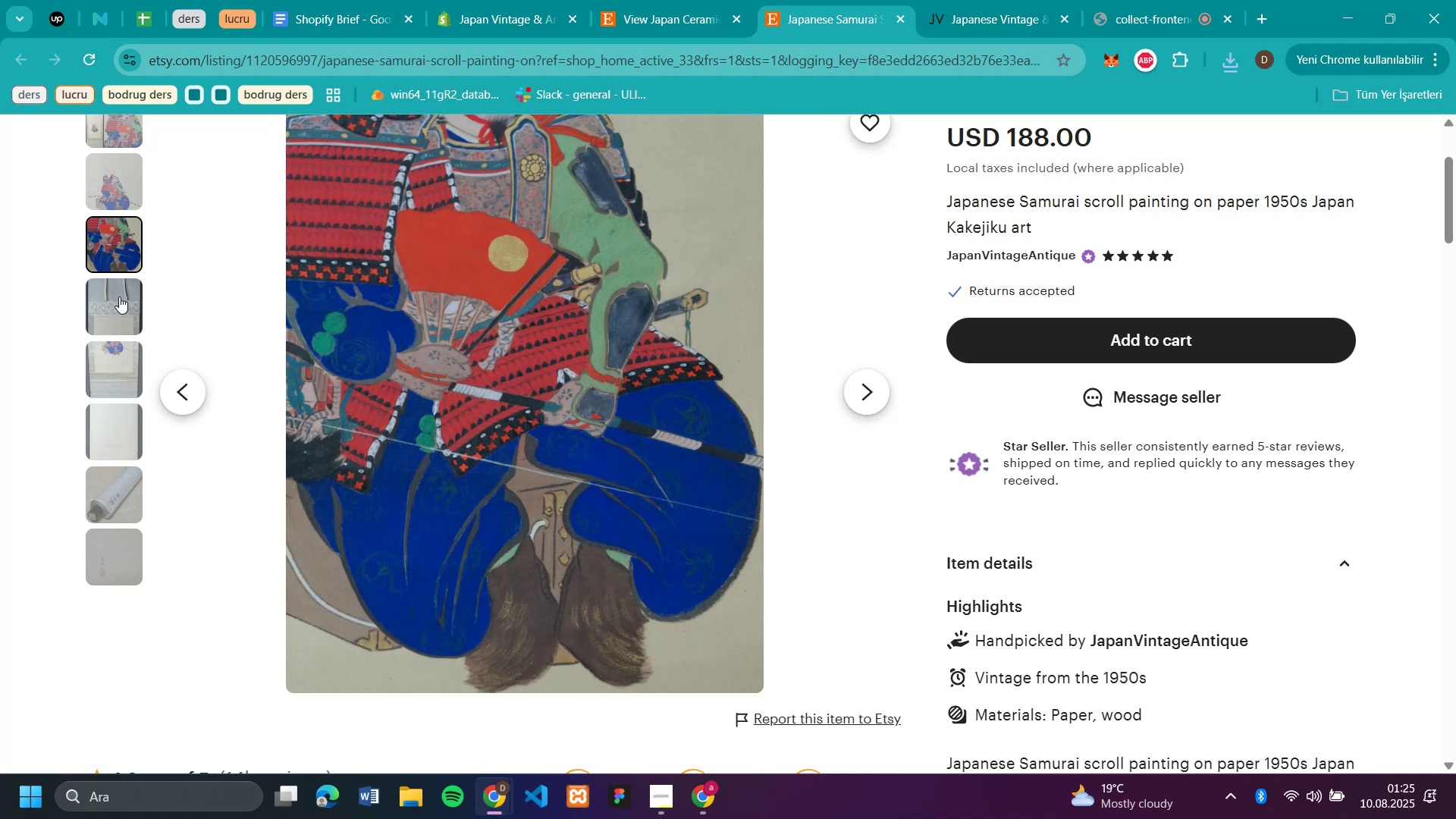 
left_click([119, 297])
 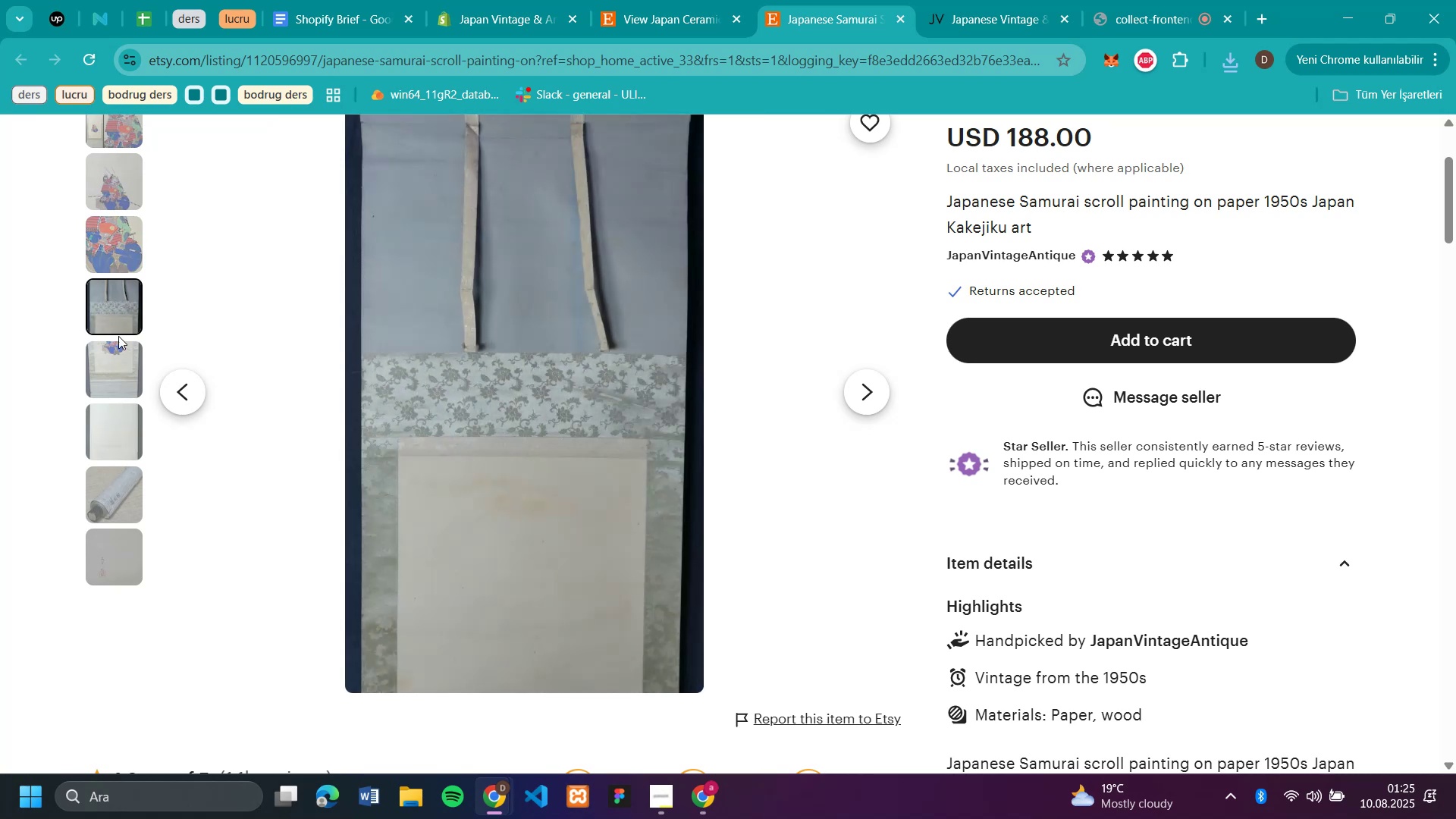 
left_click([115, 375])
 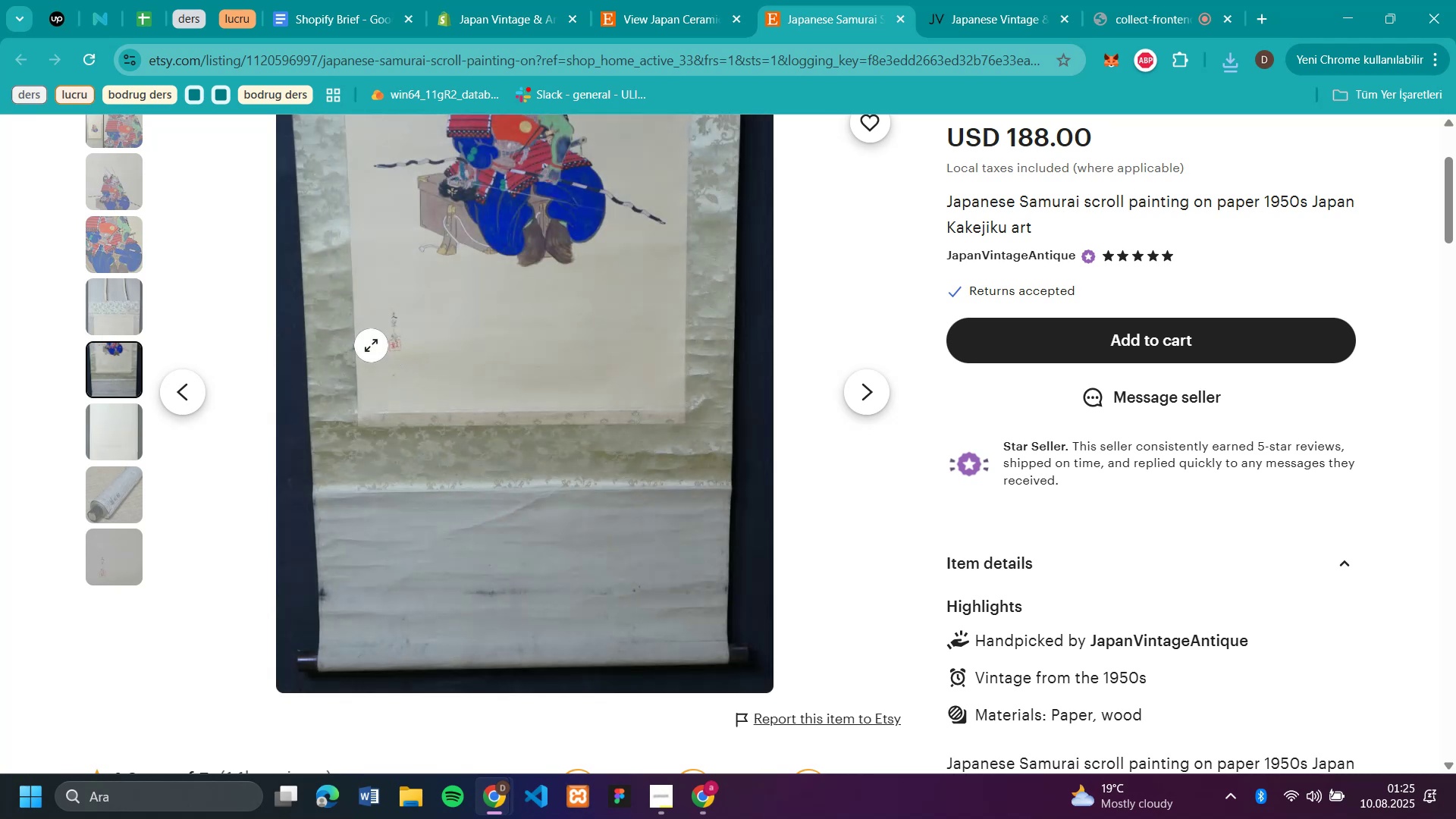 
left_click([125, 258])
 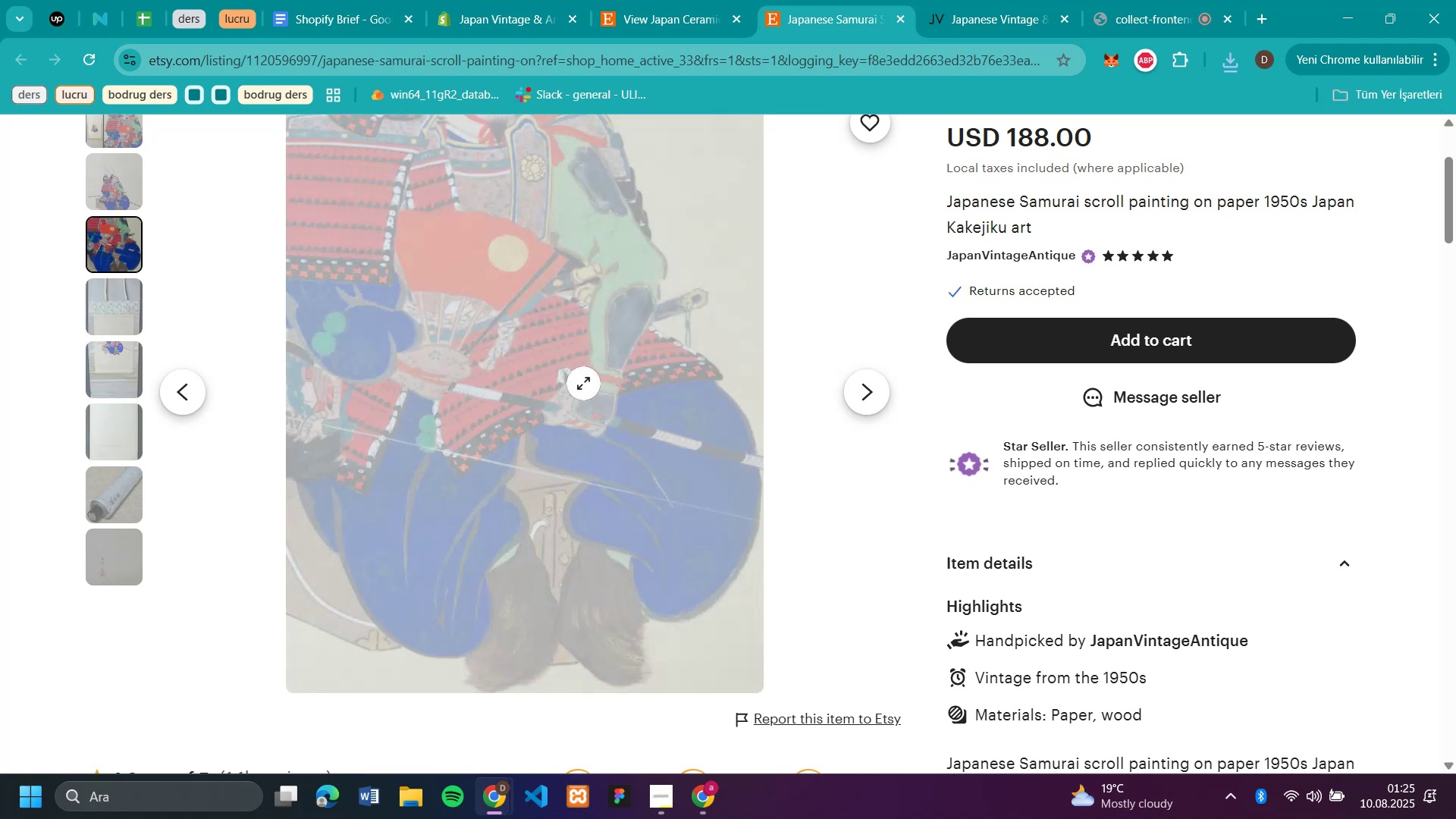 
right_click([583, 383])
 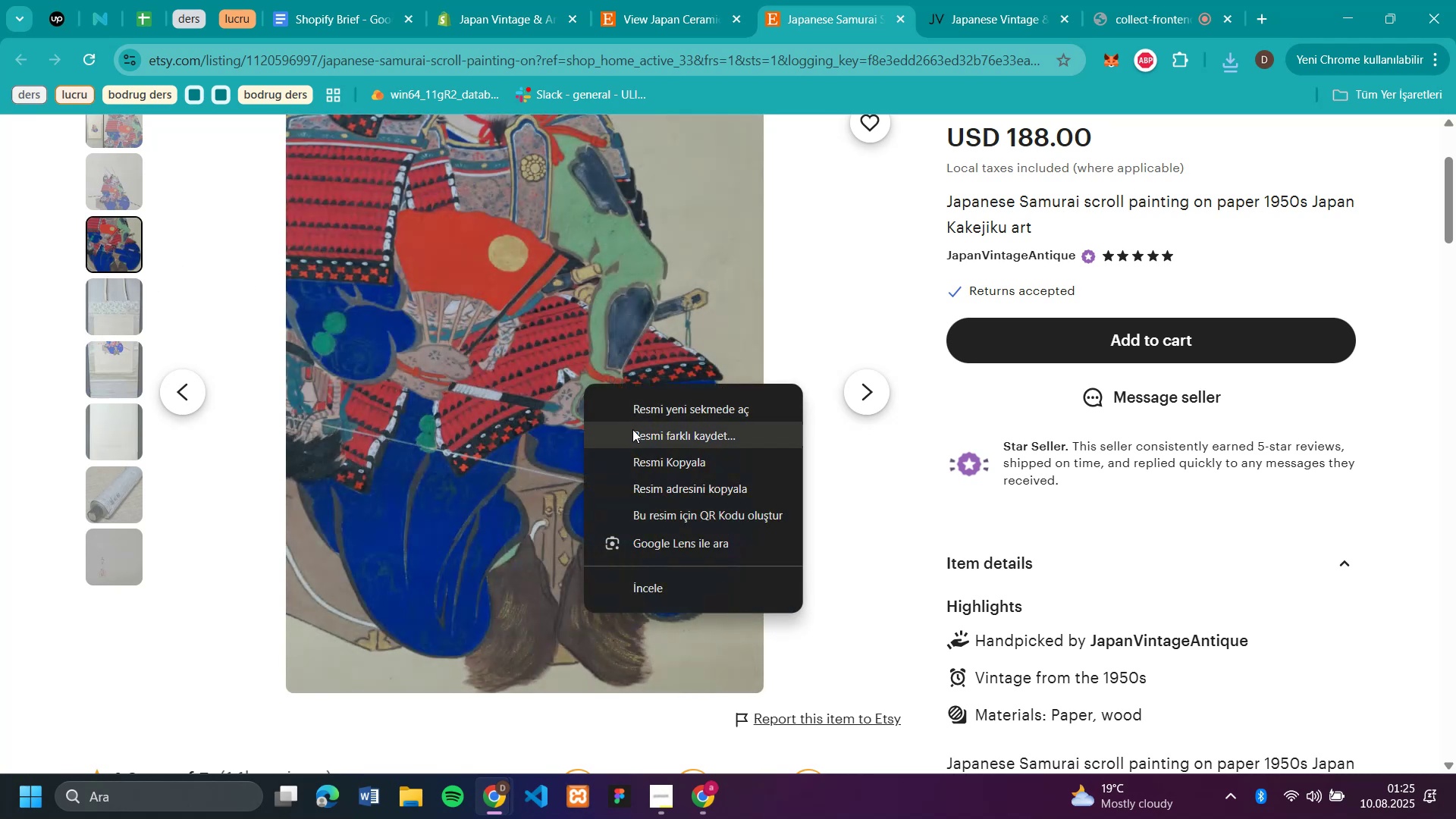 
left_click([632, 429])
 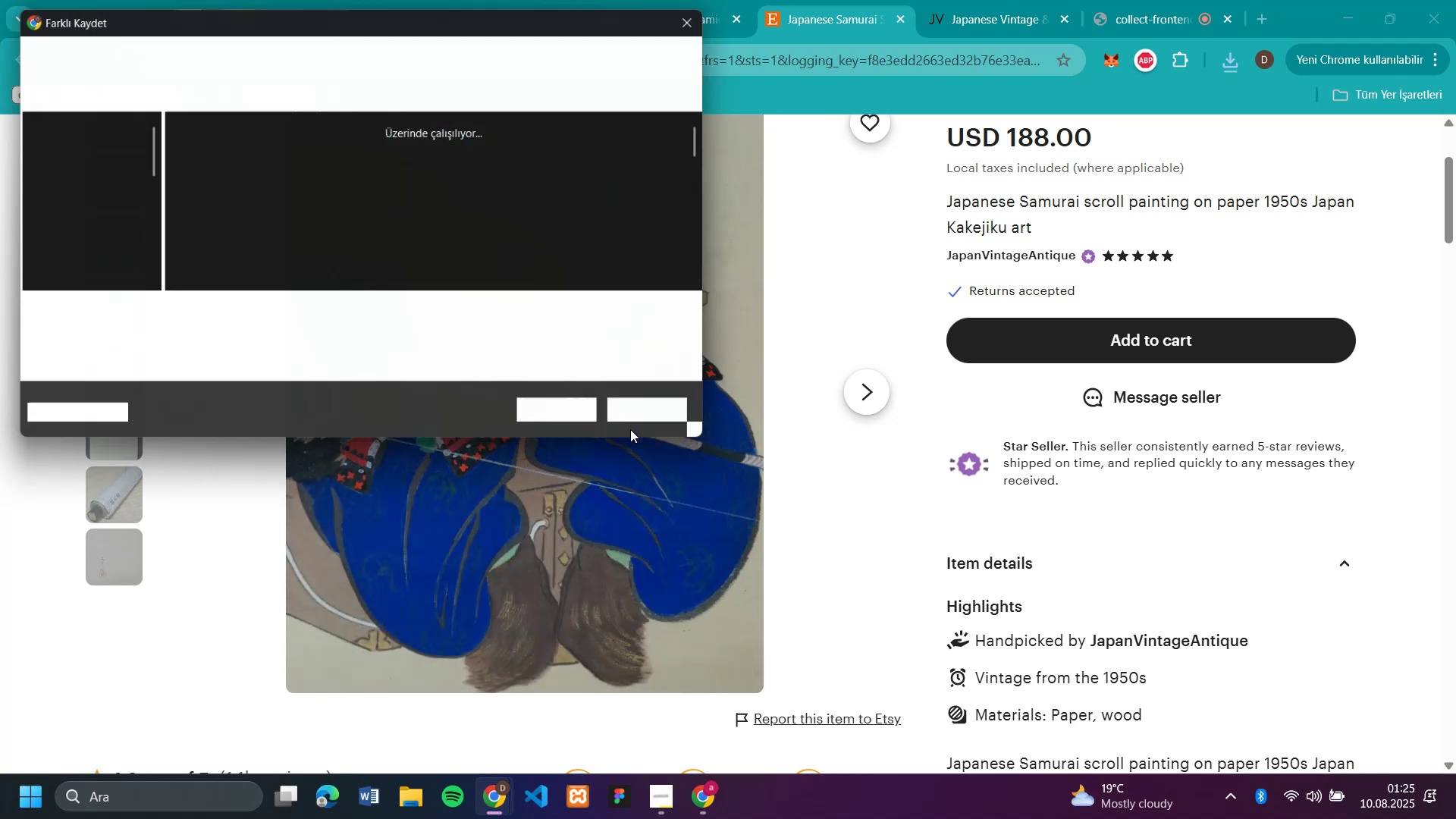 
type(s33)
 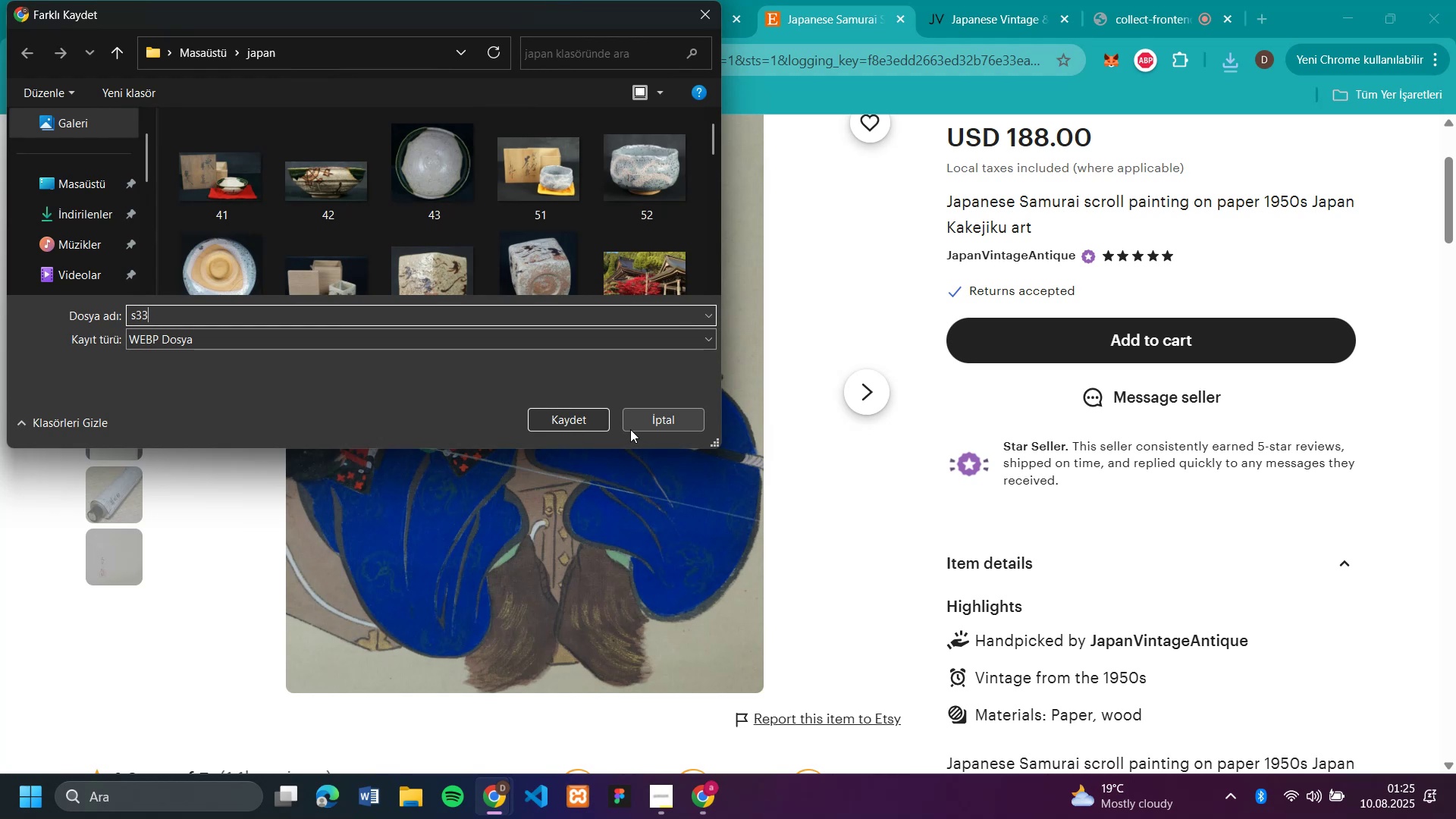 
key(Enter)
 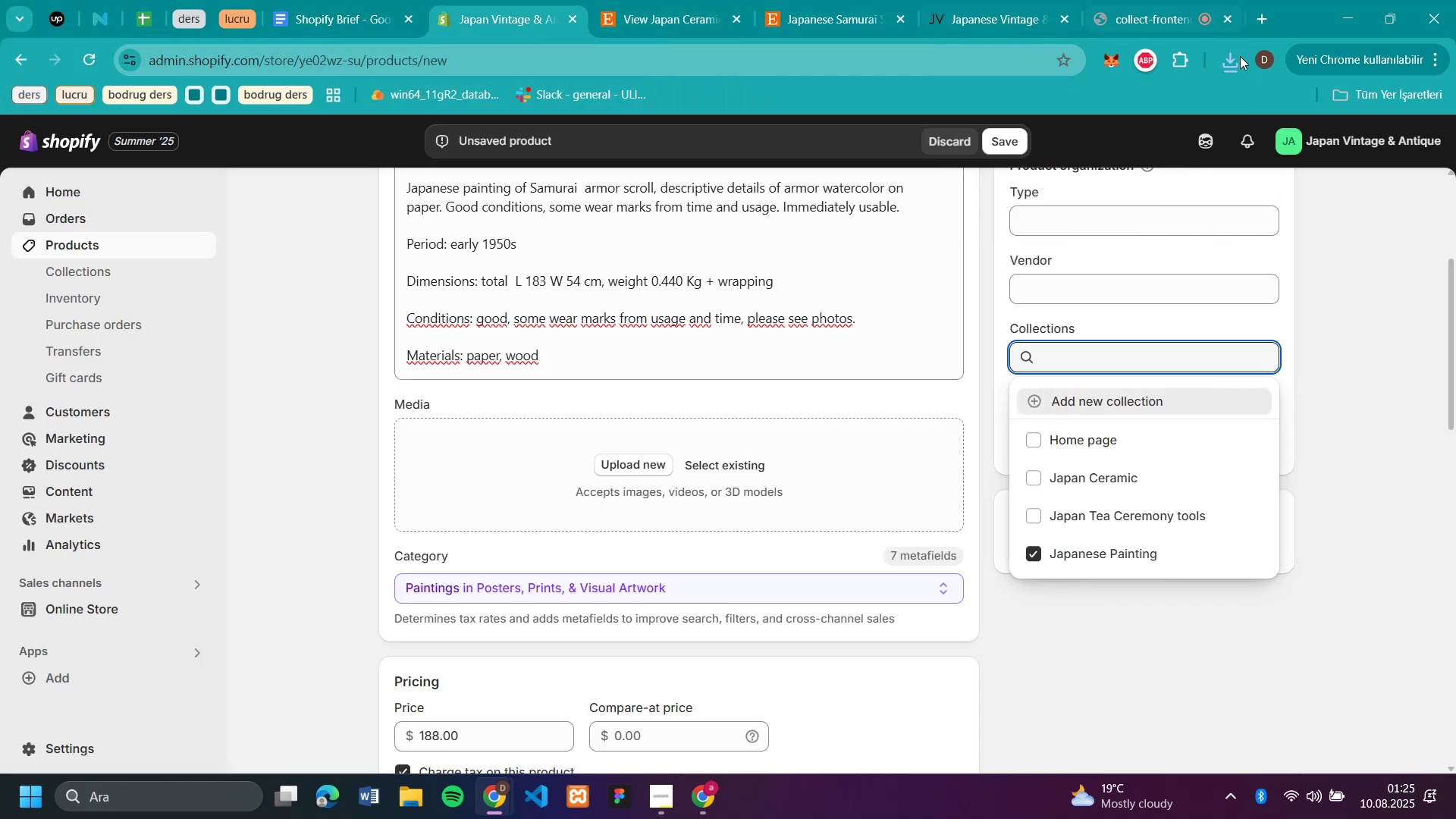 
left_click([1241, 60])
 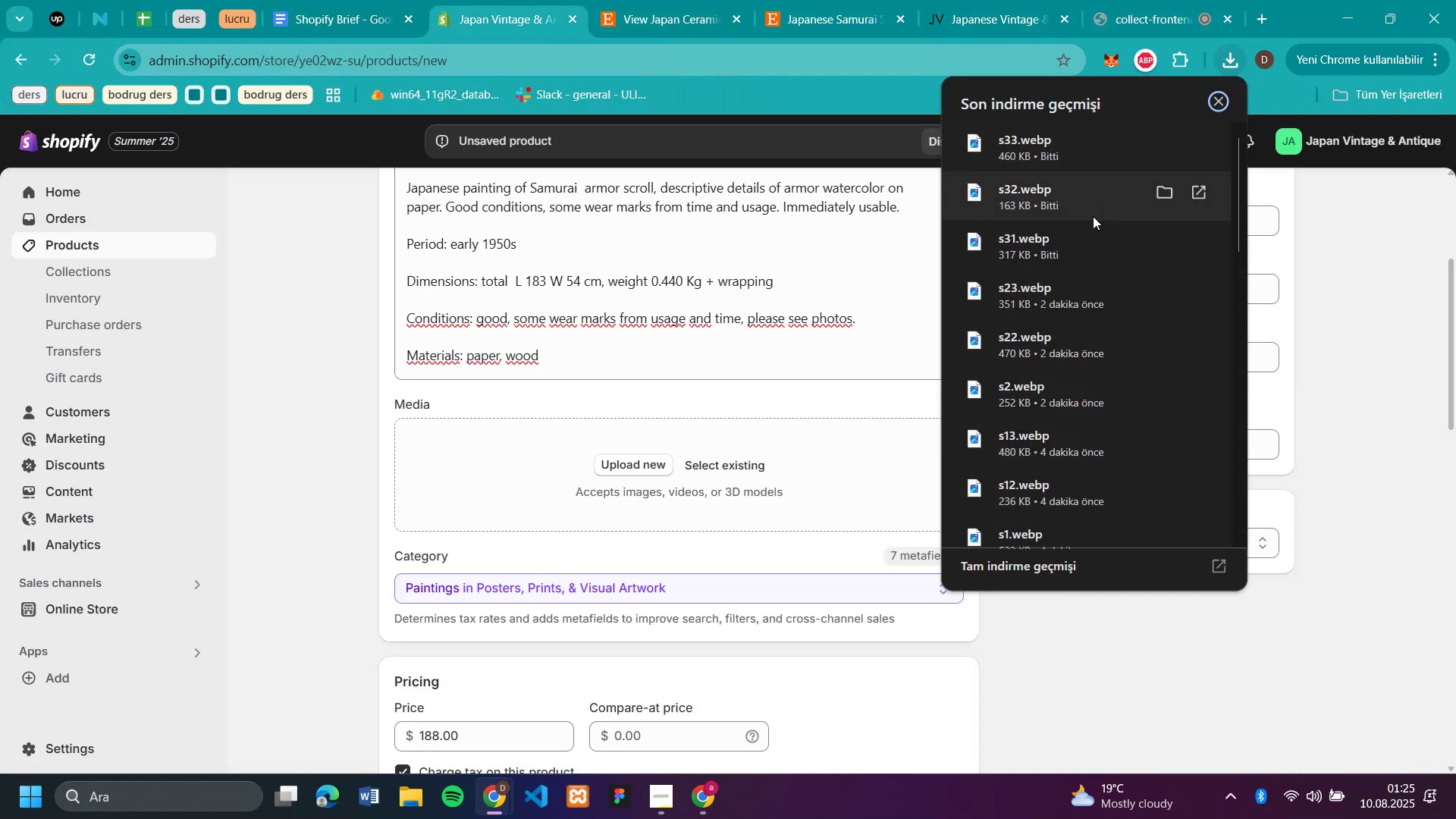 
left_click_drag(start_coordinate=[1065, 231], to_coordinate=[635, 434])
 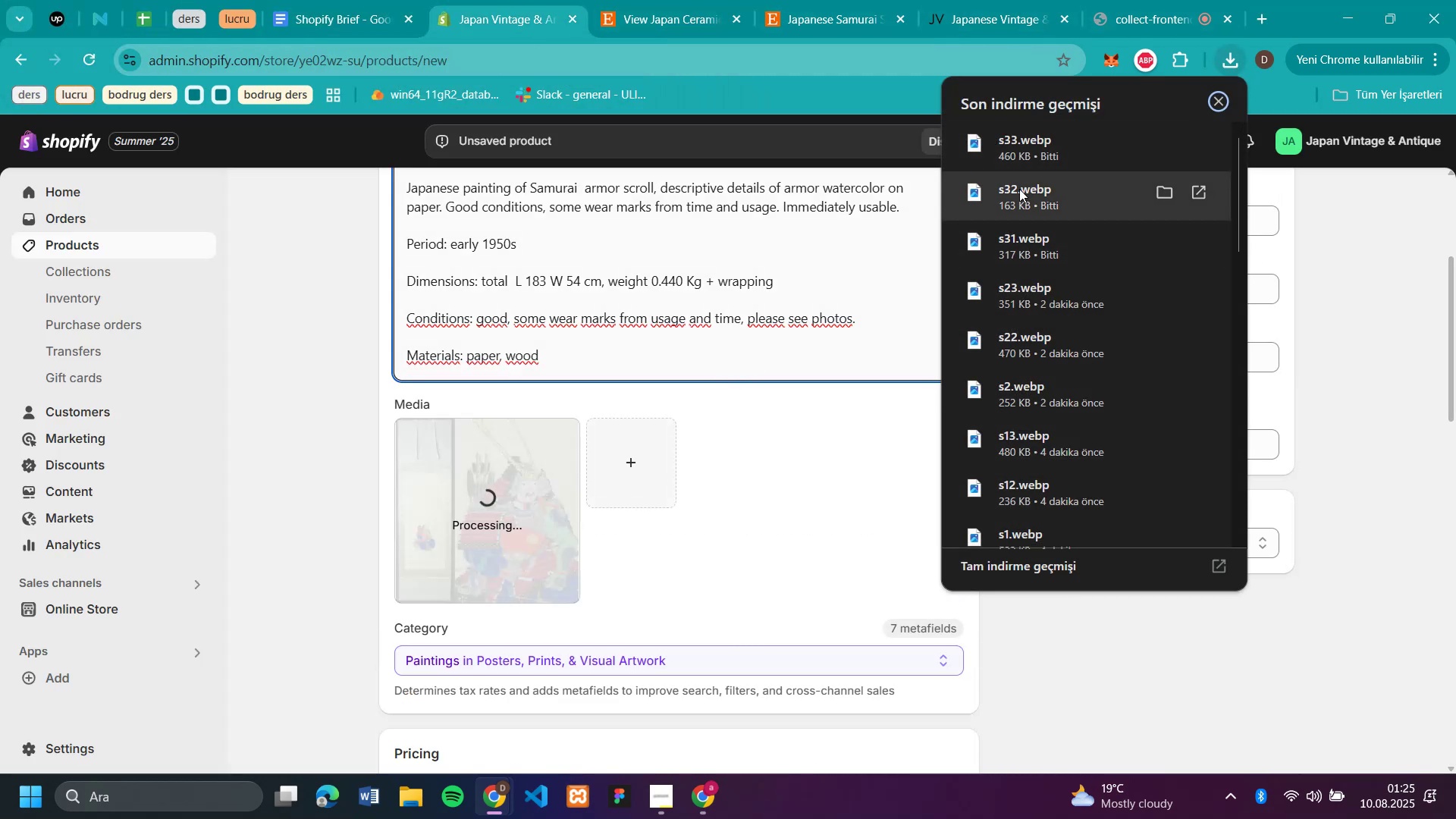 
left_click_drag(start_coordinate=[1019, 189], to_coordinate=[712, 513])
 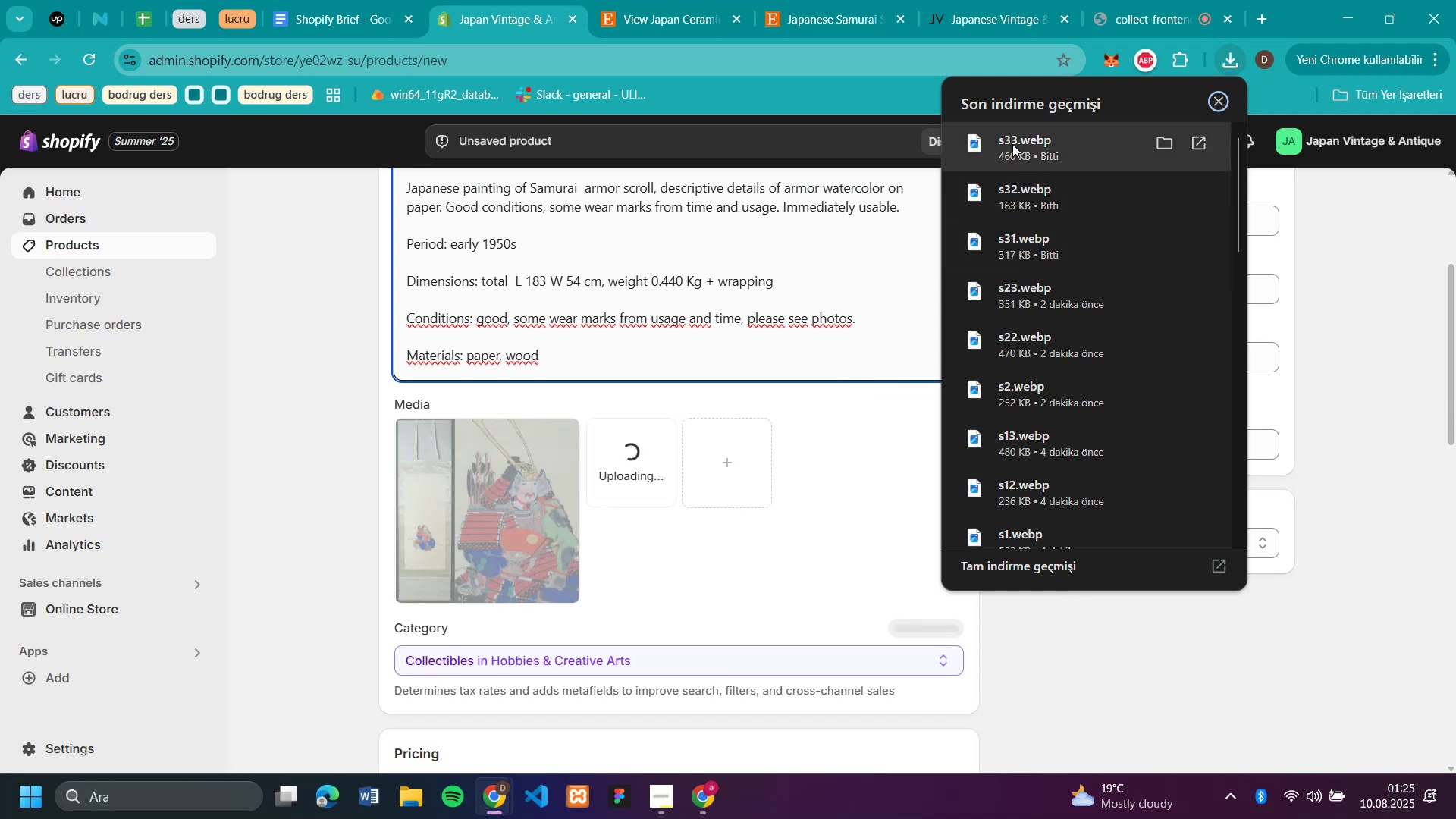 
left_click_drag(start_coordinate=[1012, 144], to_coordinate=[794, 505])
 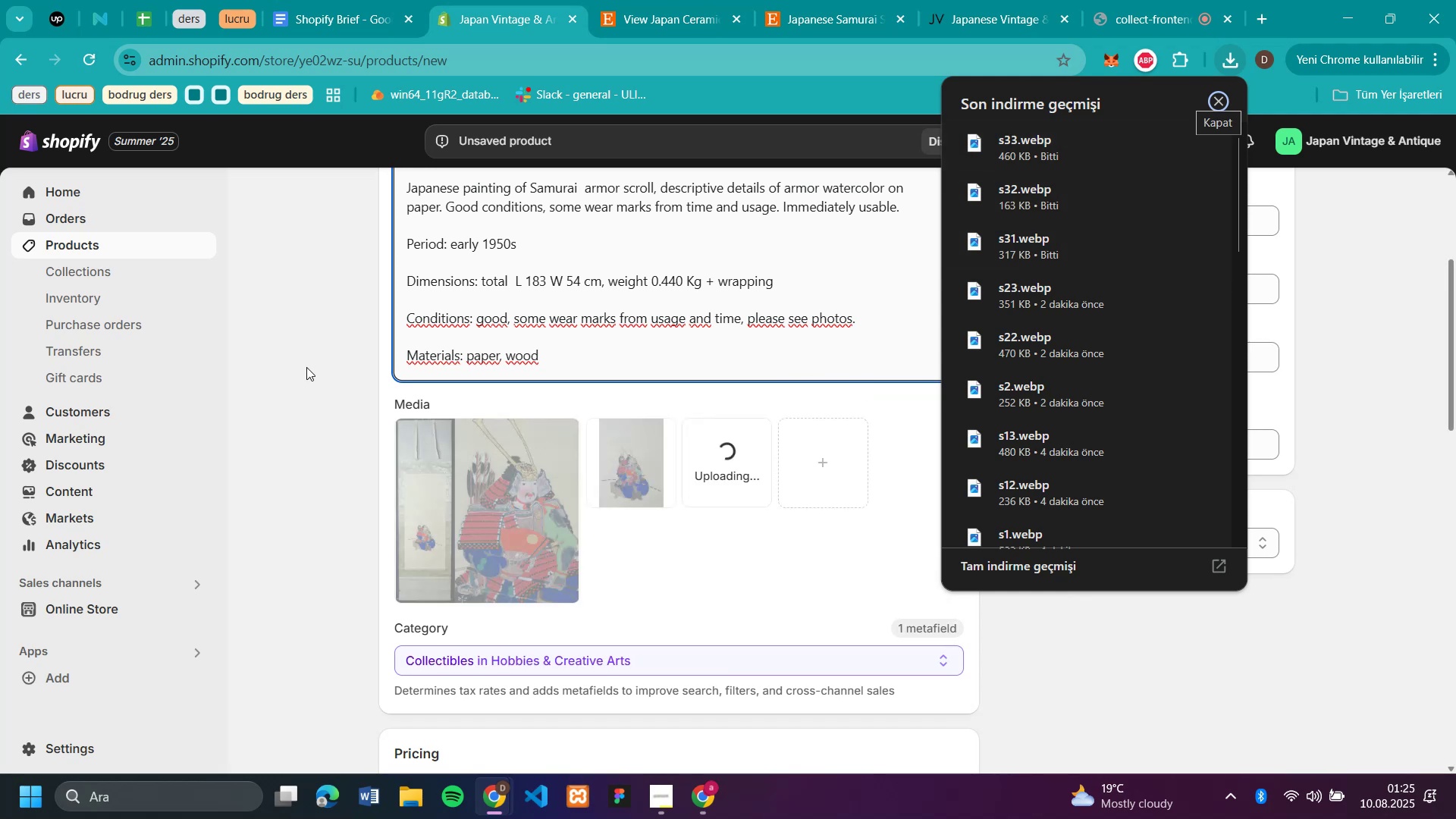 
left_click([306, 367])
 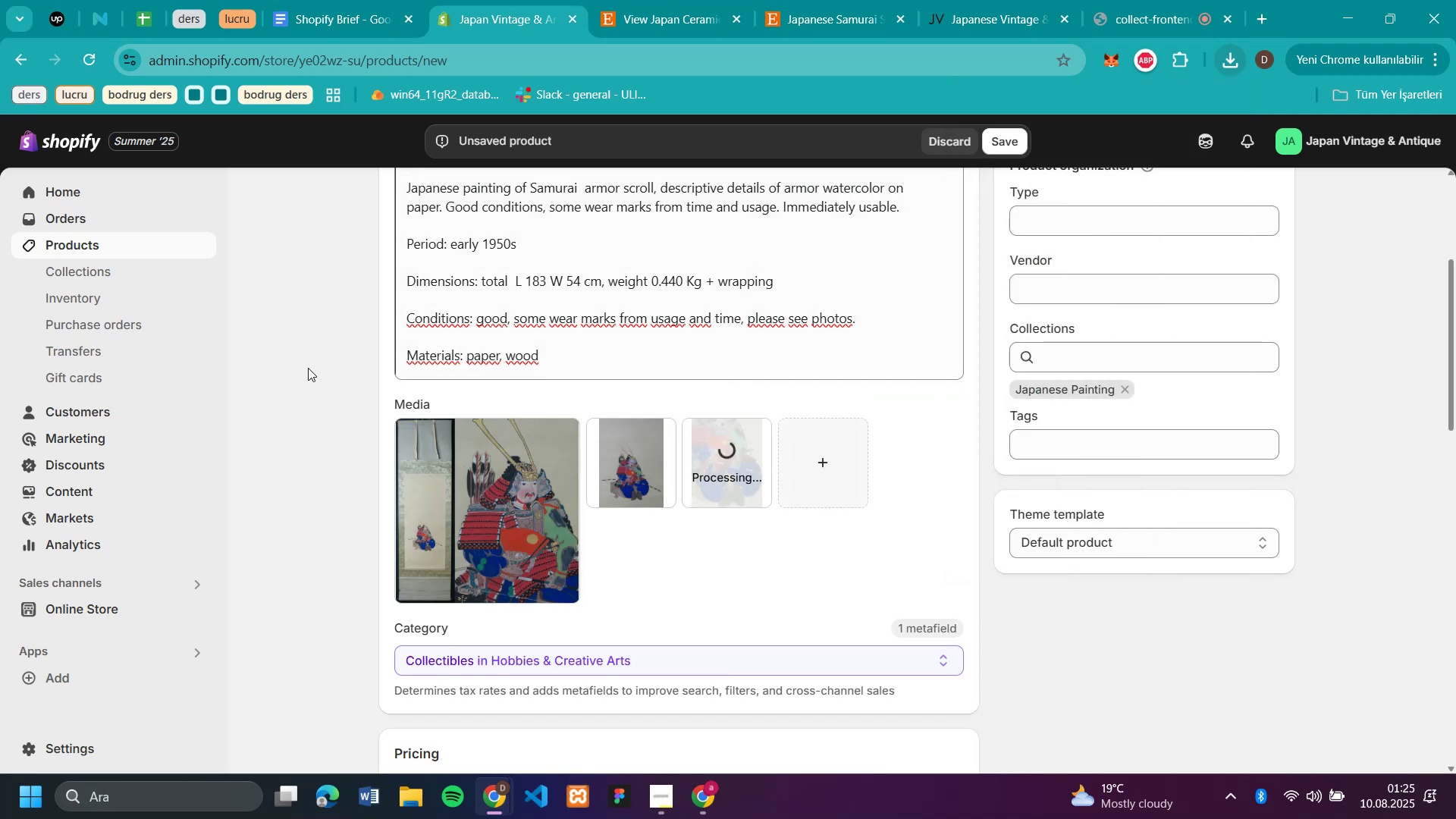 
scroll: coordinate [943, 373], scroll_direction: up, amount: 3.0
 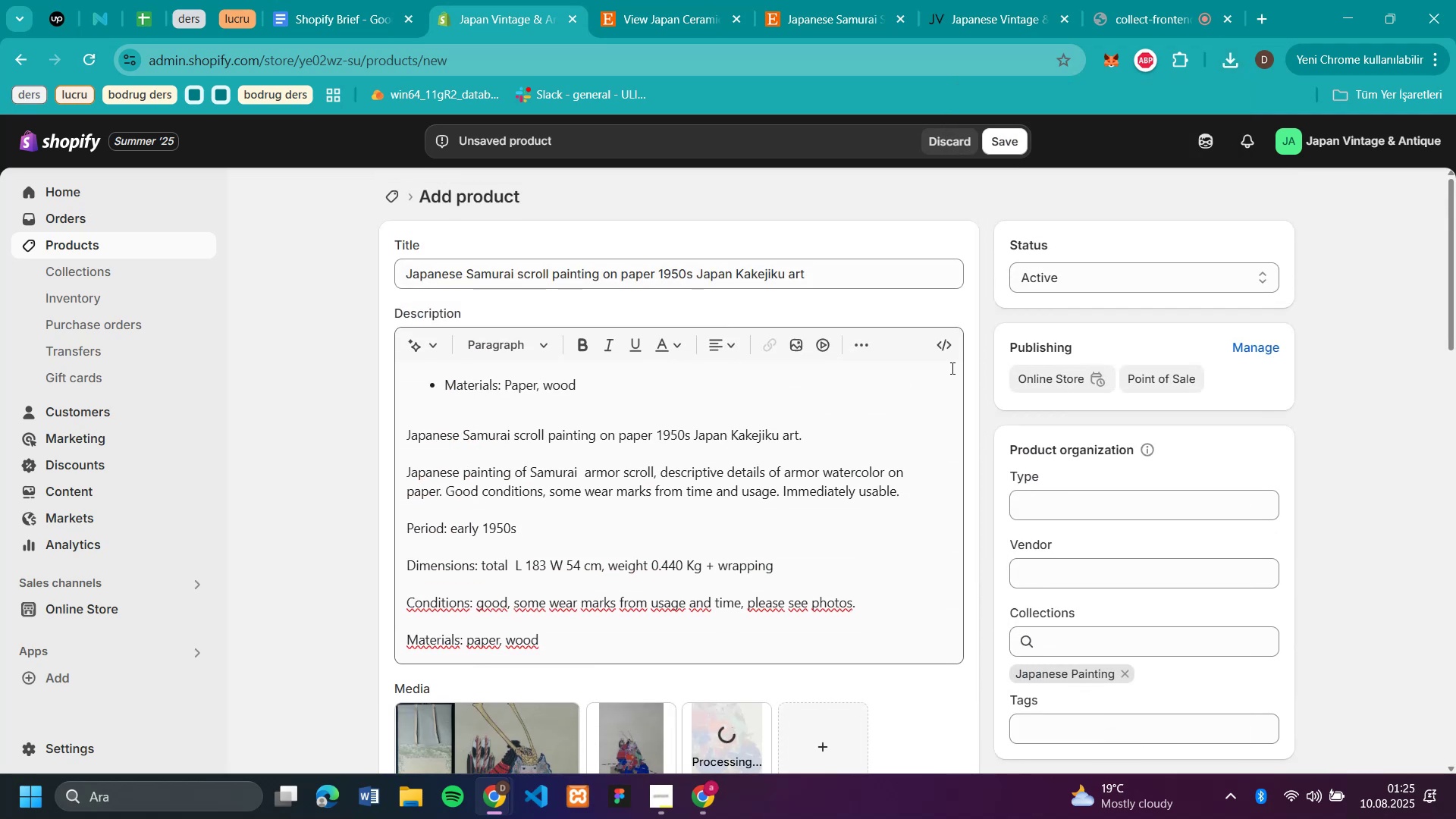 
scroll: coordinate [951, 367], scroll_direction: down, amount: 3.0
 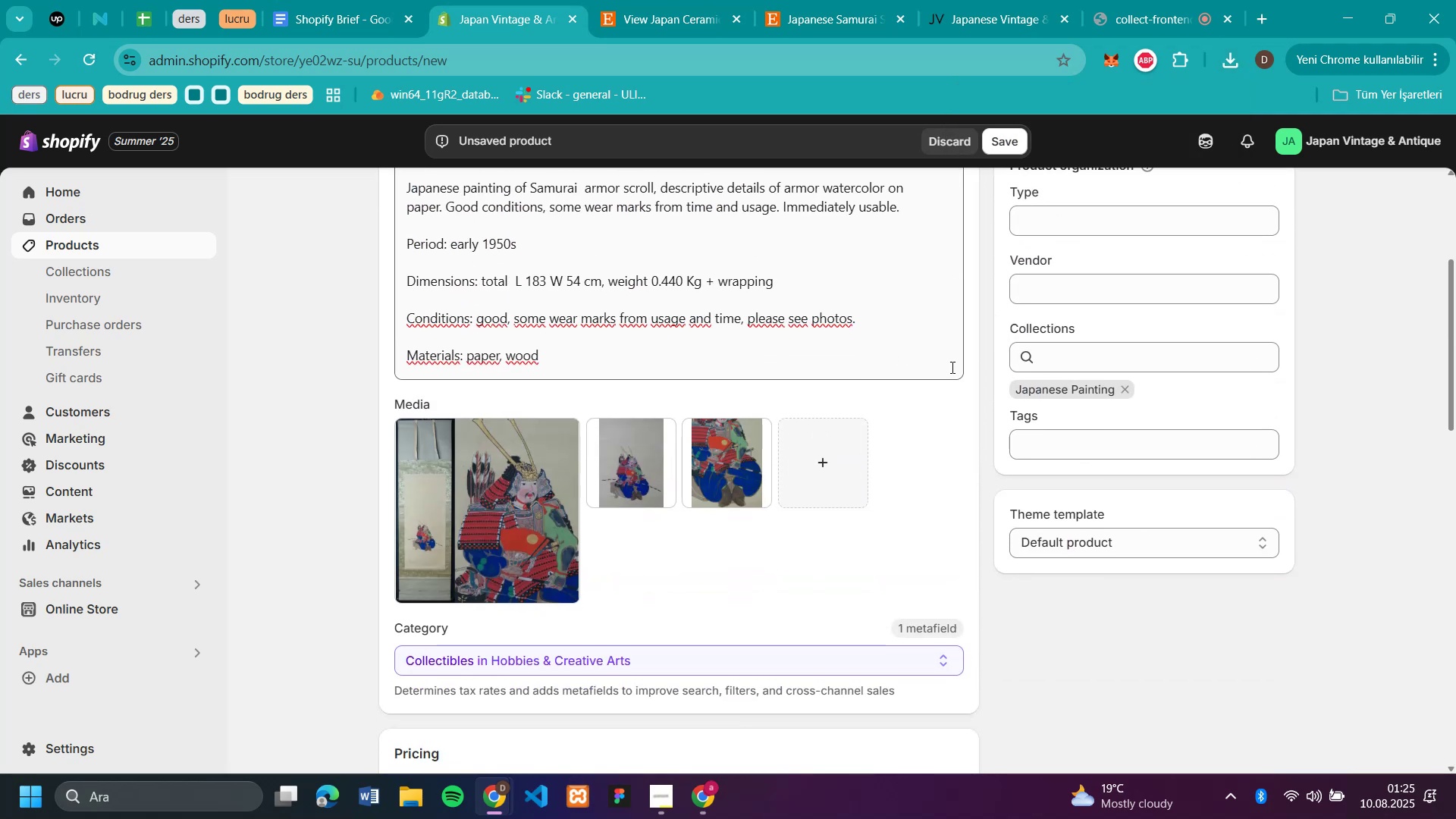 
scroll: coordinate [951, 357], scroll_direction: up, amount: 8.0
 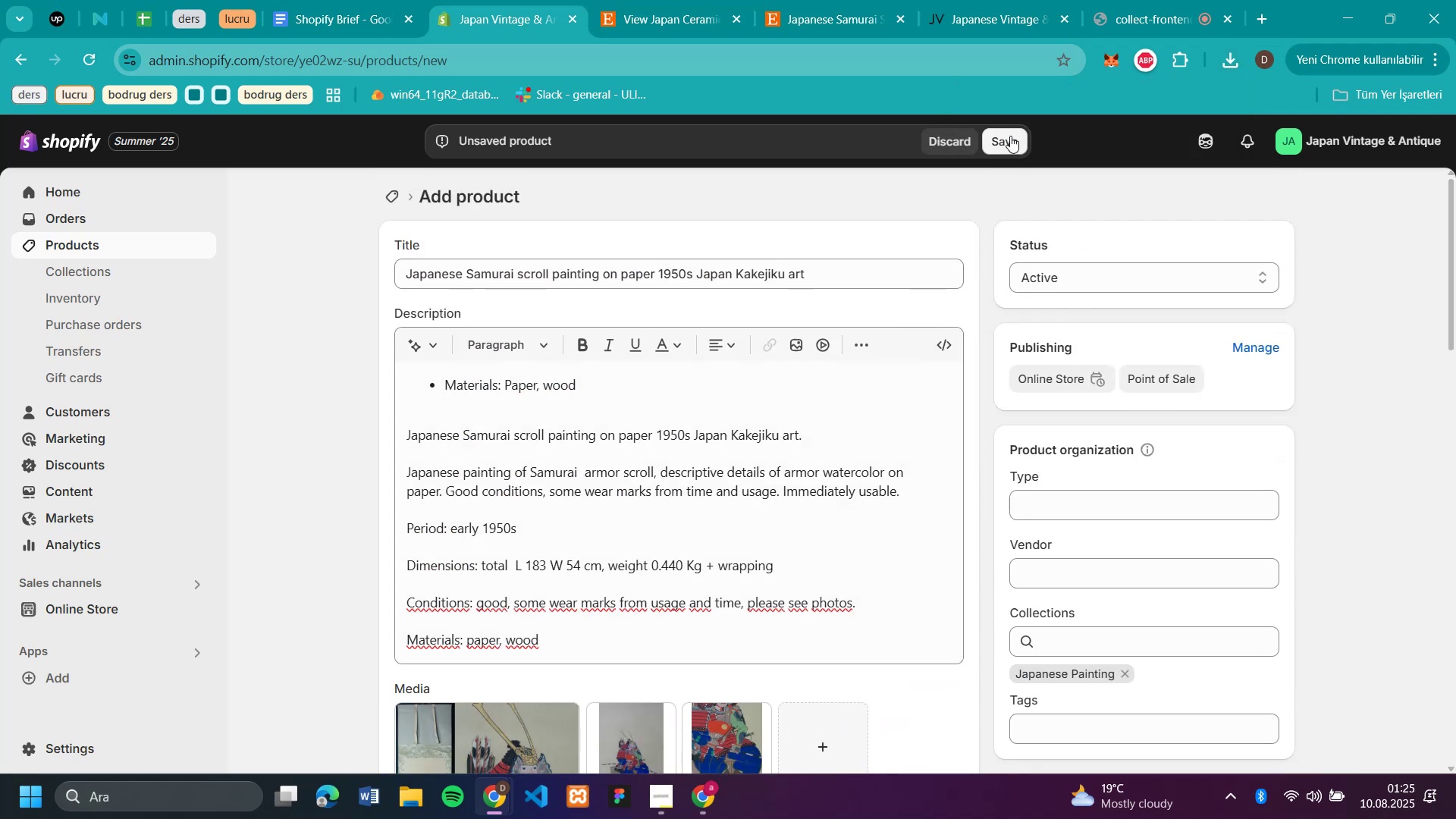 
left_click([1010, 136])
 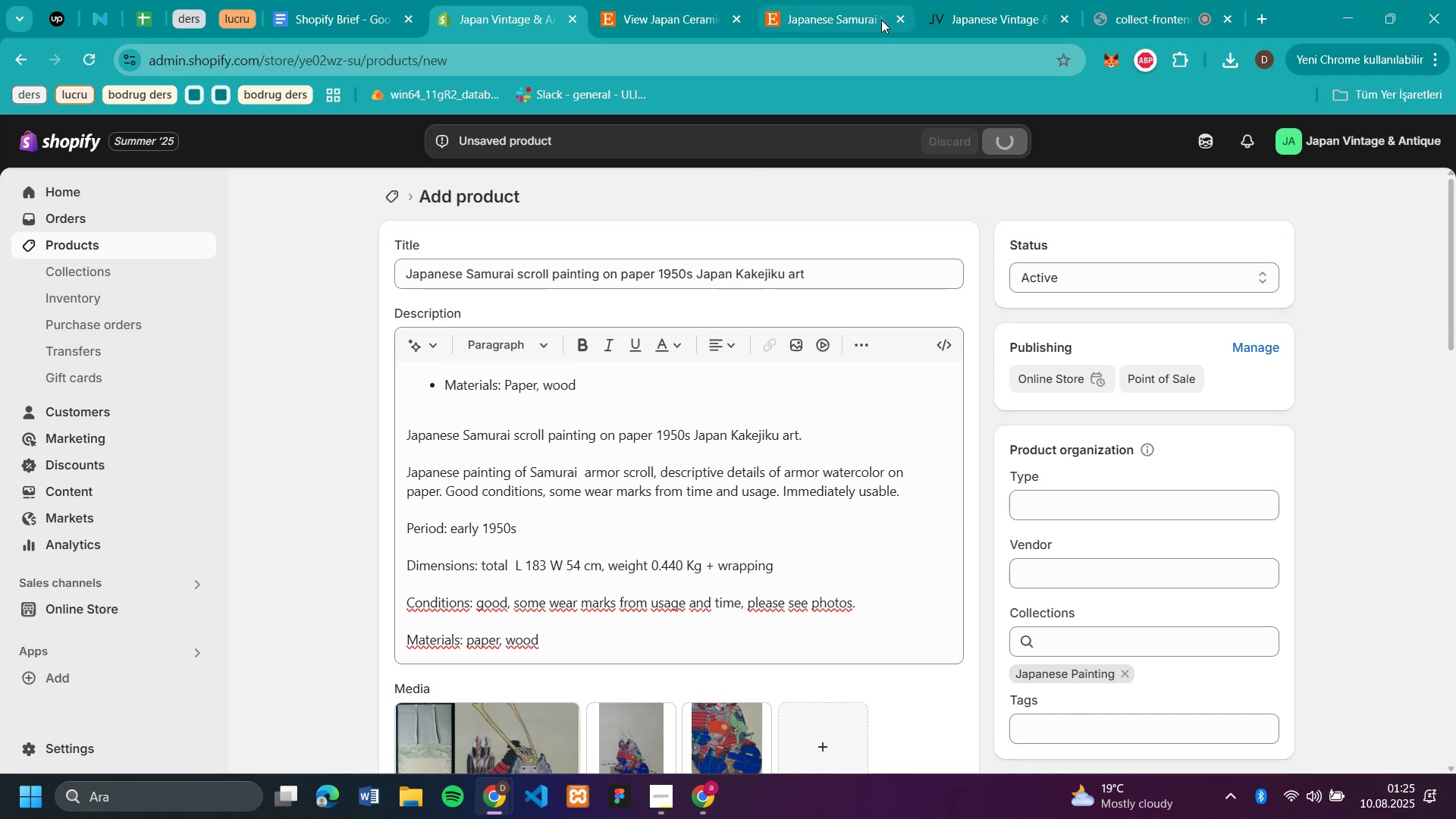 
left_click([897, 18])
 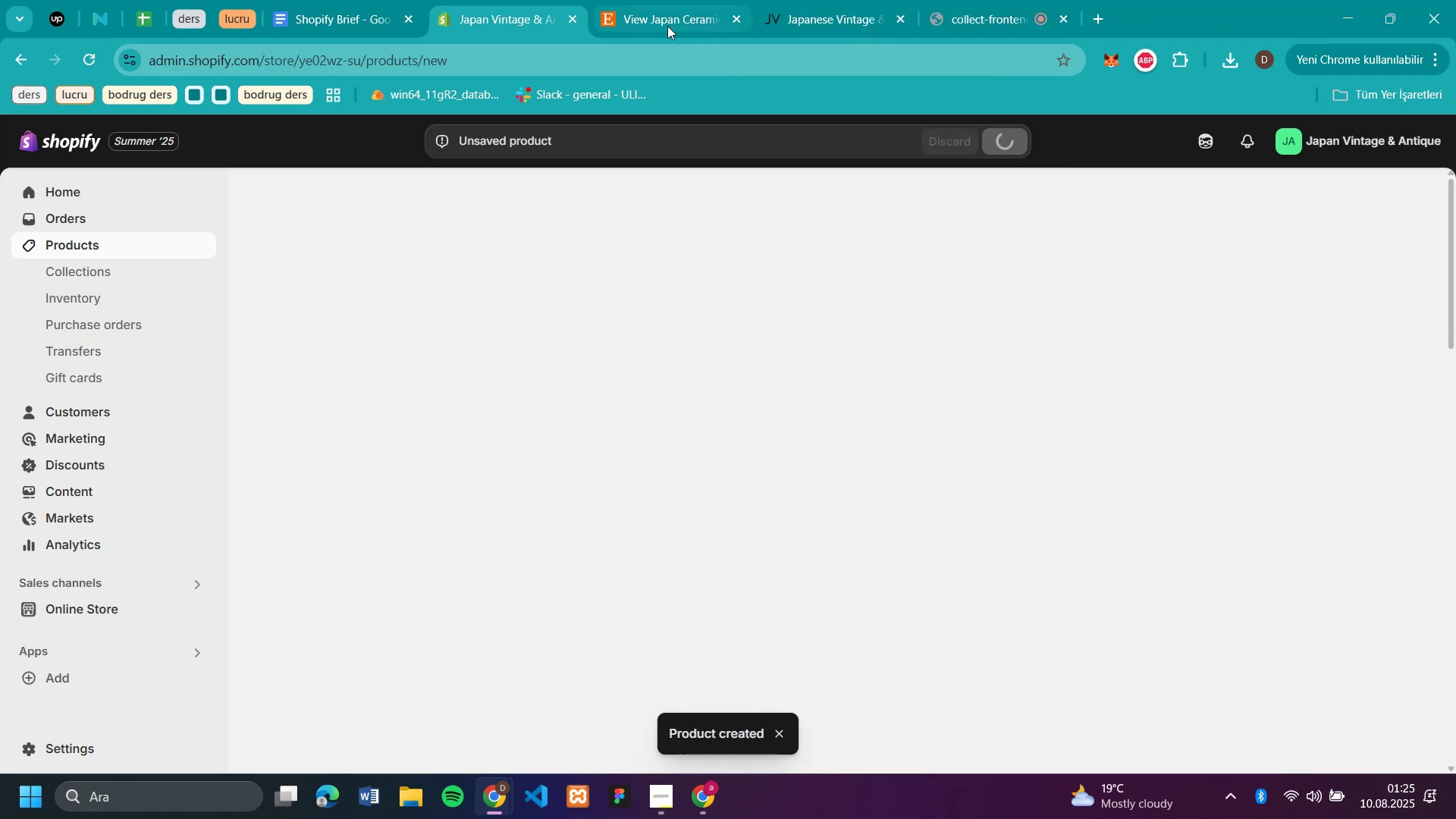 
left_click([660, 26])
 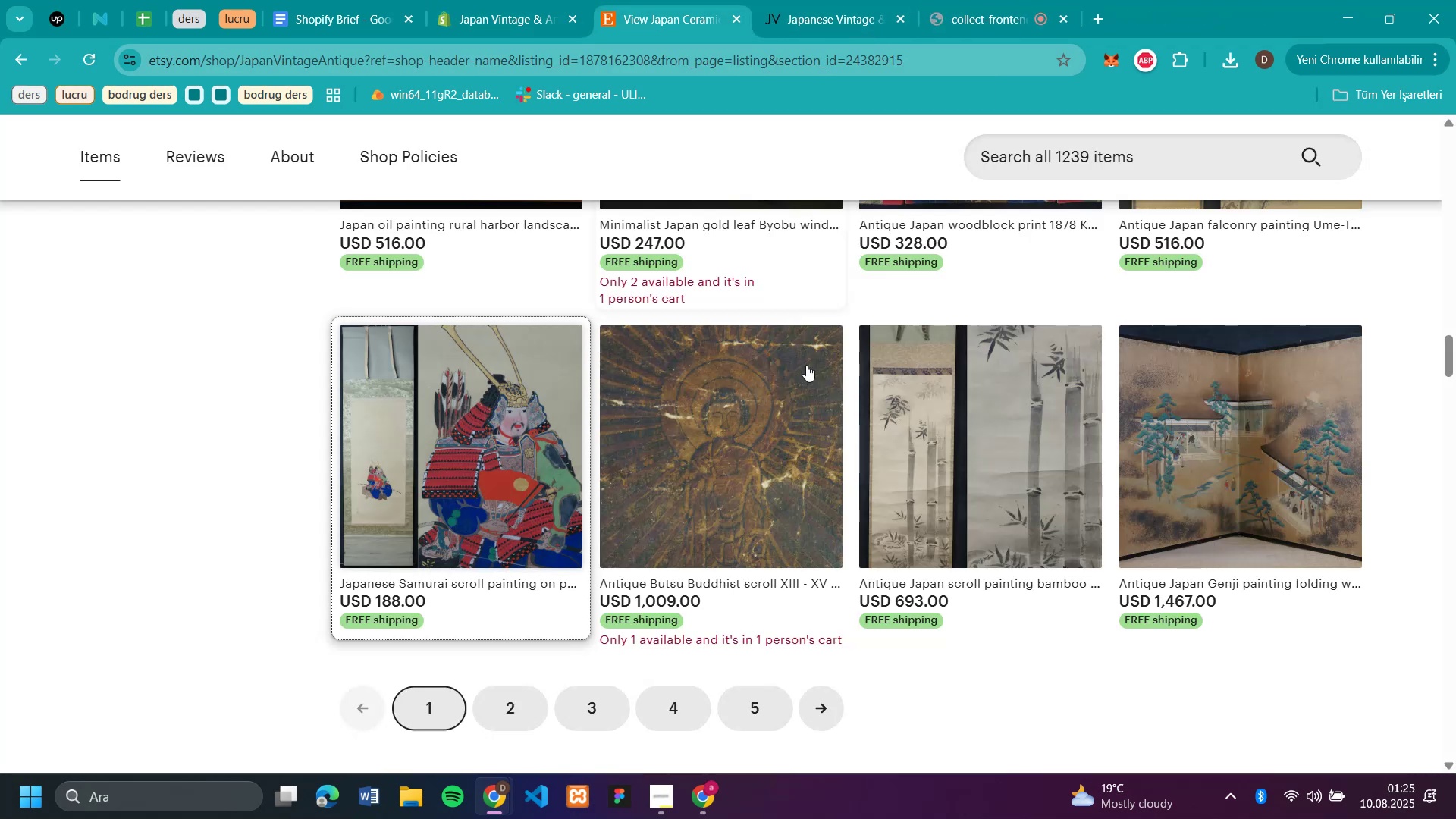 
scroll: coordinate [888, 639], scroll_direction: down, amount: 4.0
 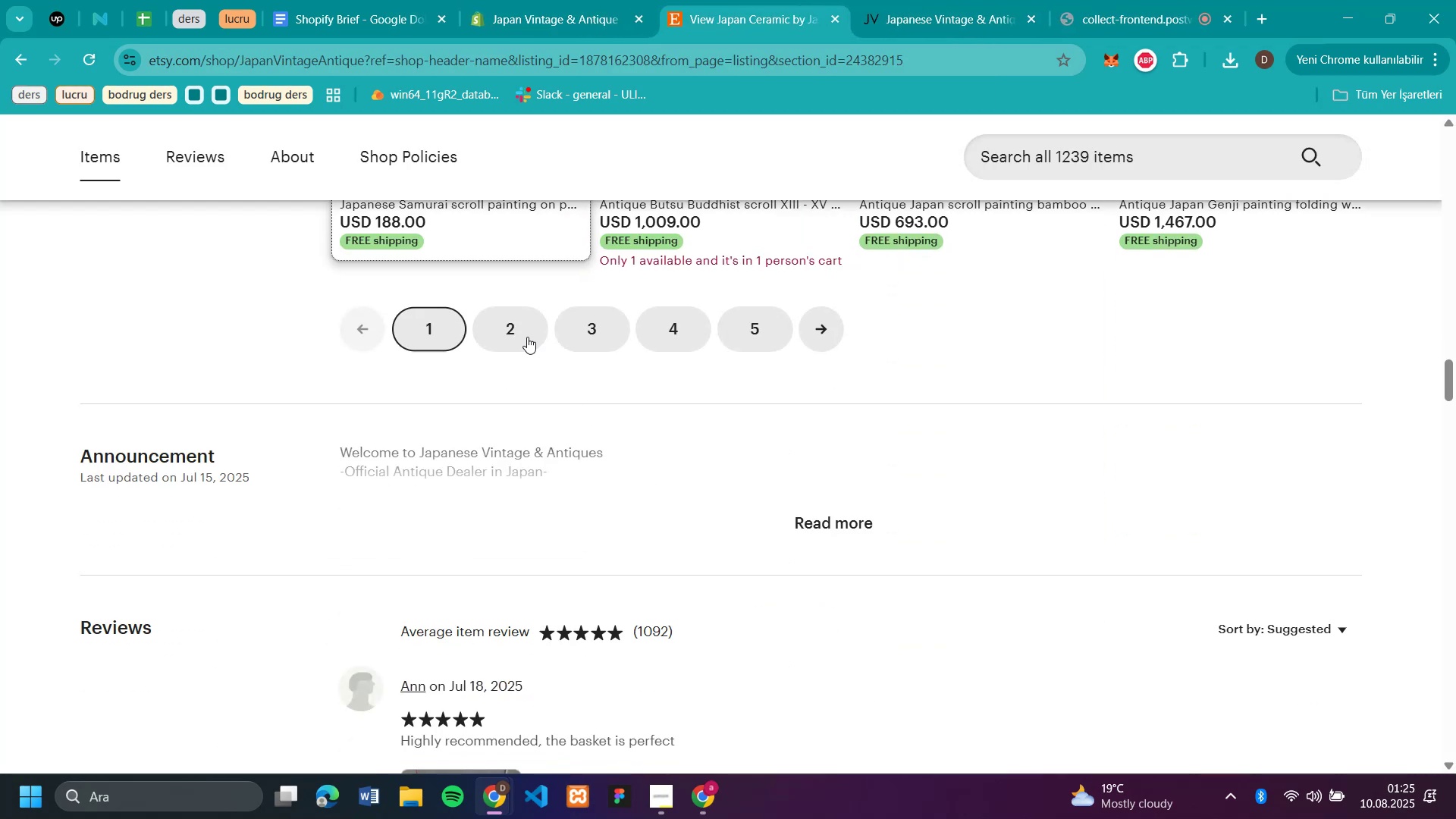 
left_click([499, 316])
 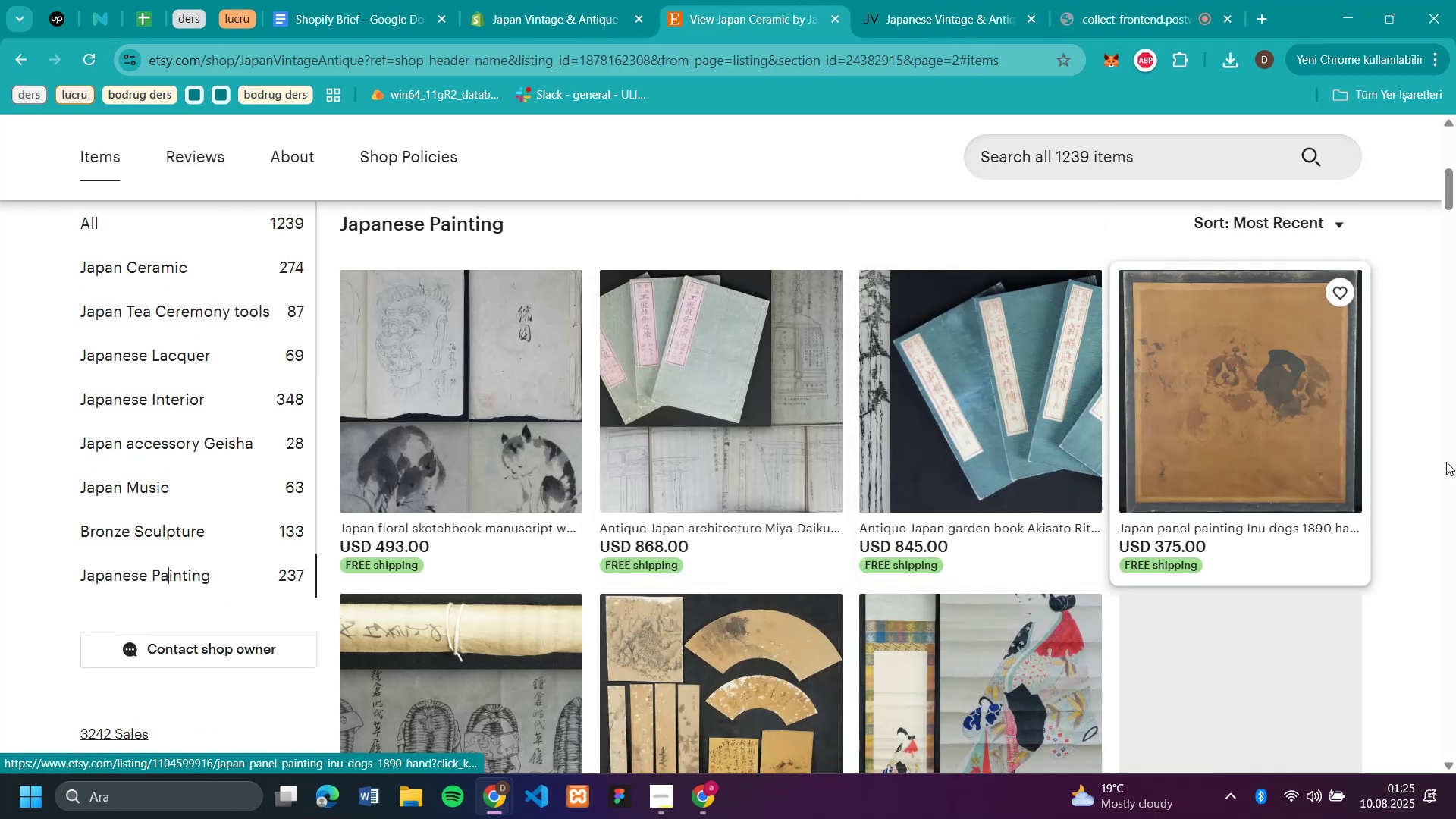 
scroll: coordinate [1455, 457], scroll_direction: down, amount: 10.0
 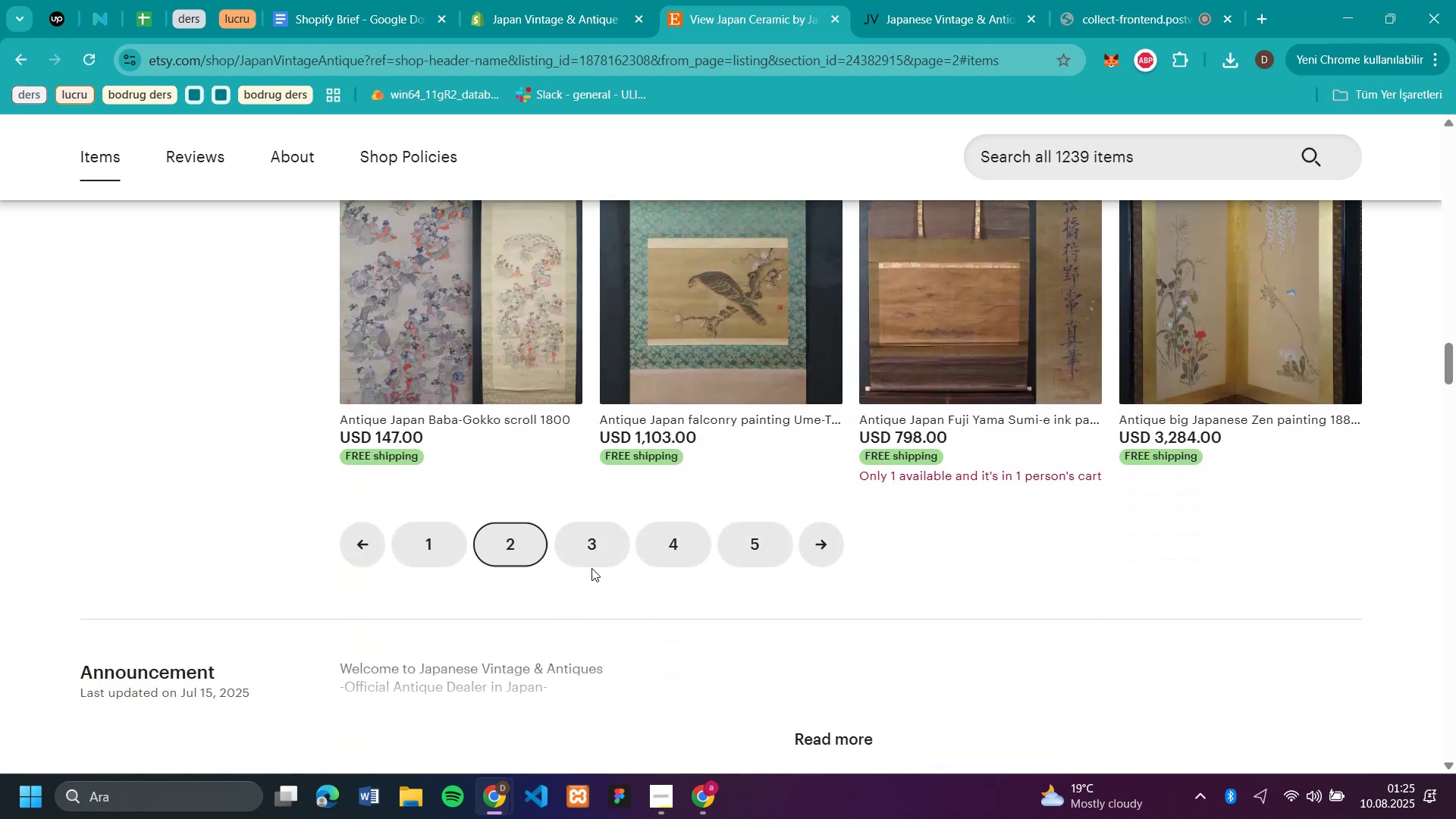 
left_click([593, 566])
 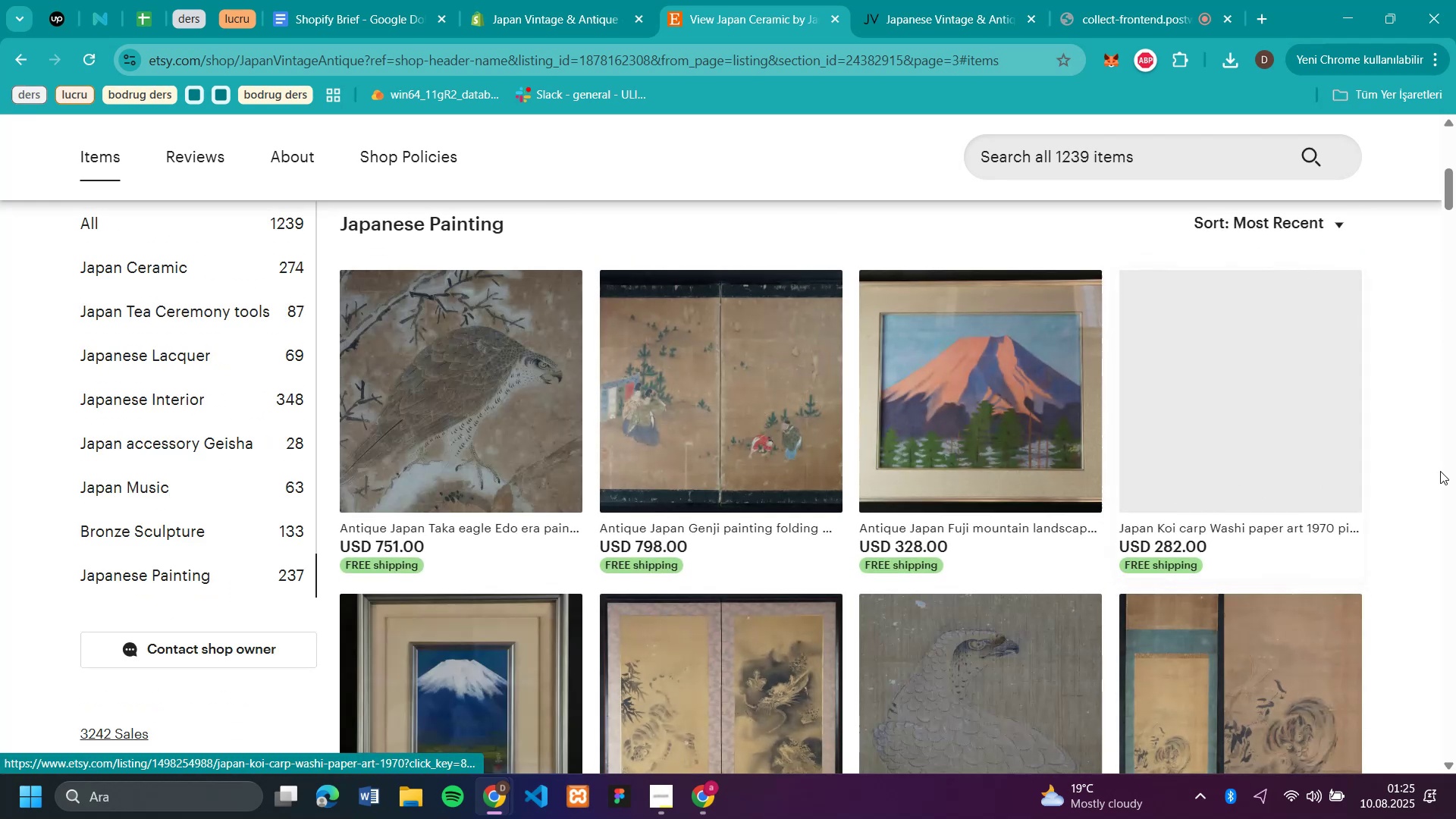 
scroll: coordinate [1440, 471], scroll_direction: down, amount: 5.0
 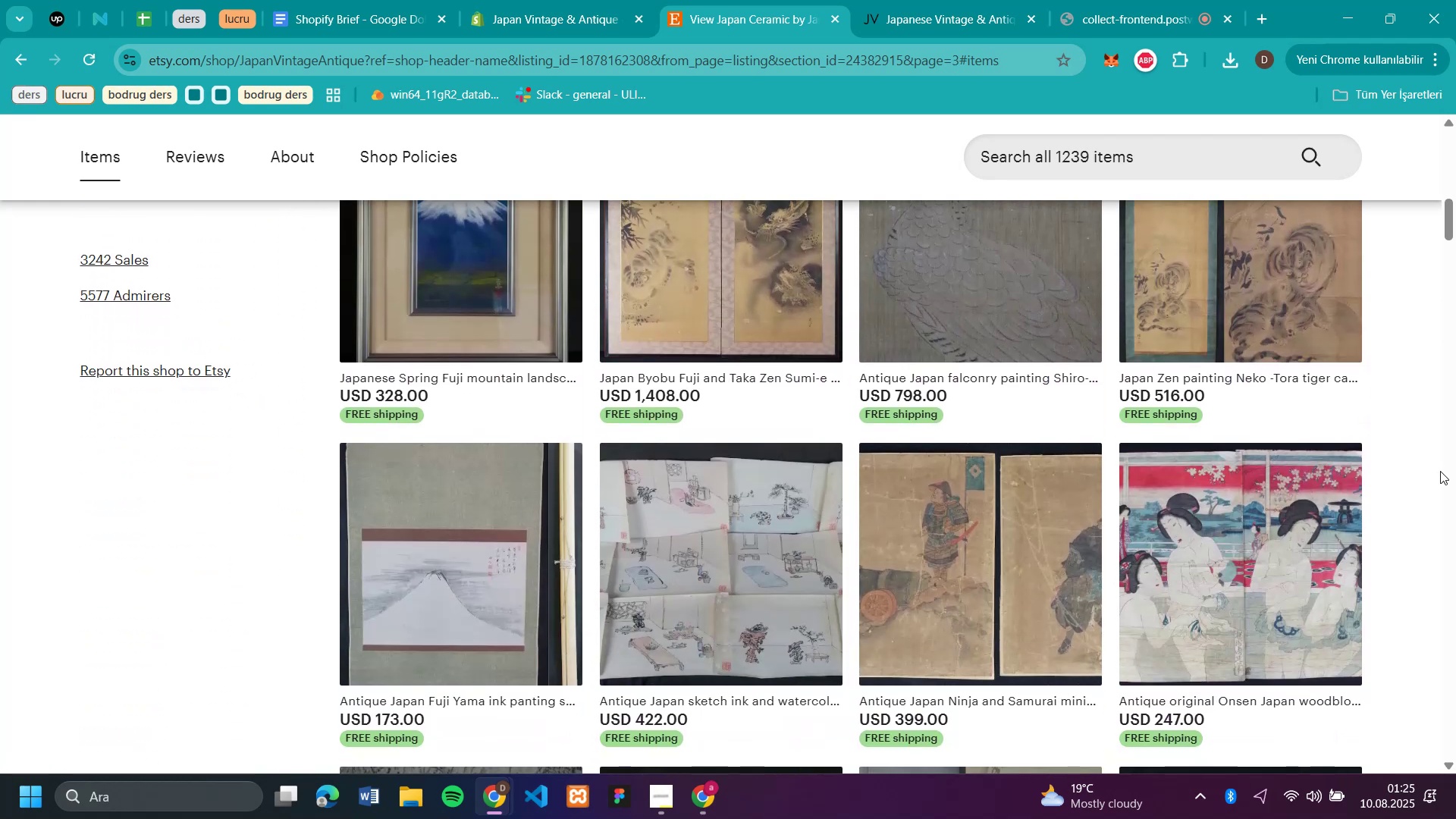 
scroll: coordinate [1440, 471], scroll_direction: up, amount: 5.0
 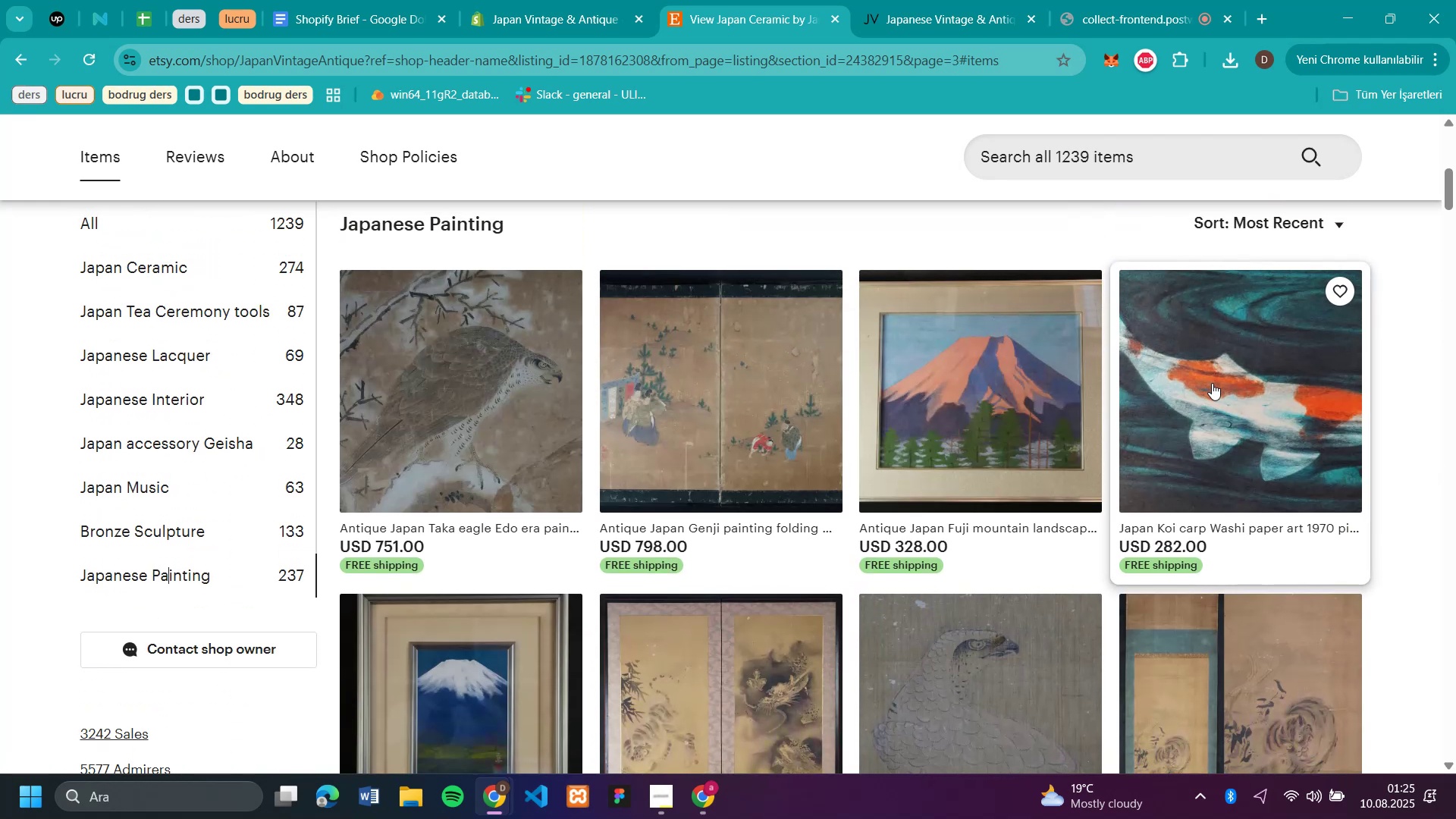 
left_click([1212, 383])
 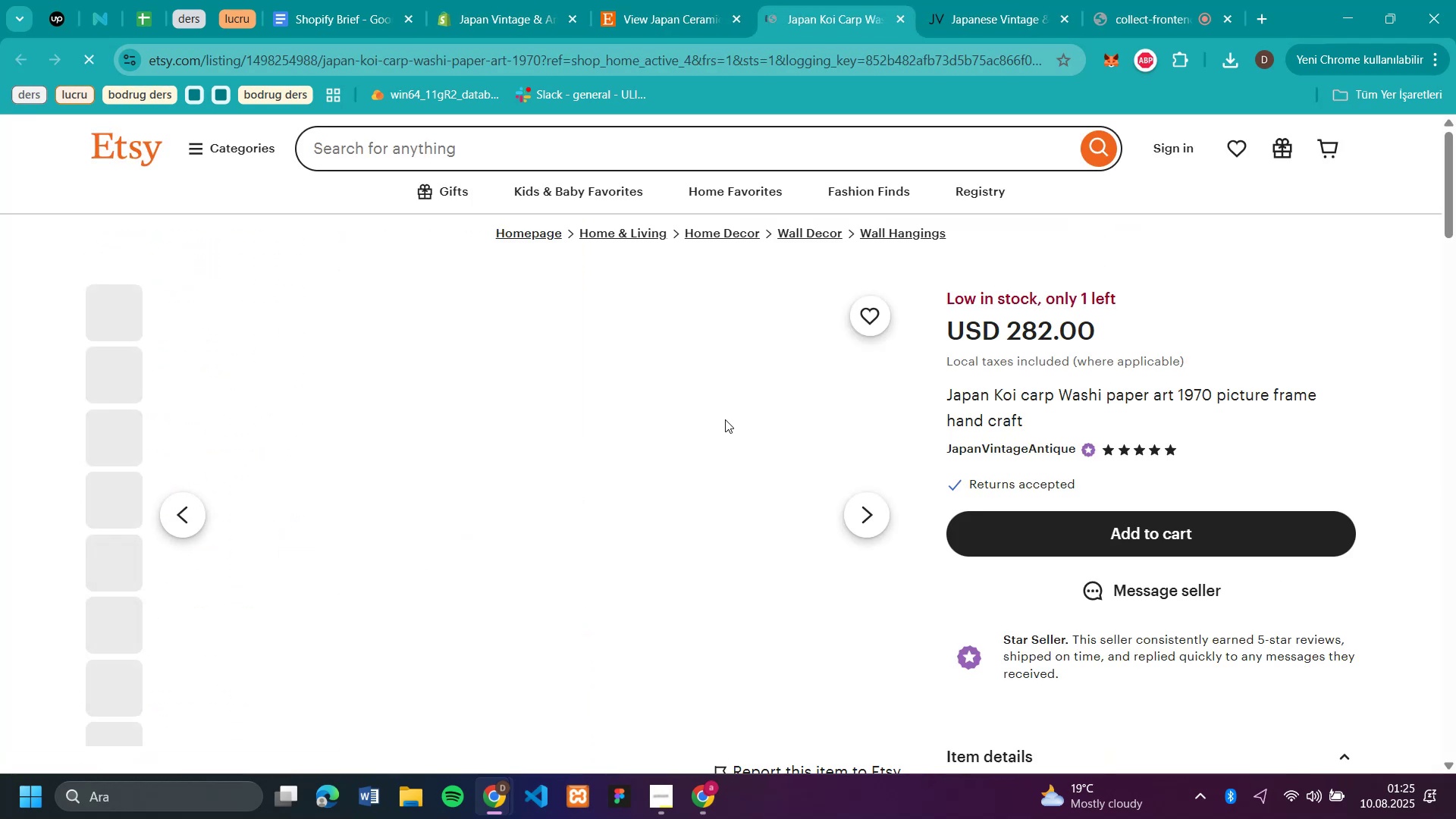 
scroll: coordinate [725, 419], scroll_direction: down, amount: 1.0
 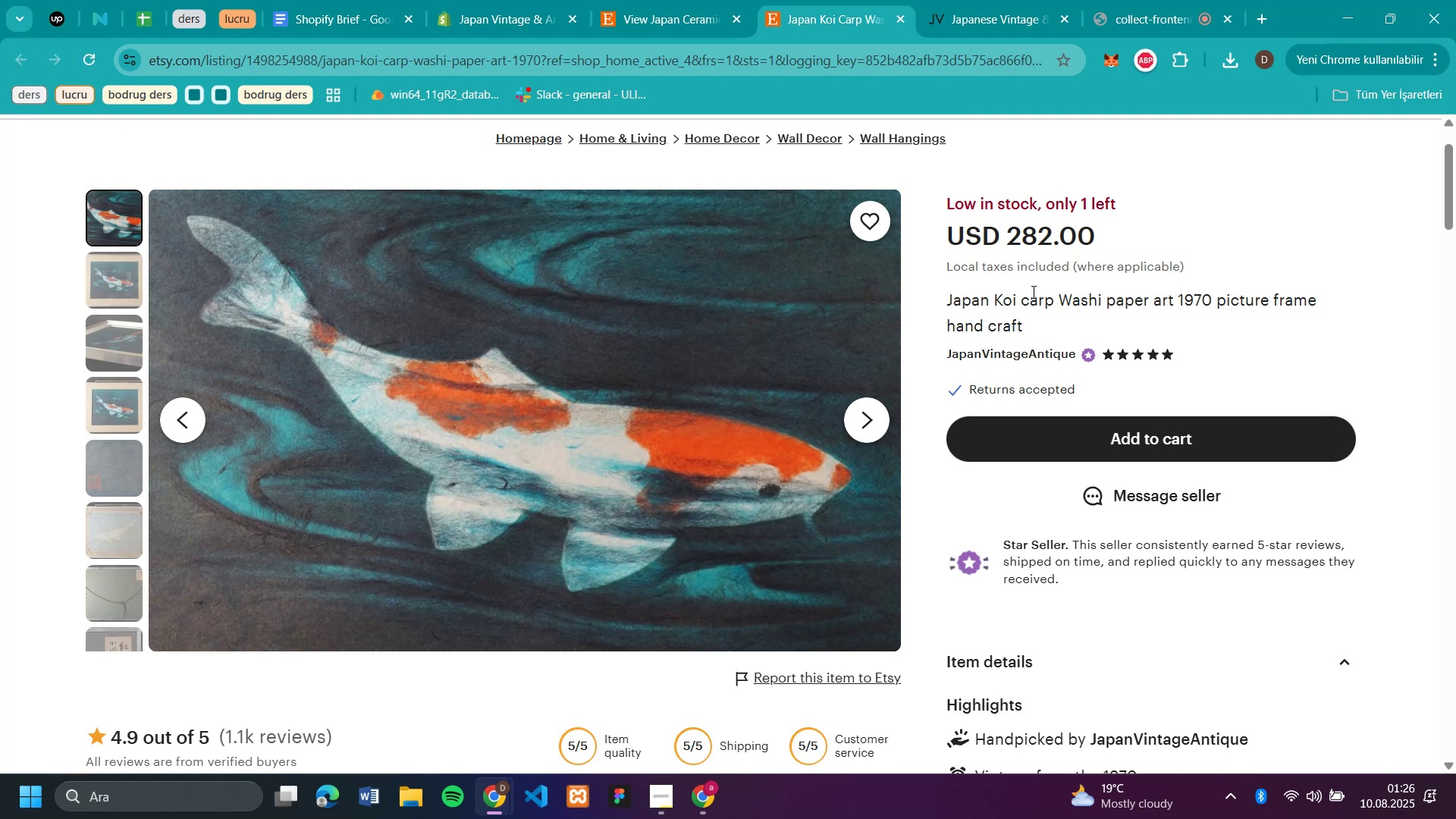 
left_click_drag(start_coordinate=[1044, 327], to_coordinate=[947, 294])
 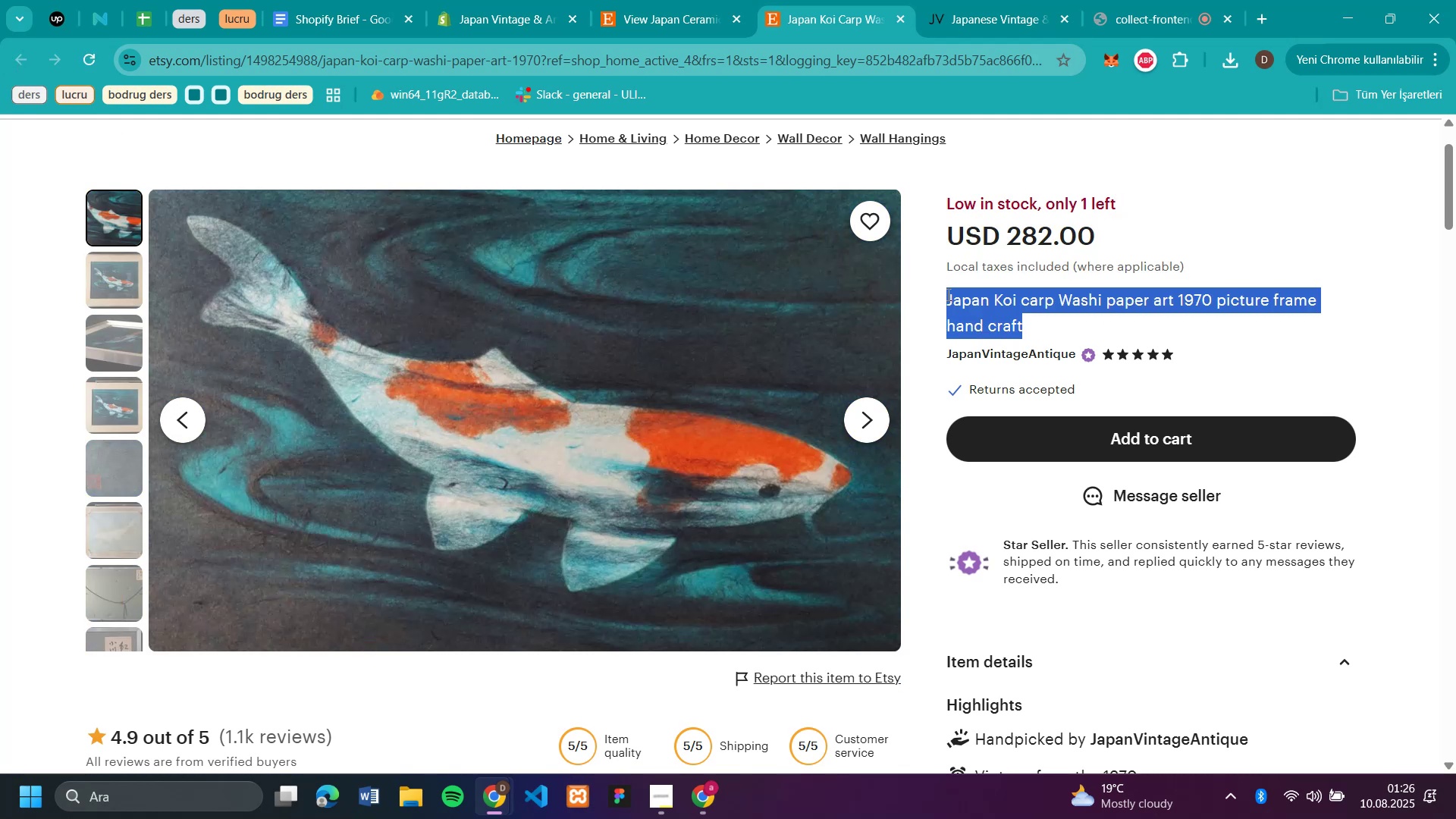 
key(Control+C)
 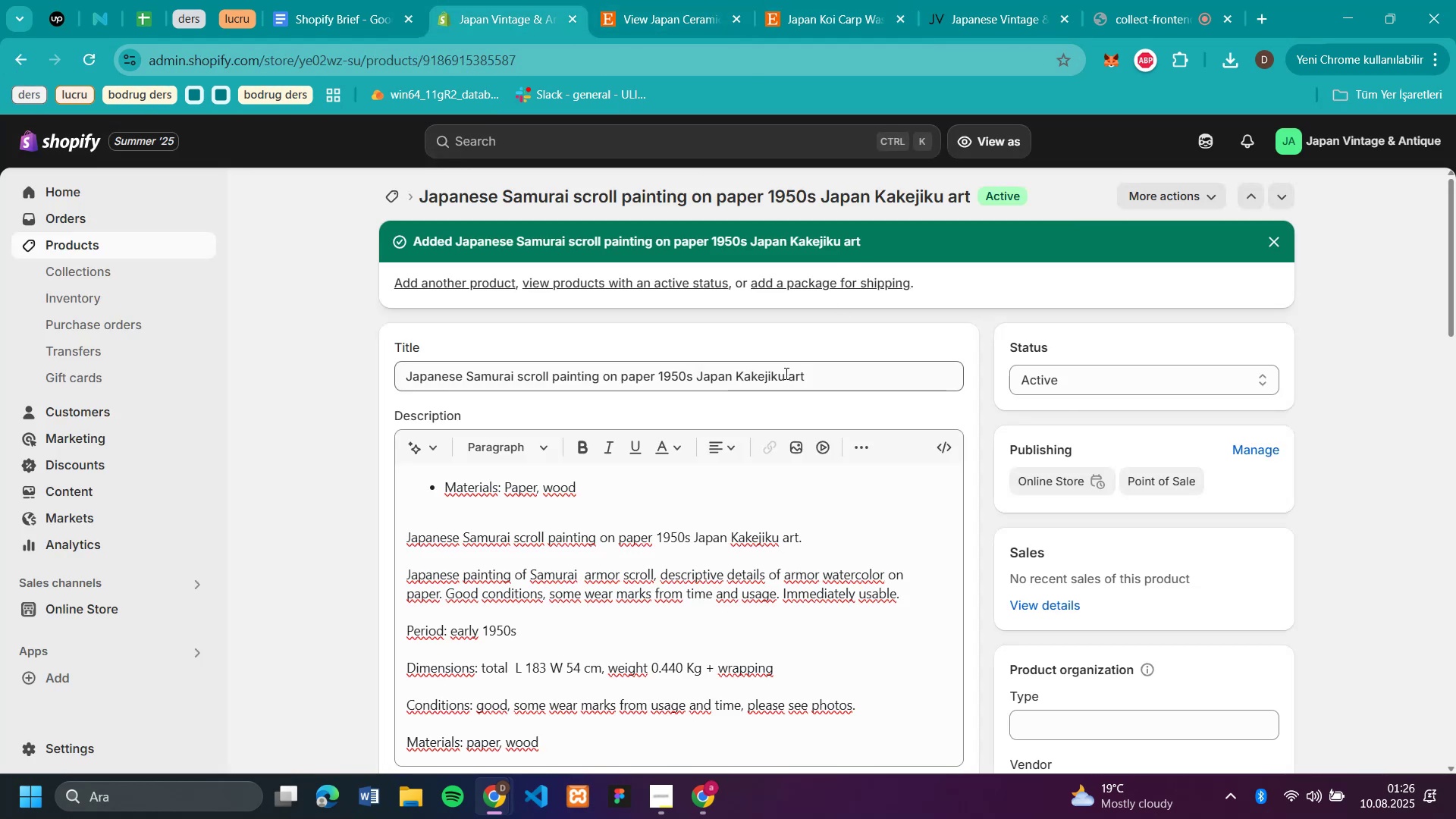 
left_click([397, 193])
 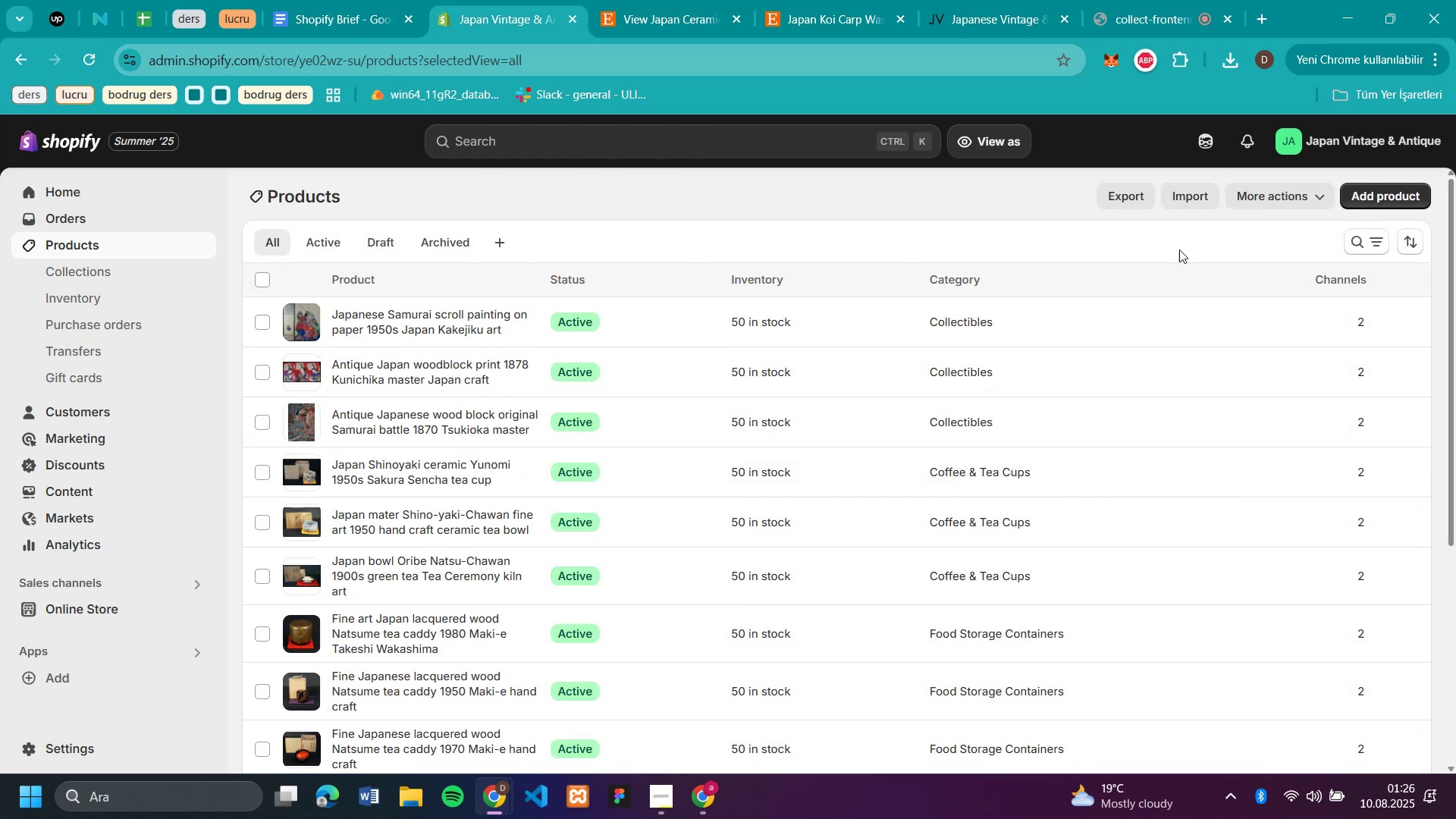 
left_click([1395, 191])
 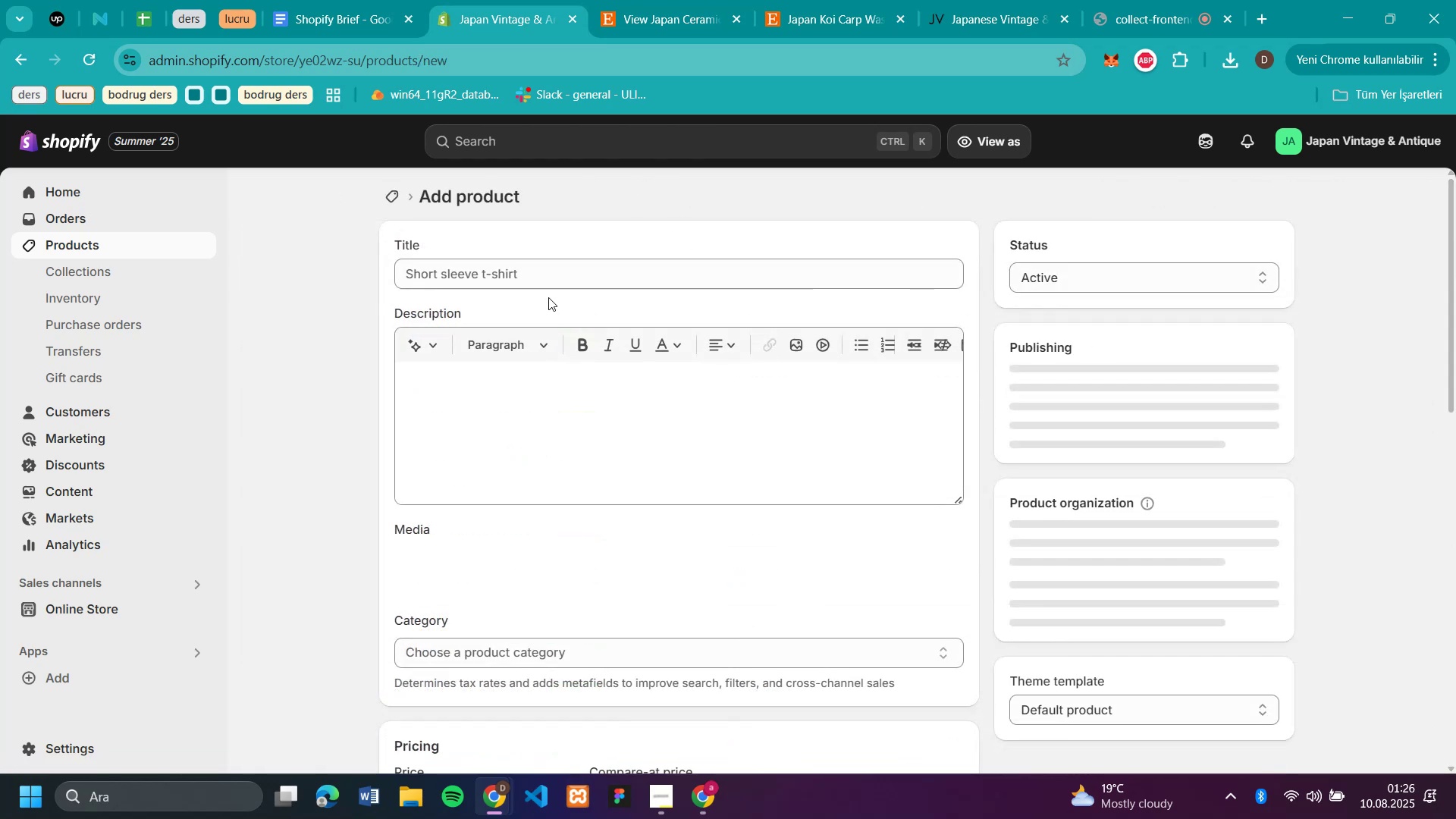 
left_click([535, 278])
 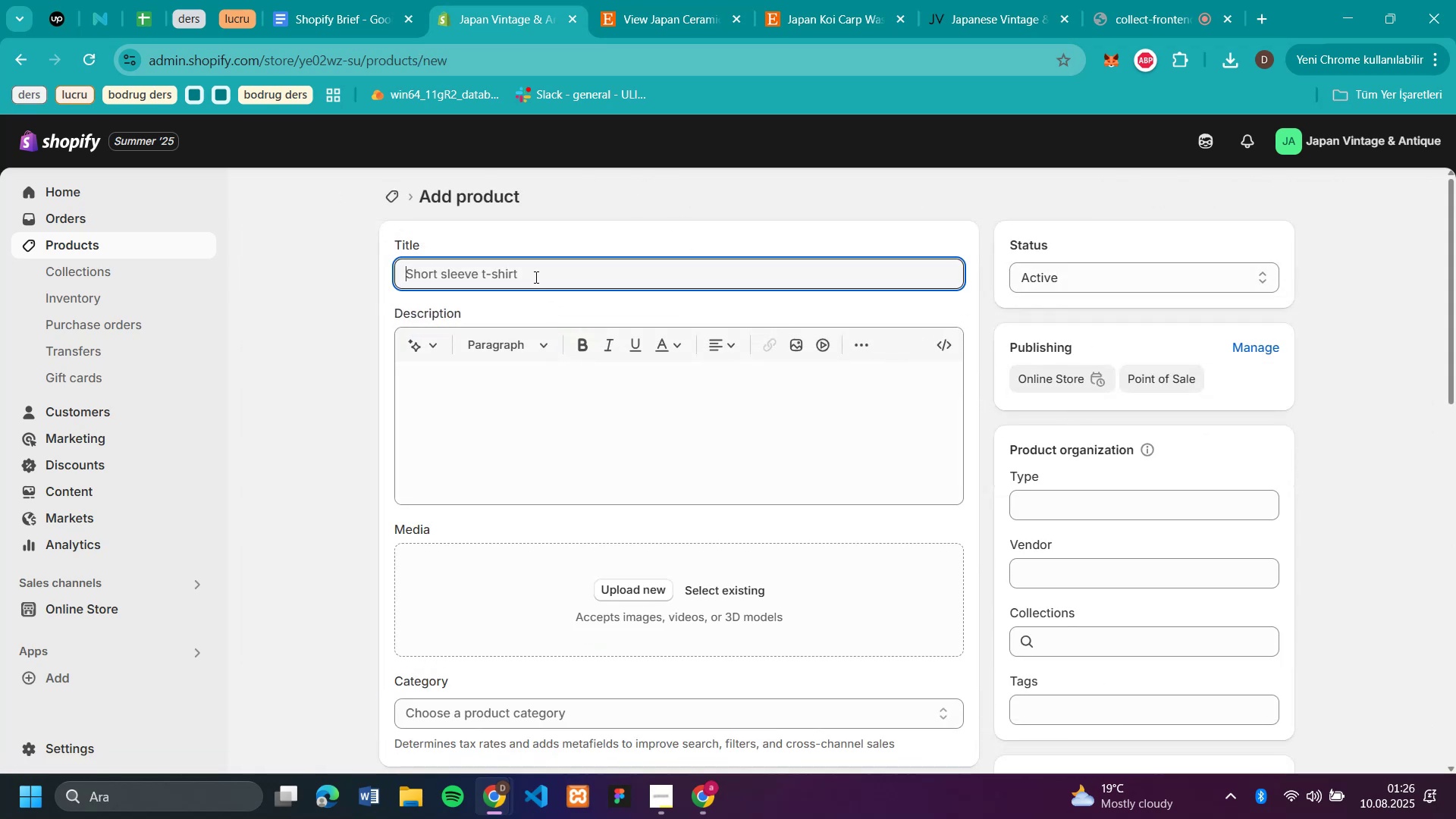 
key(Control+V)
 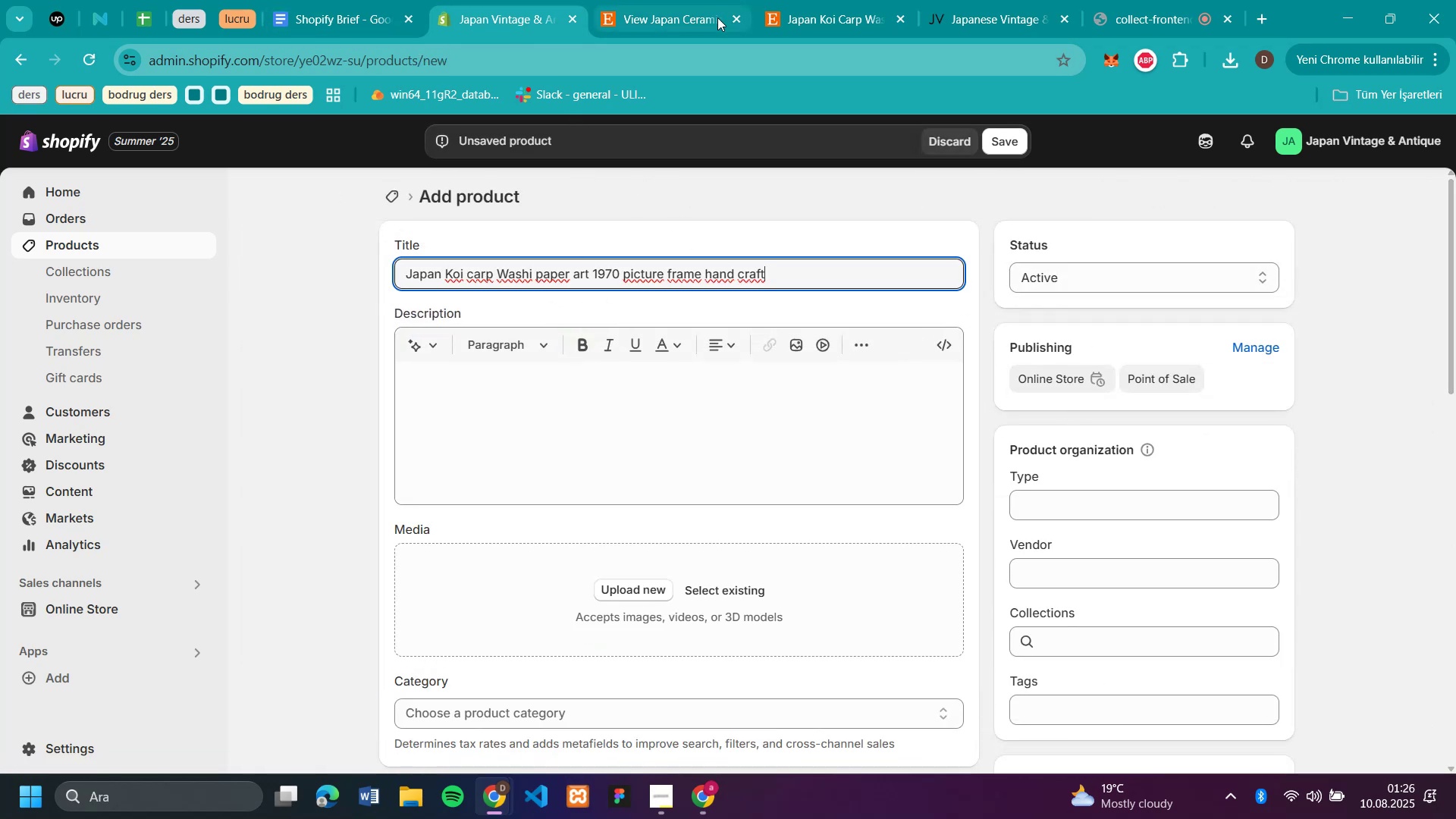 
left_click([834, 17])
 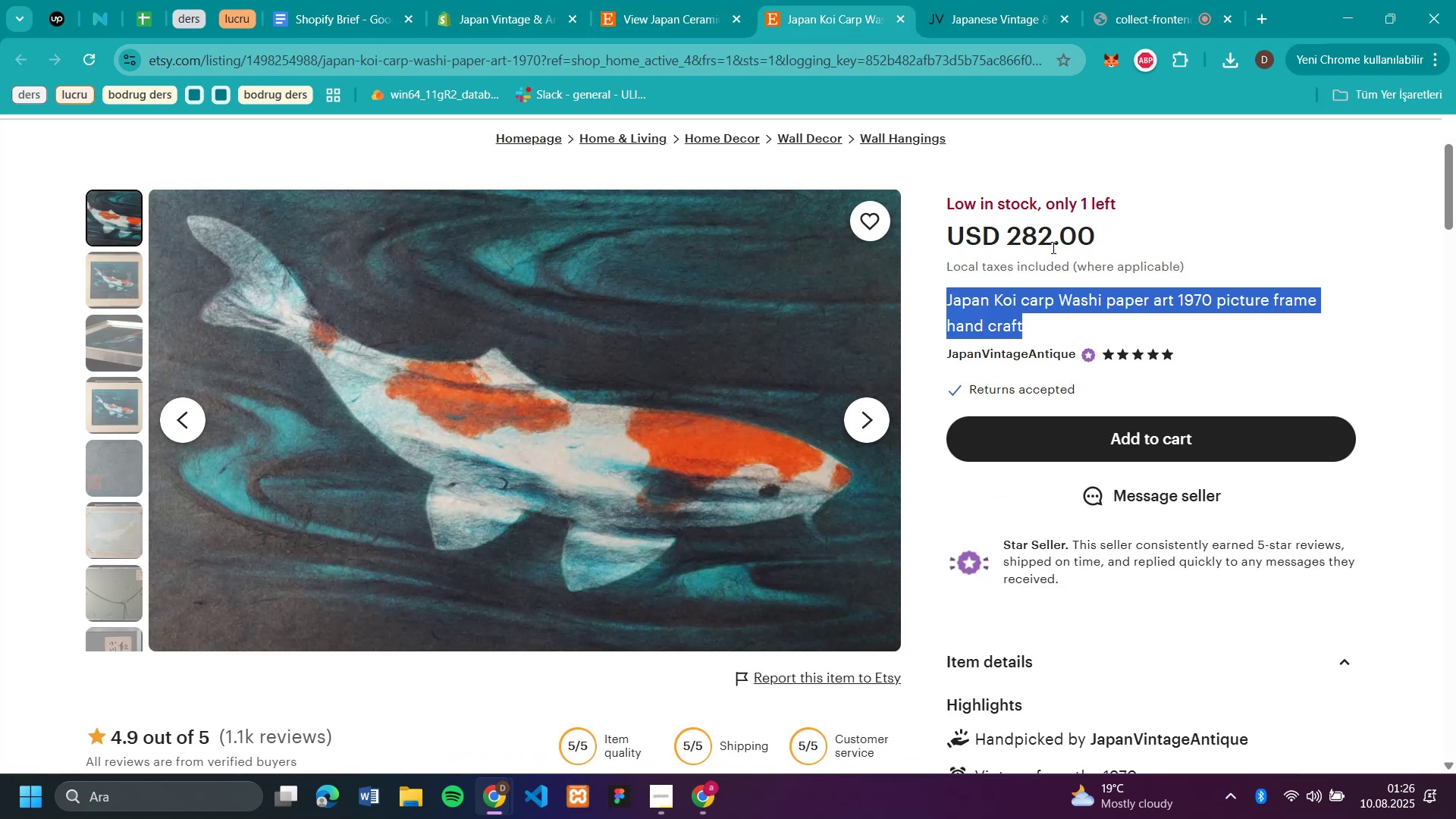 
left_click_drag(start_coordinate=[1113, 230], to_coordinate=[1014, 243])
 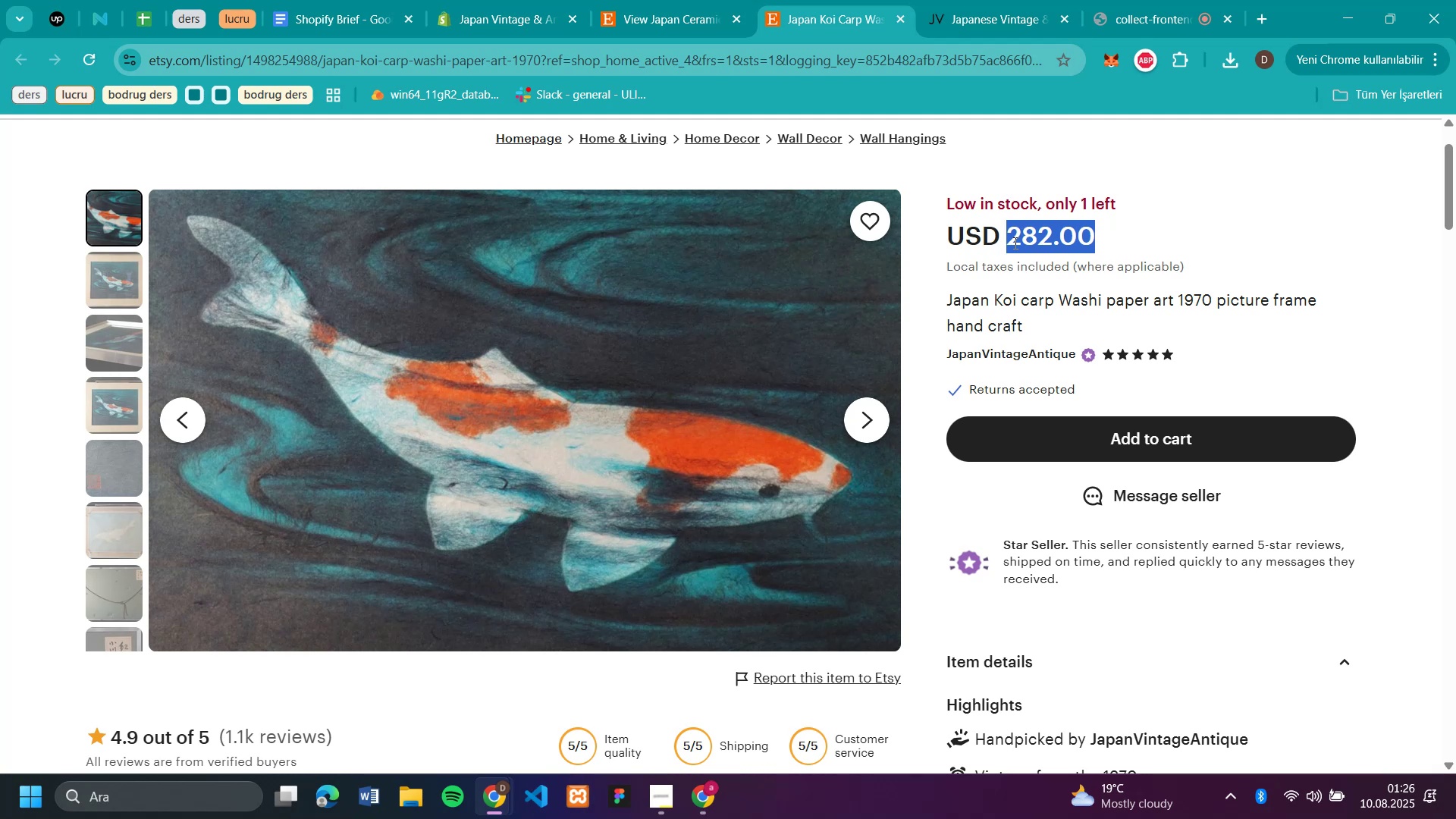 
key(Control+C)
 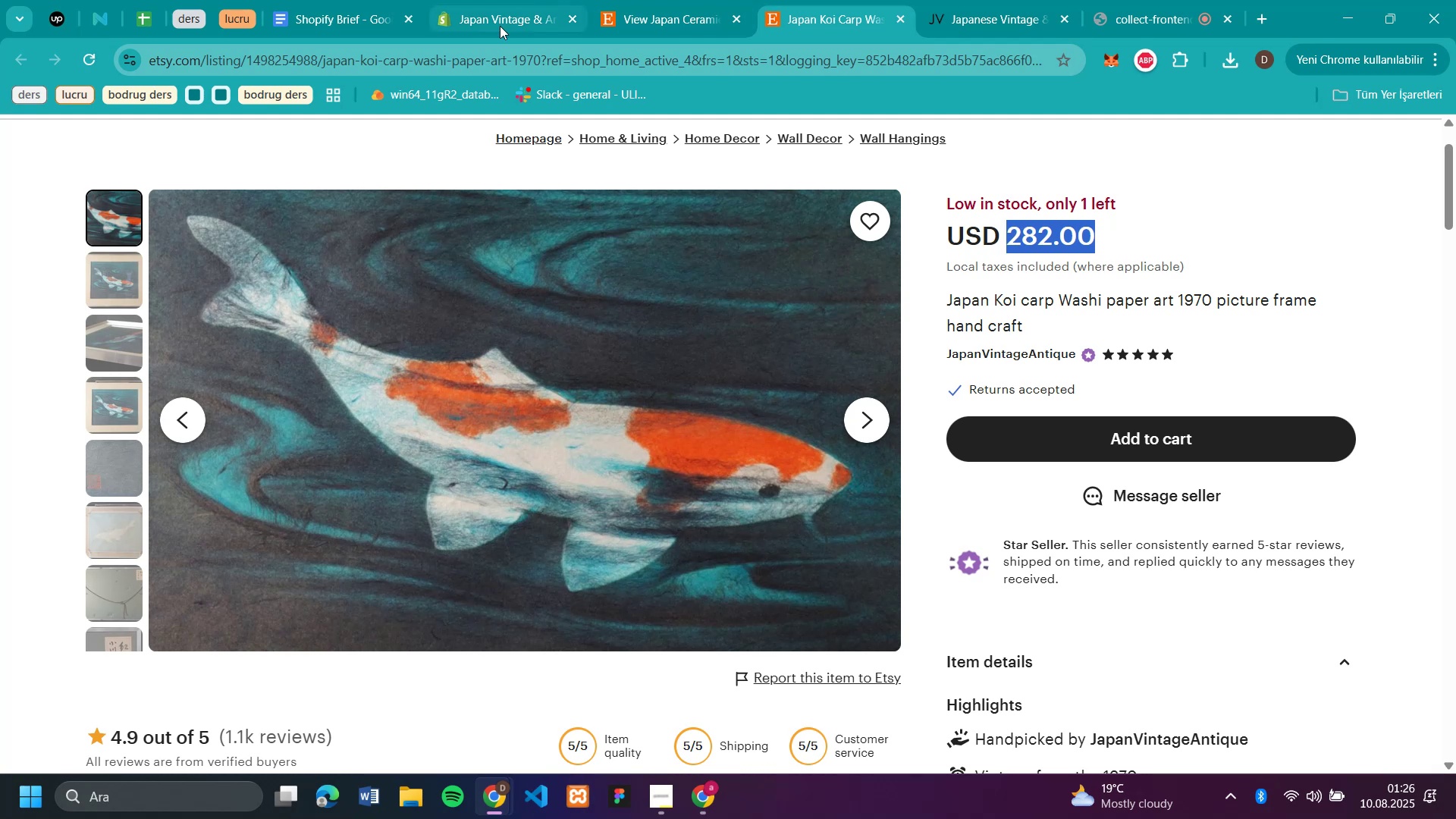 
left_click([500, 26])
 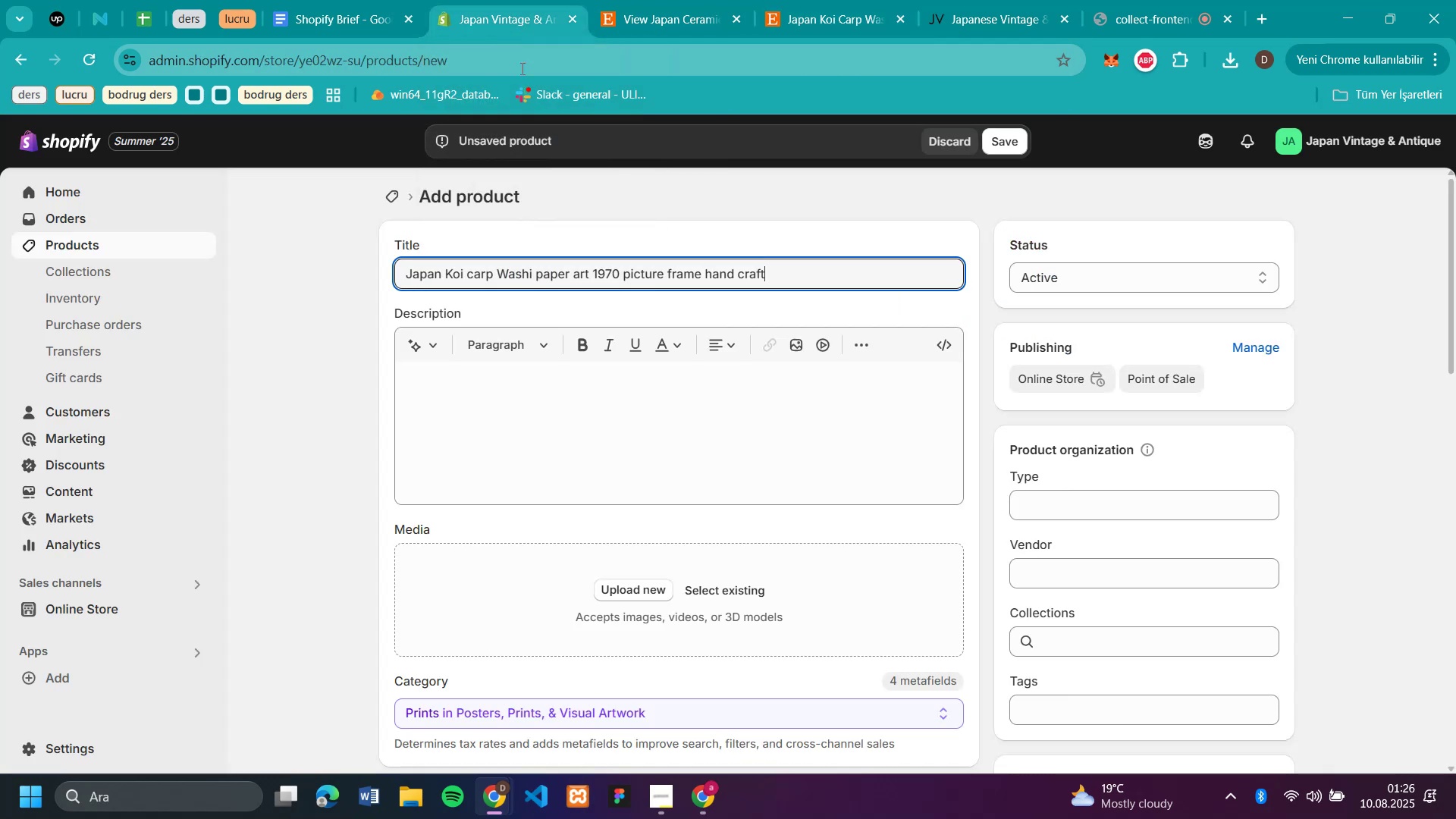 
scroll: coordinate [628, 490], scroll_direction: down, amount: 4.0
 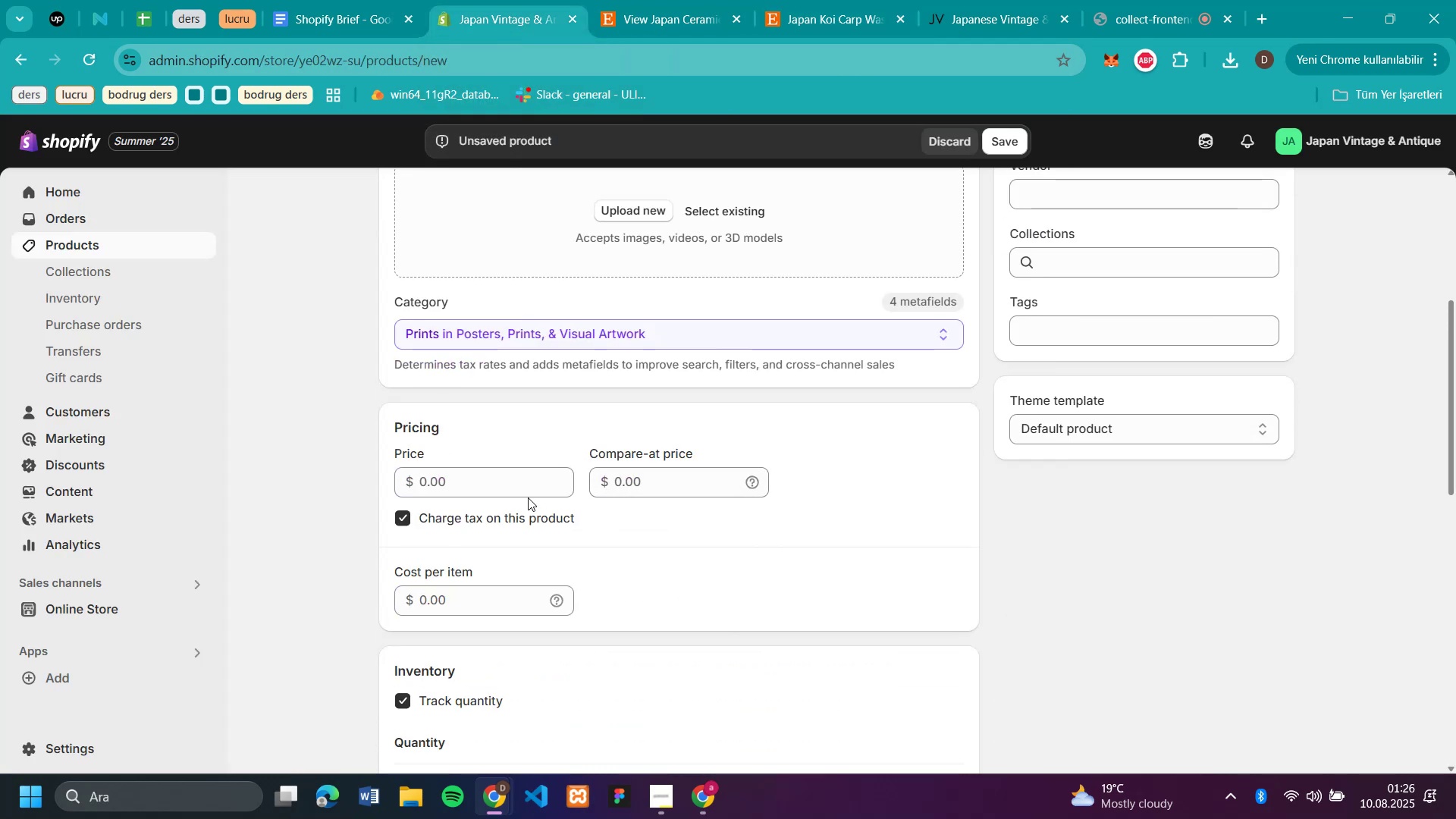 
left_click([524, 494])
 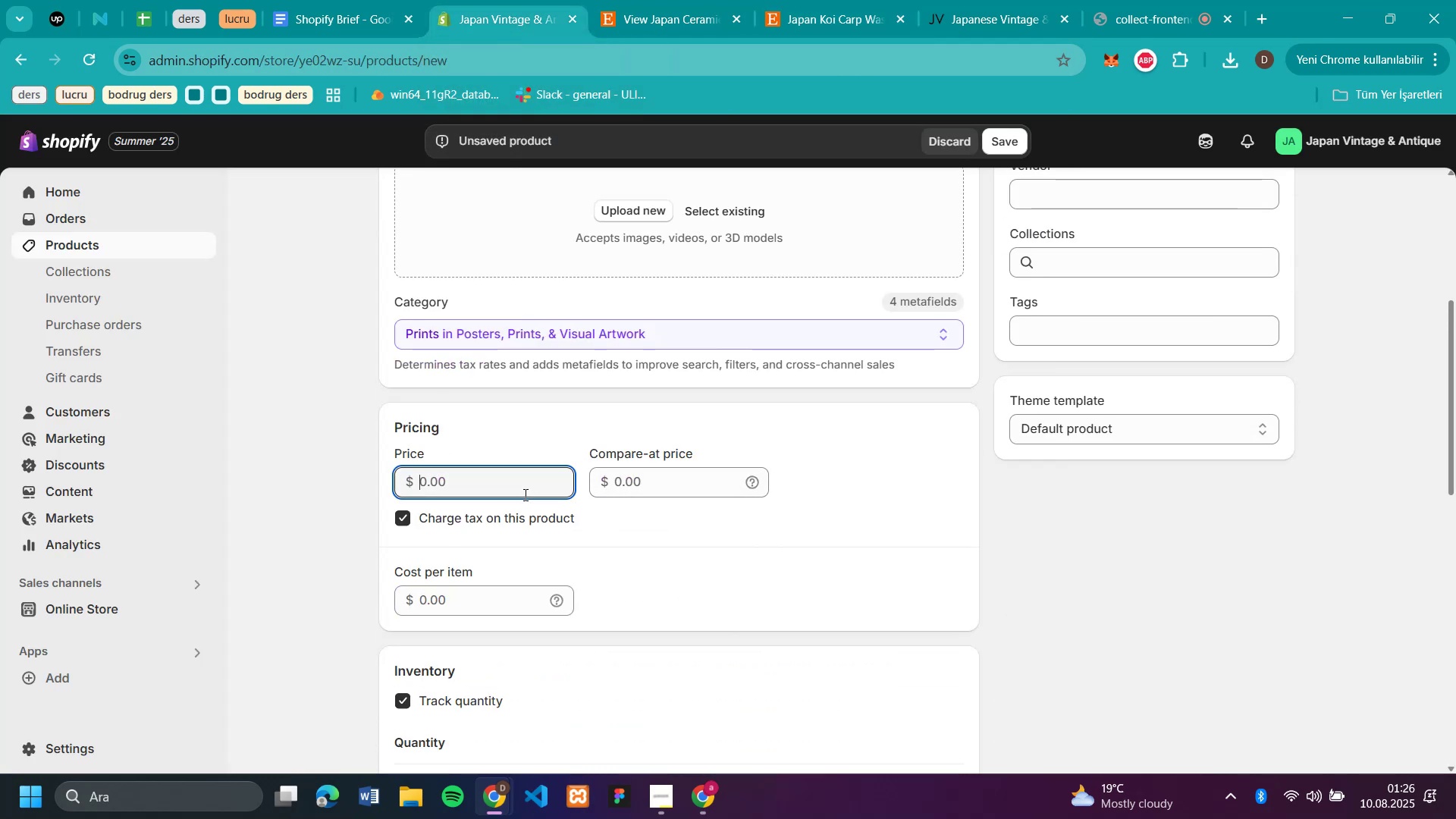 
key(Control+V)
 